 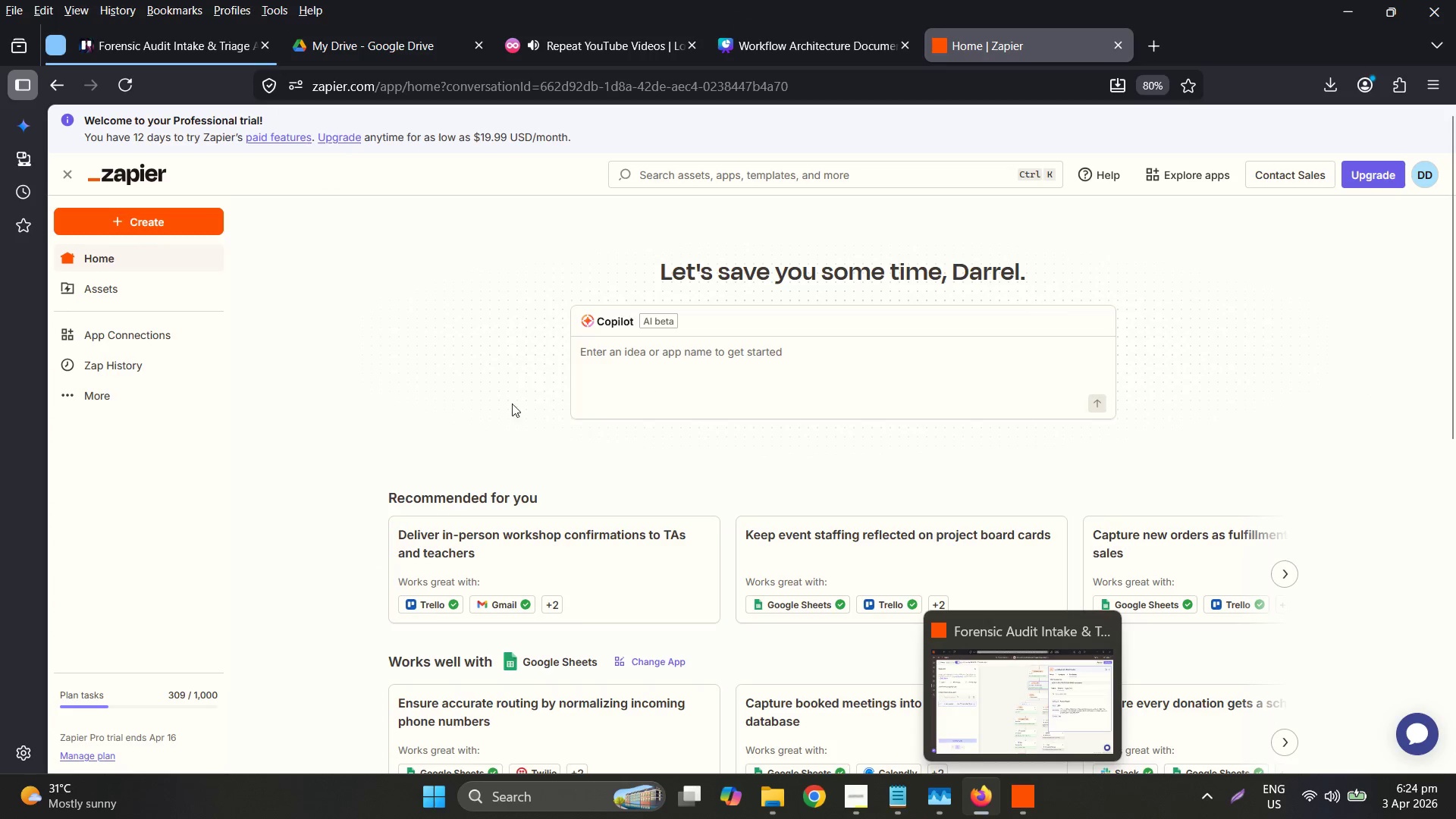 
left_click([127, 282])
 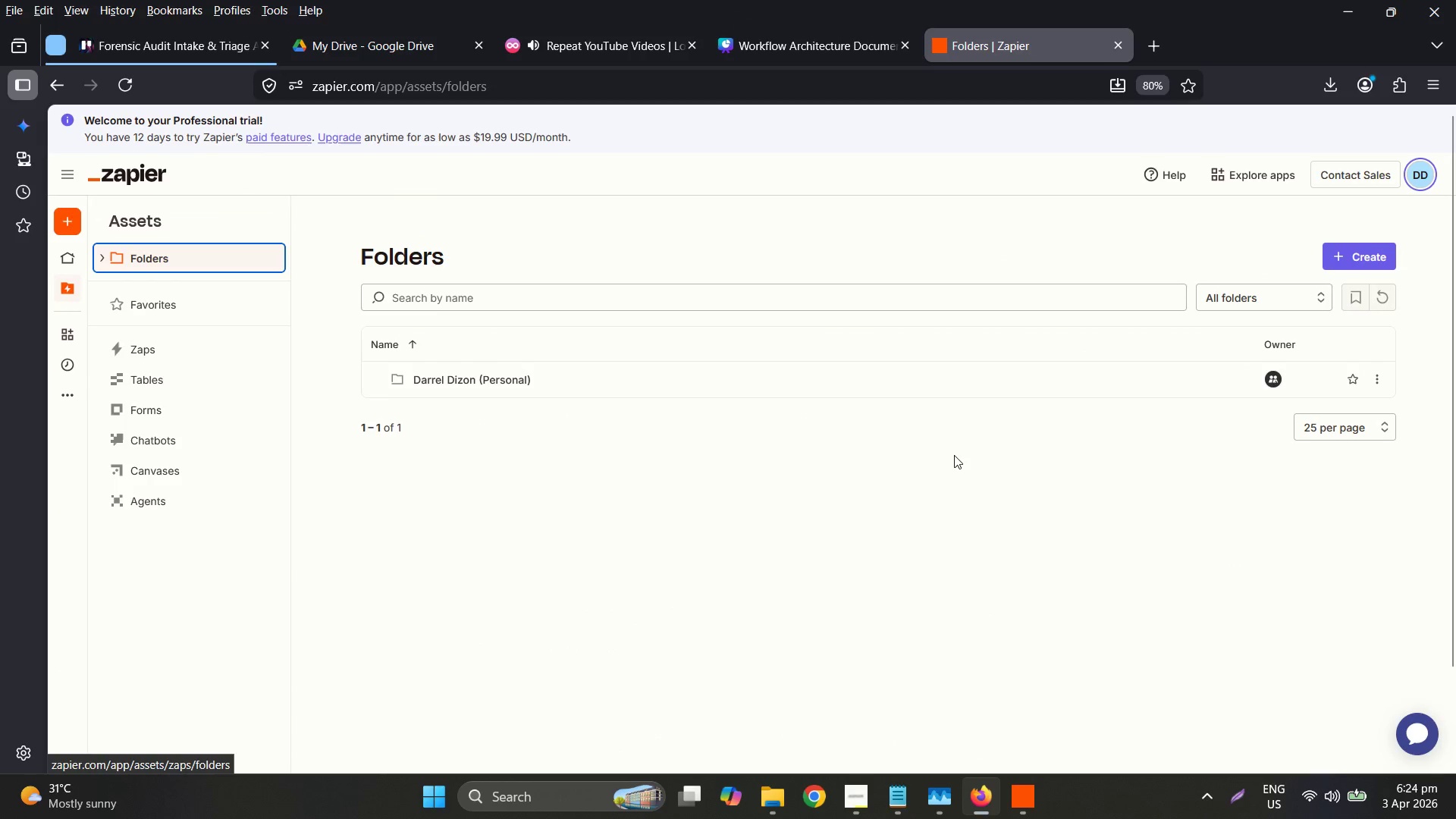 
wait(5.17)
 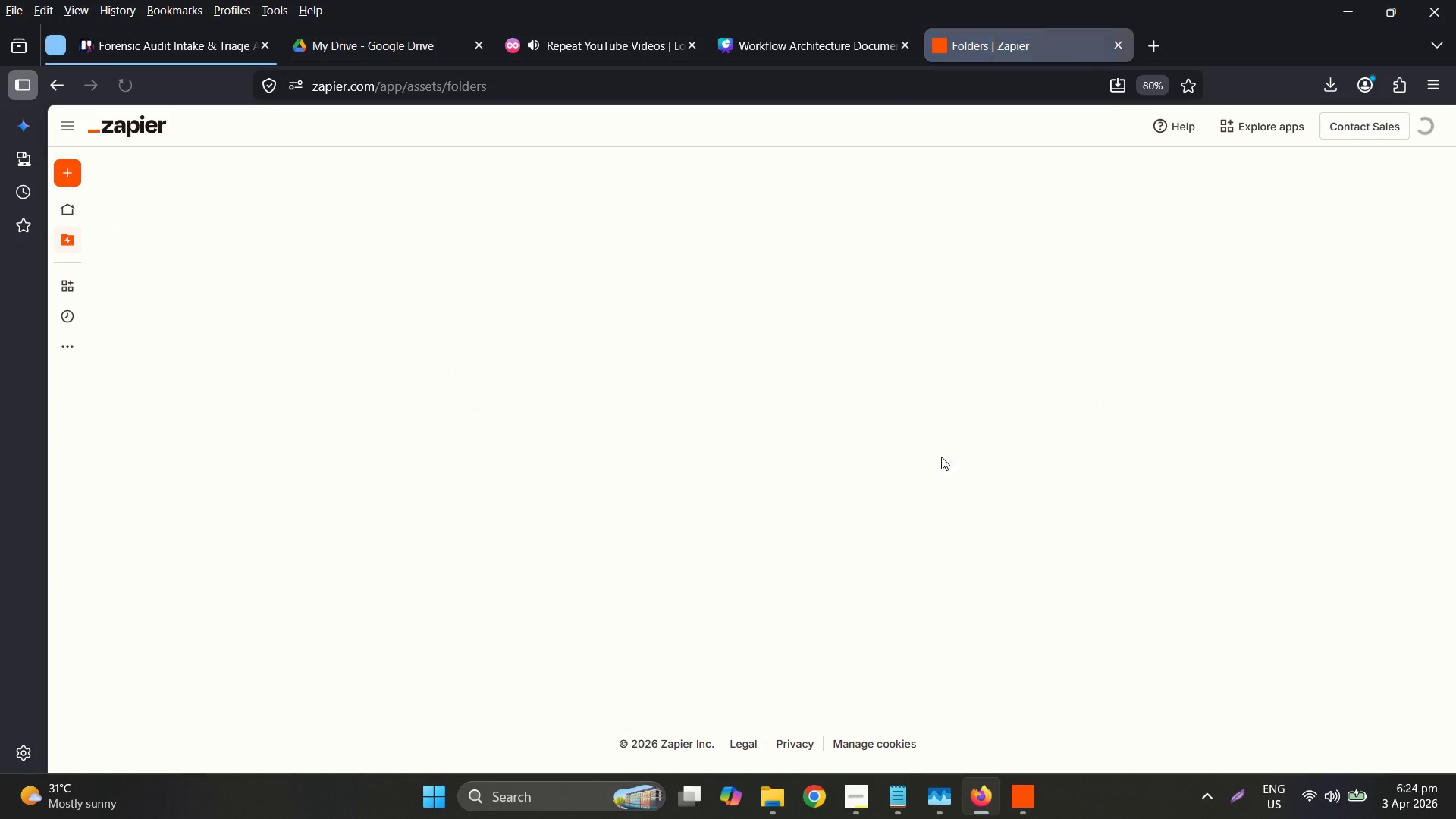 
left_click([511, 380])
 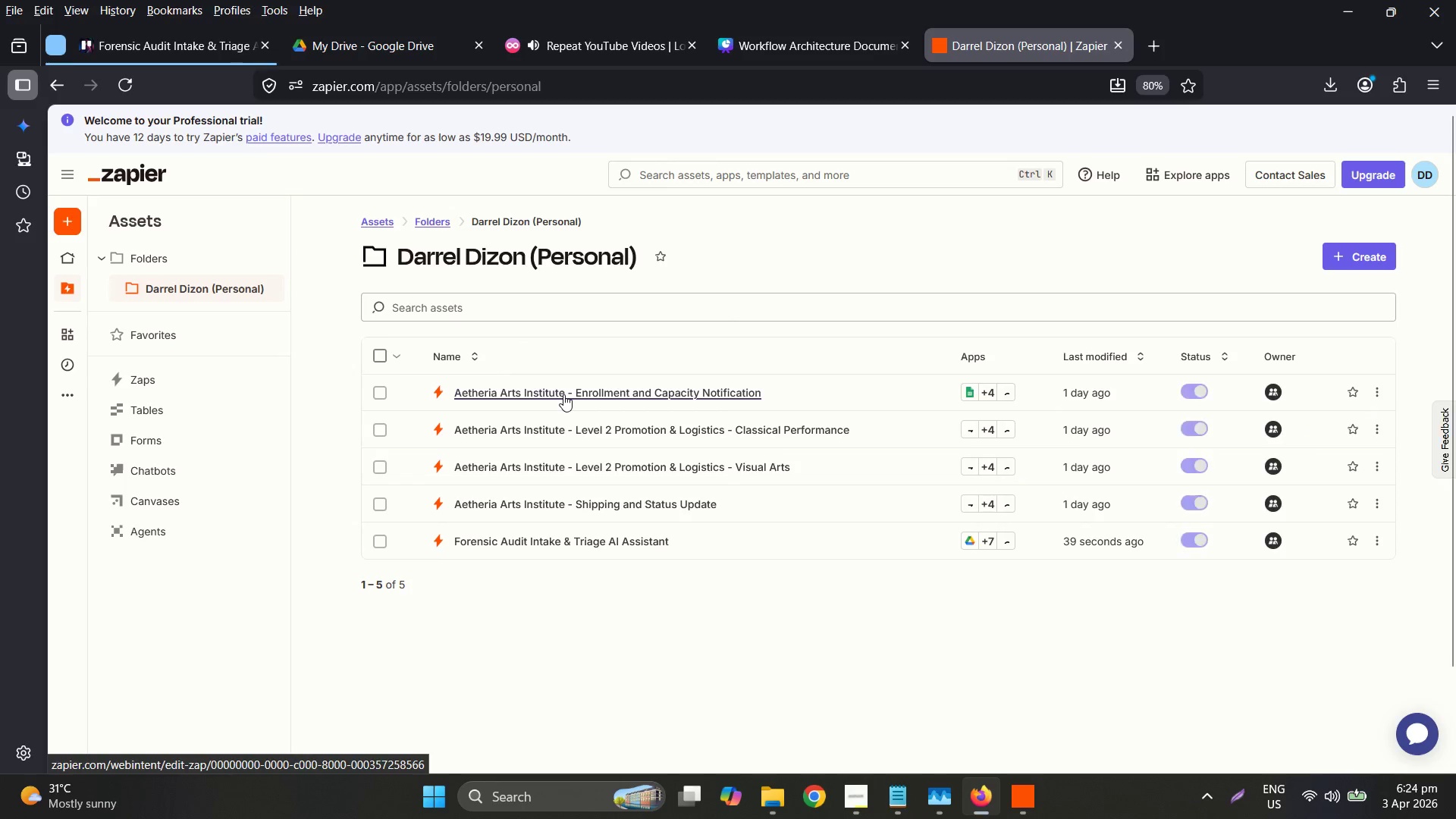 
left_click([566, 545])
 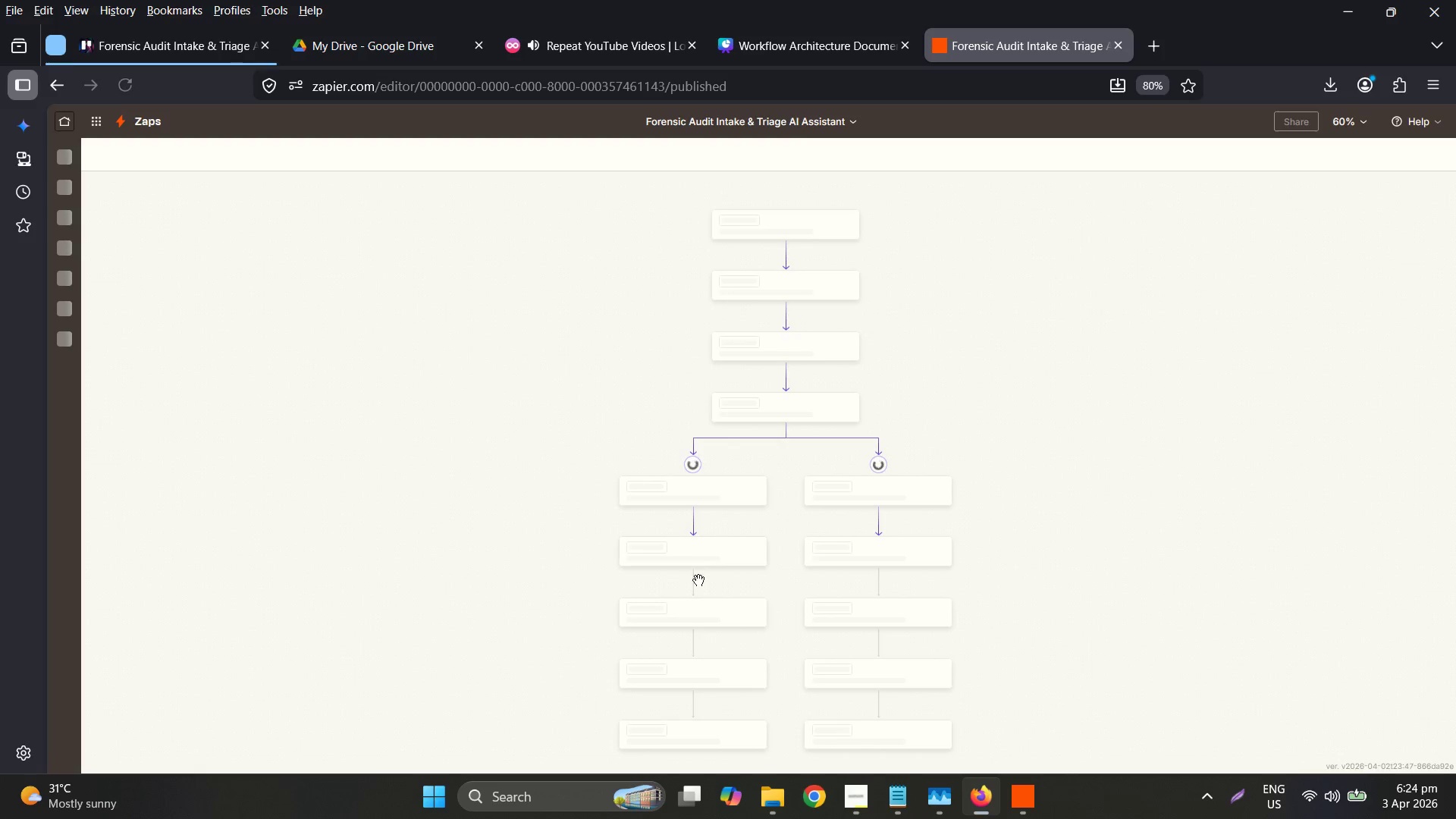 
wait(5.08)
 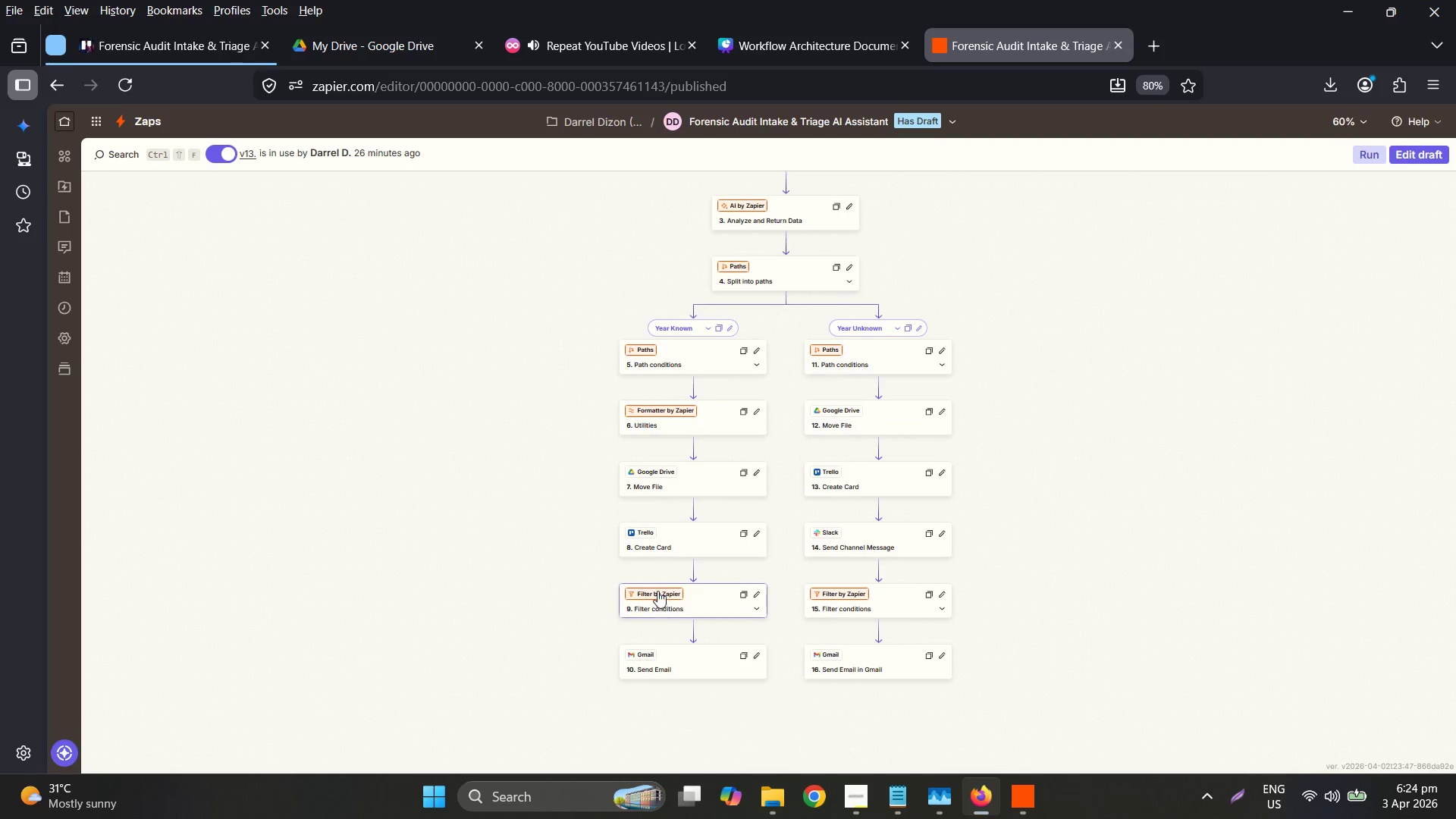 
hold_key(key=ControlLeft, duration=1.0)
 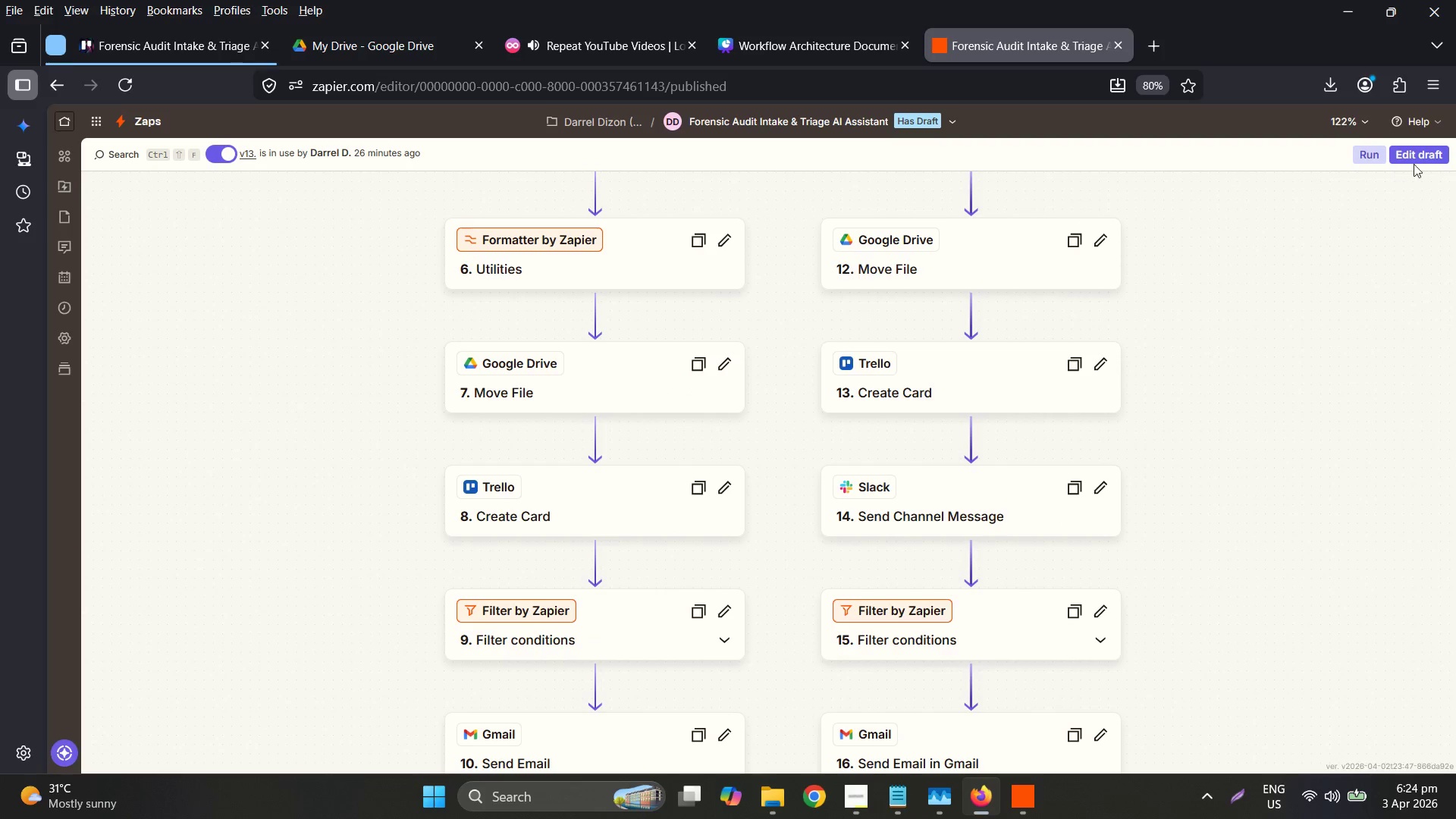 
scroll: coordinate [730, 599], scroll_direction: down, amount: 3.0
 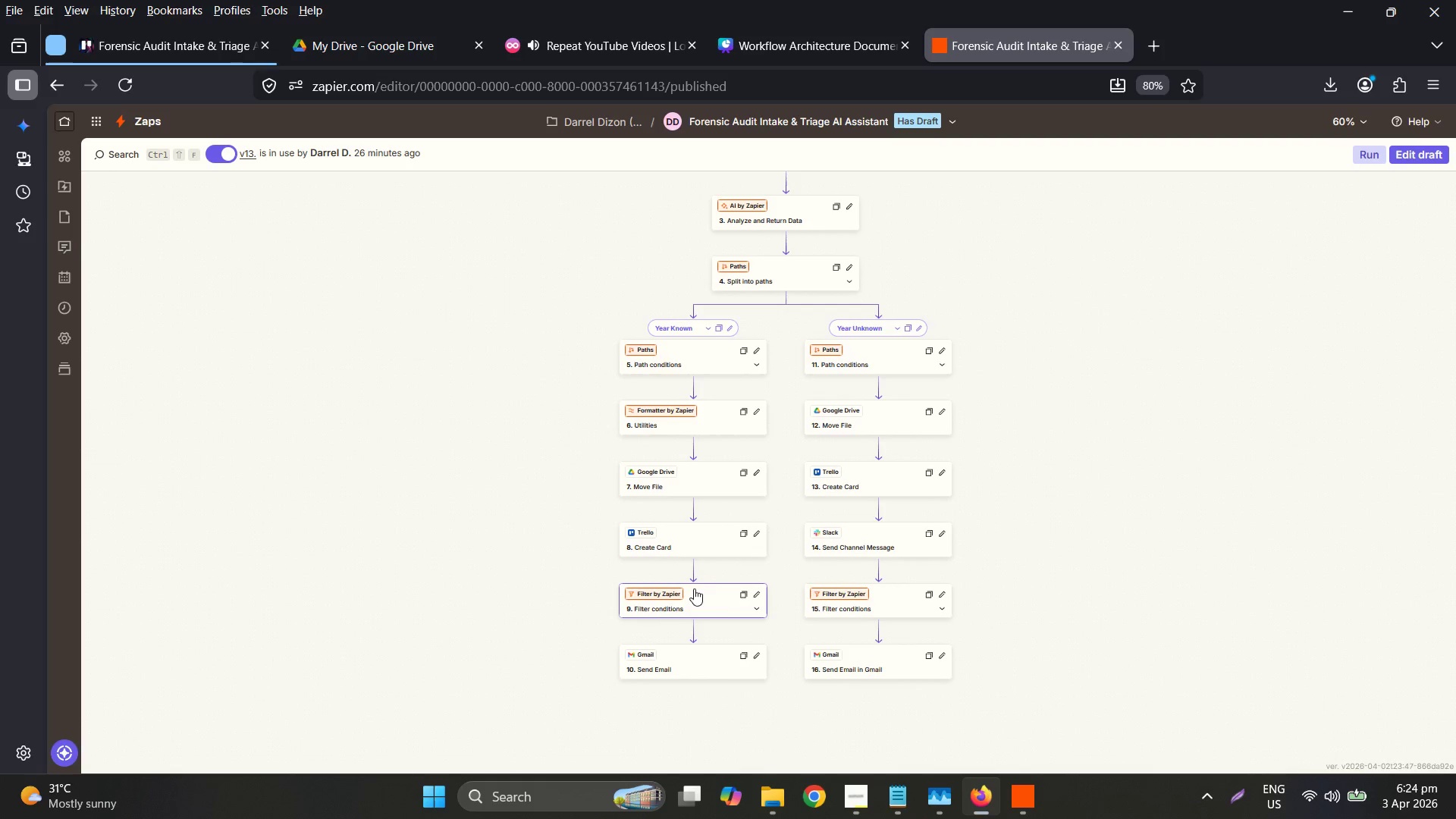 
scroll: coordinate [790, 574], scroll_direction: up, amount: 5.0
 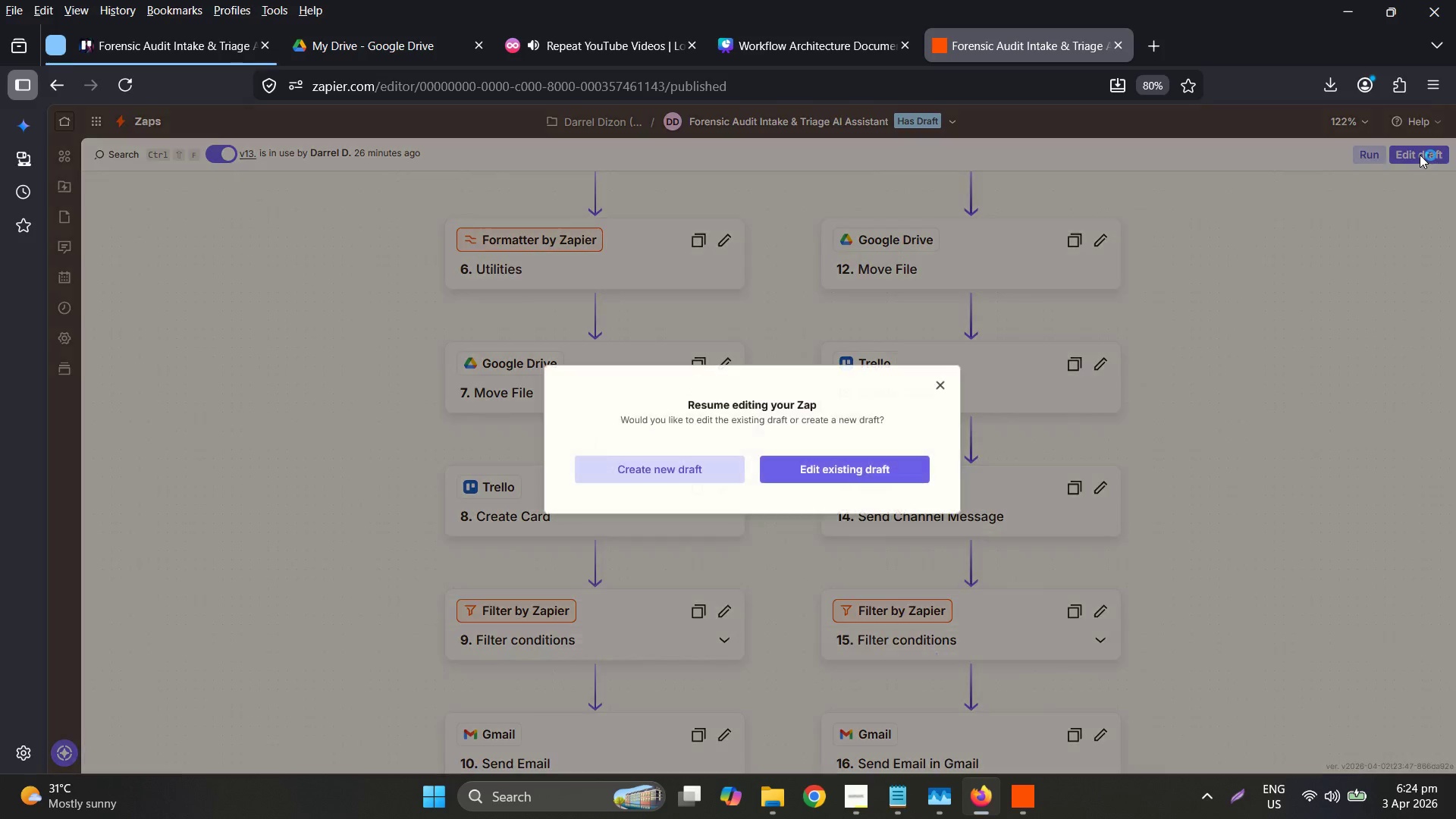 
left_click([836, 488])
 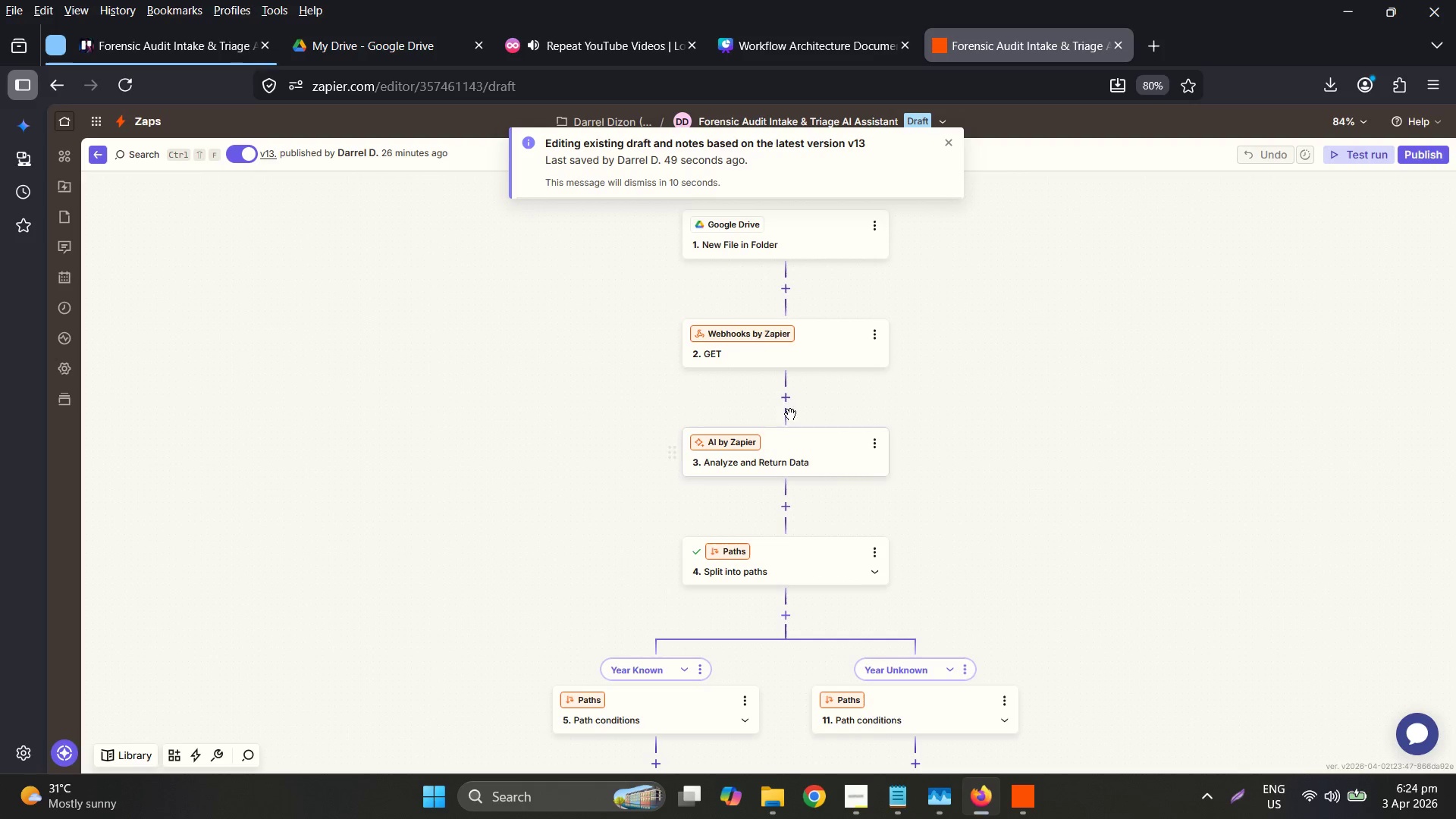 
left_click([786, 456])
 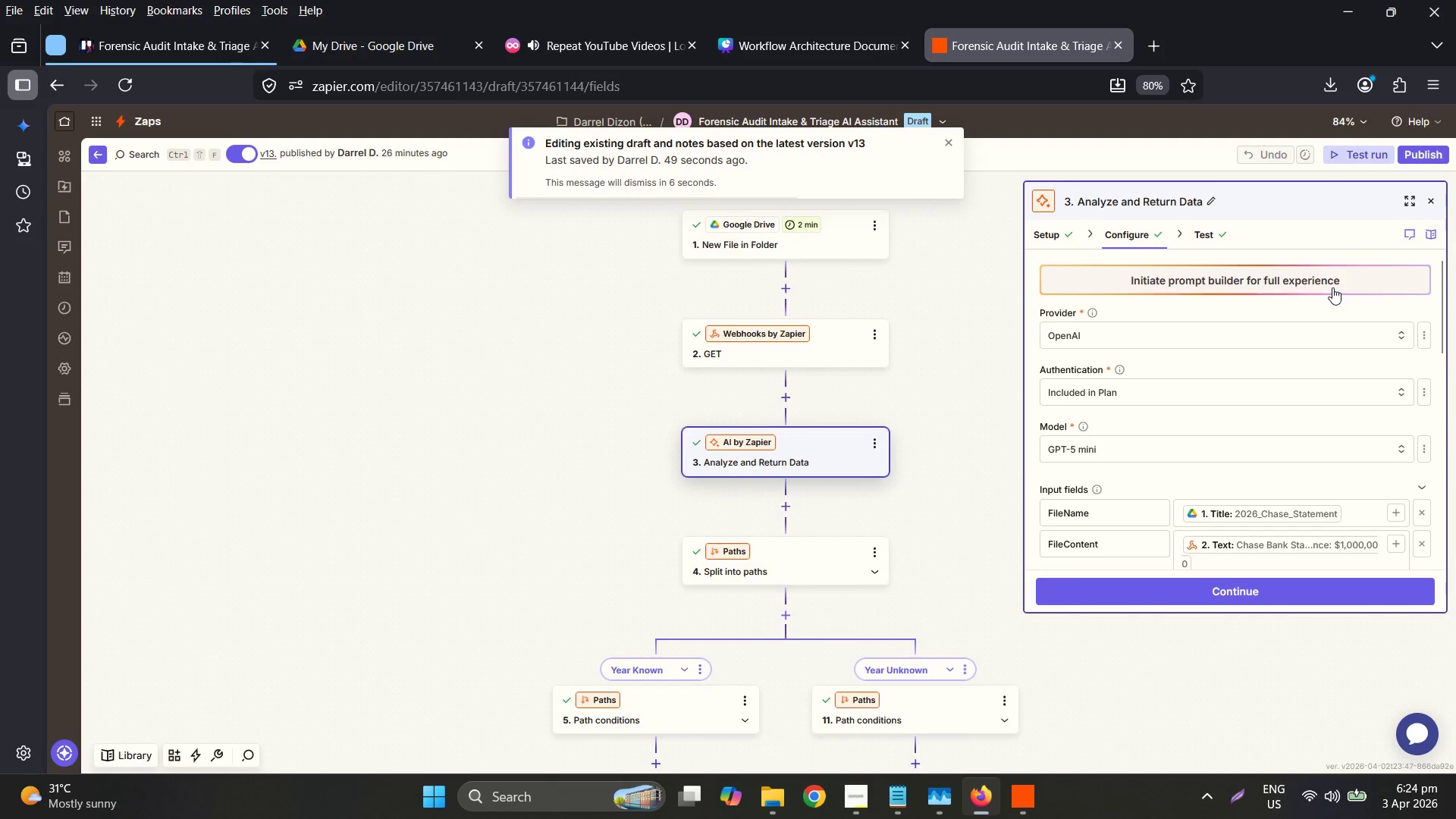 
scroll: coordinate [543, 604], scroll_direction: down, amount: 8.0
 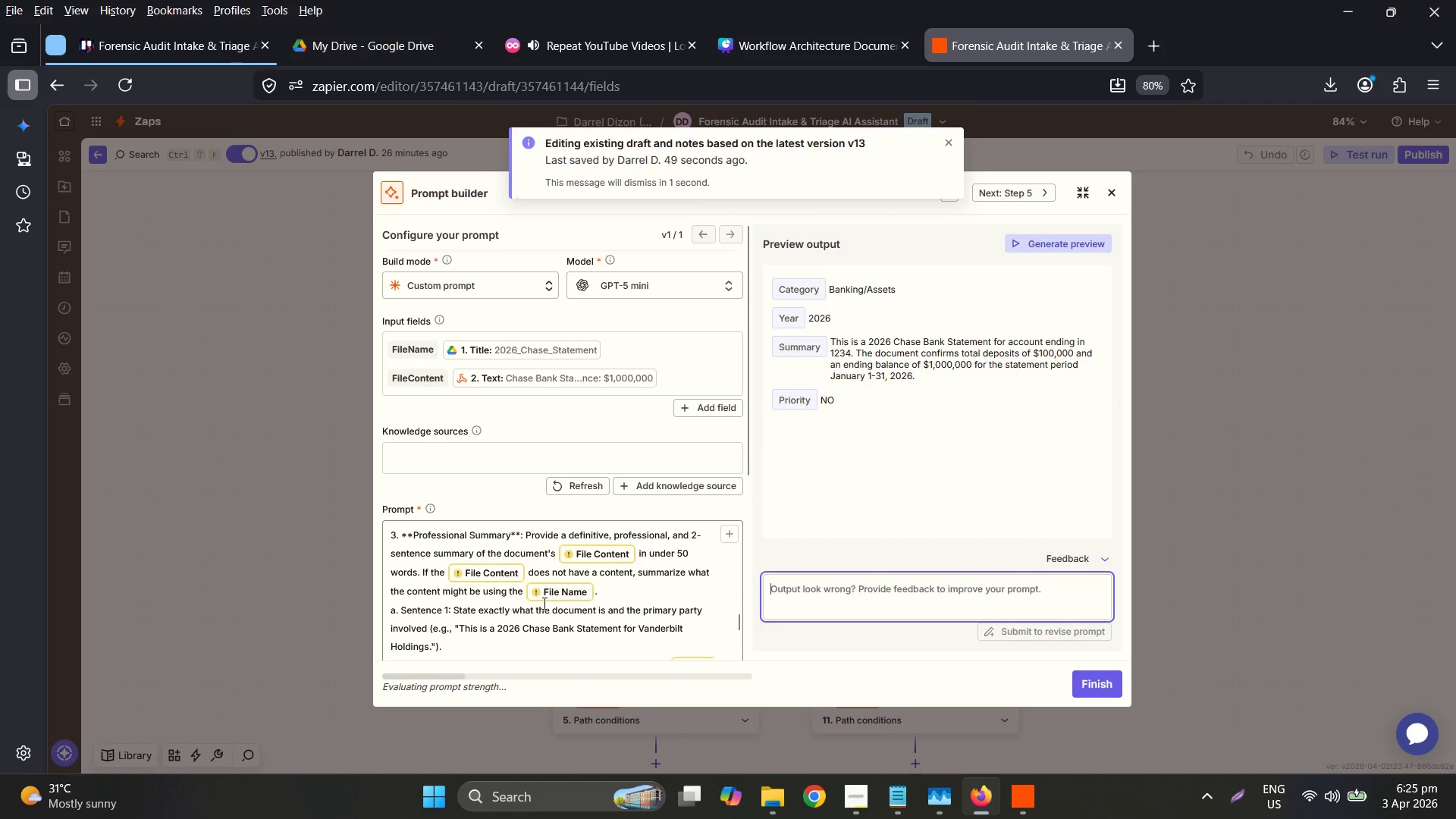 
scroll: coordinate [553, 579], scroll_direction: up, amount: 7.0
 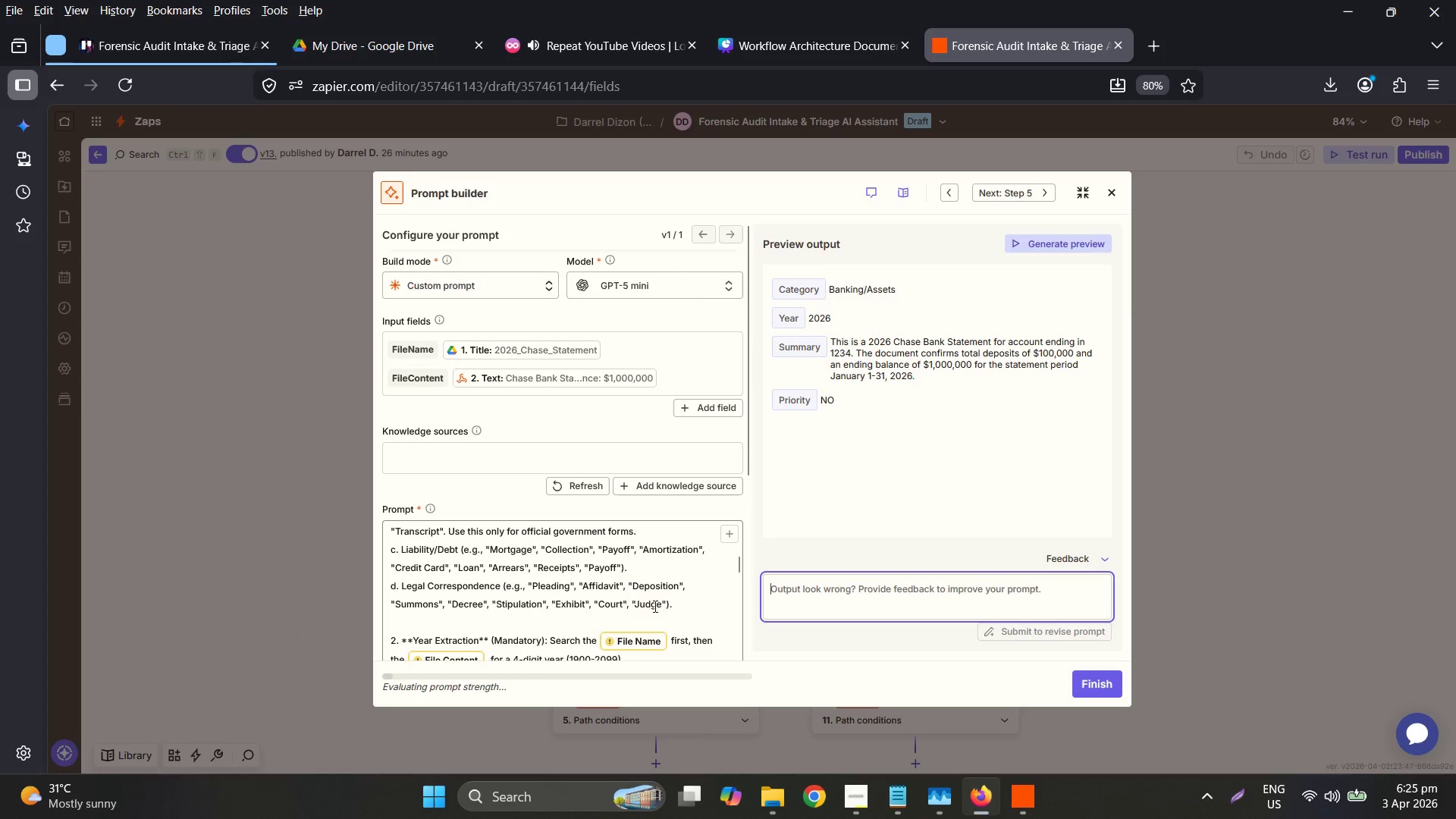 
left_click([689, 606])
 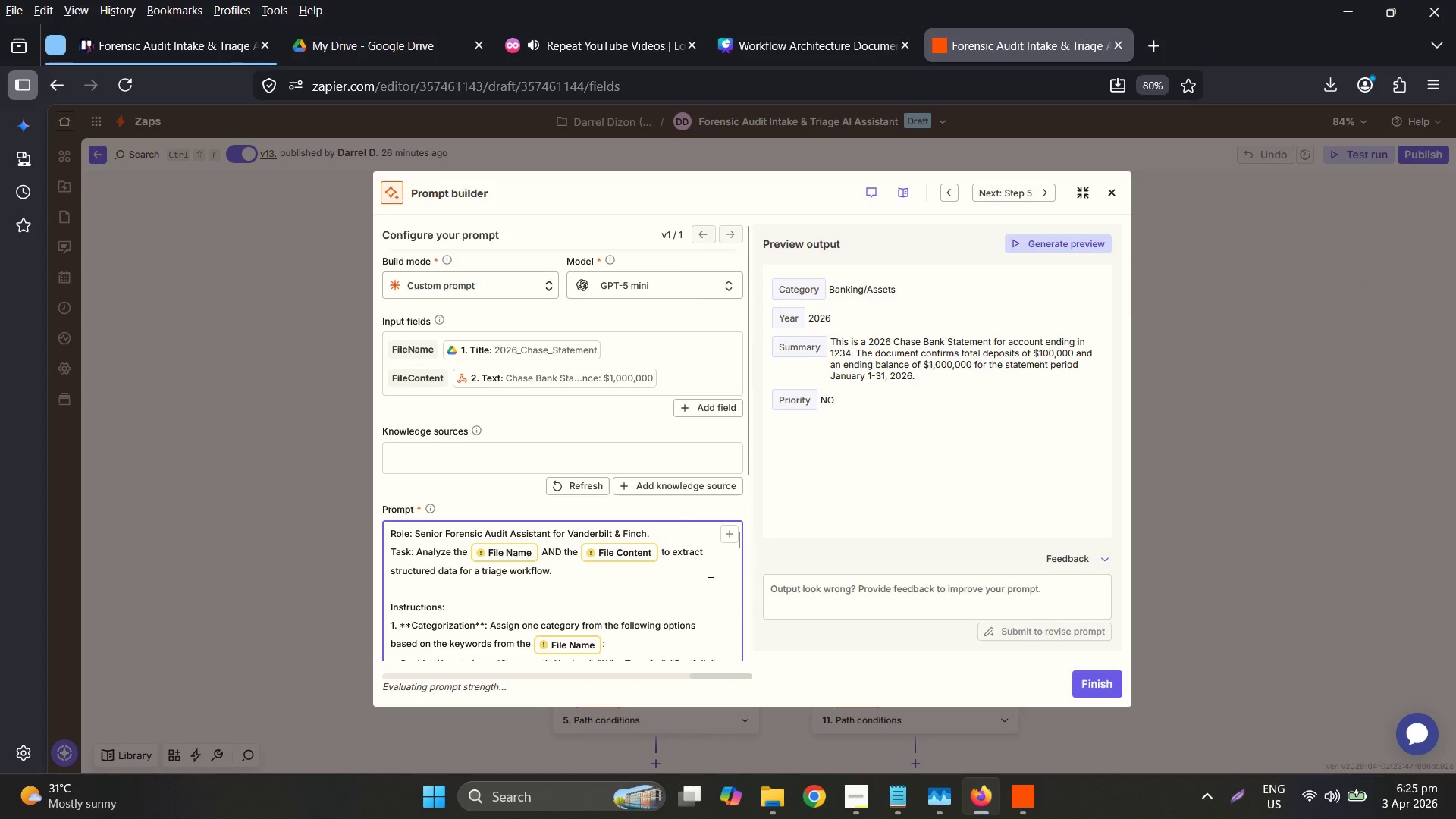 
scroll: coordinate [694, 587], scroll_direction: down, amount: 3.0
 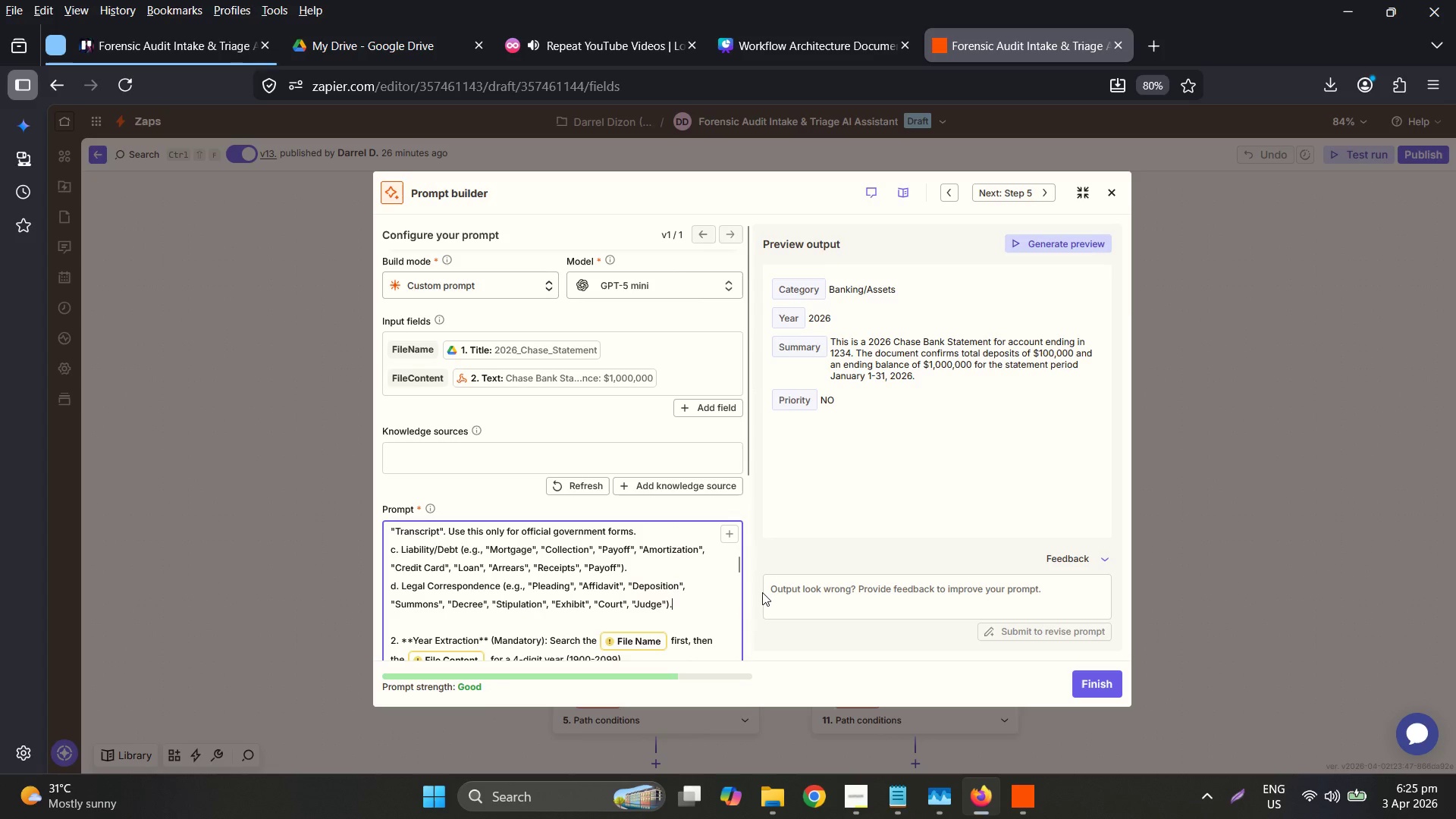 
key(Enter)
 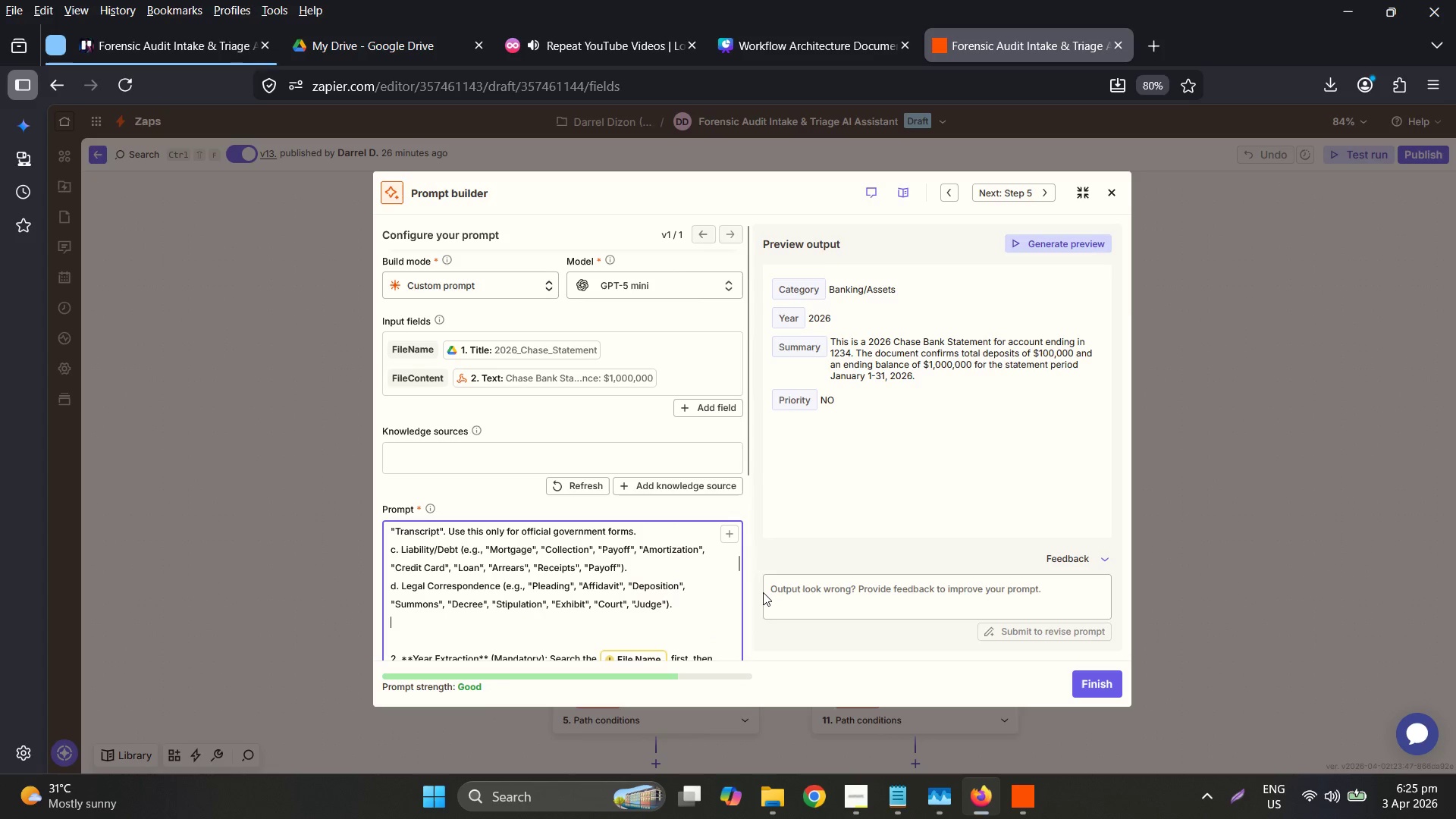 
type(RULE: )
 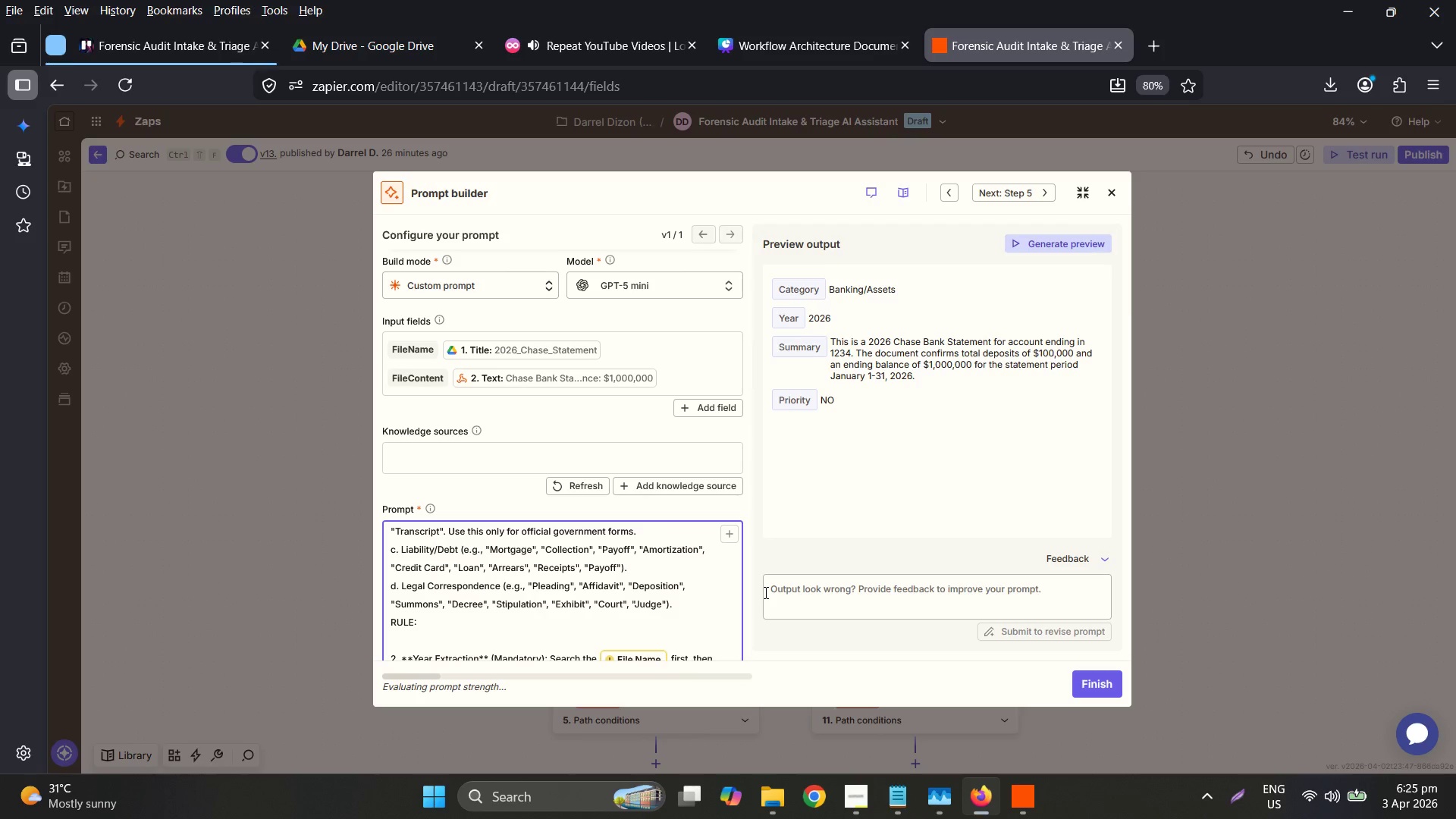 
wait(5.84)
 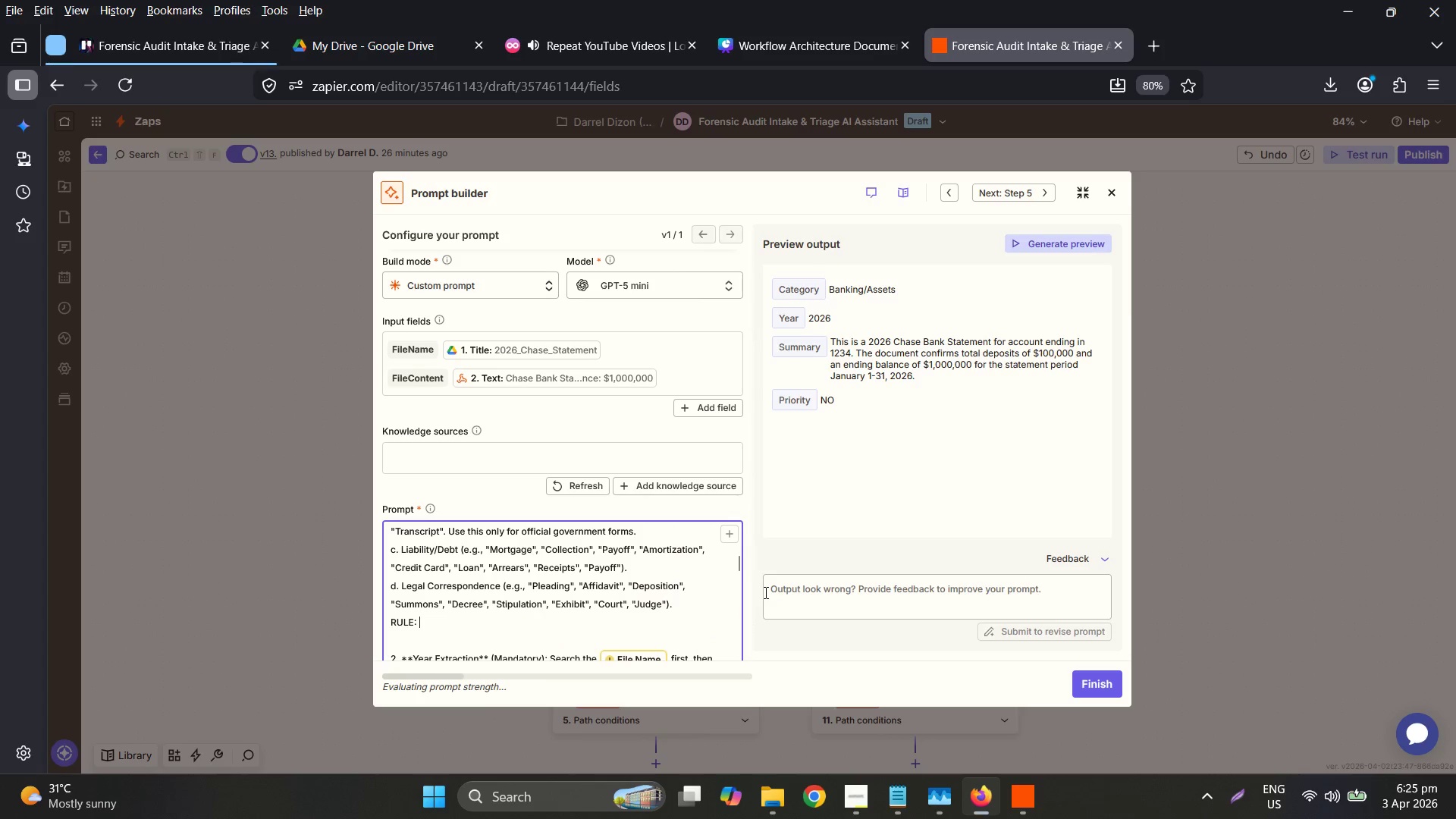 
type(If both the {{FileNam)
key(Backspace)
type(me}} ad )
key(Backspace)
key(Backspace)
type(nd {{FileContent}} provide zerp)
key(Backspace)
type(o content,)
key(Backspace)
key(Backspace)
key(Backspace)
type(xt, categotize)
key(Backspace)
key(Backspace)
key(Backspace)
key(Backspace)
key(Backspace)
key(Backspace)
type(orize the e)
key(Backspace)
key(Backspace)
key(Backspace)
key(Backspace)
key(Backspace)
type(as "Liability/Debt" adn)
key(Backspace)
key(Backspace)
type(nd S)
key(Backspace)
type(state "Unin)
key(Backspace)
type(dentified Document" in the Summary.)
 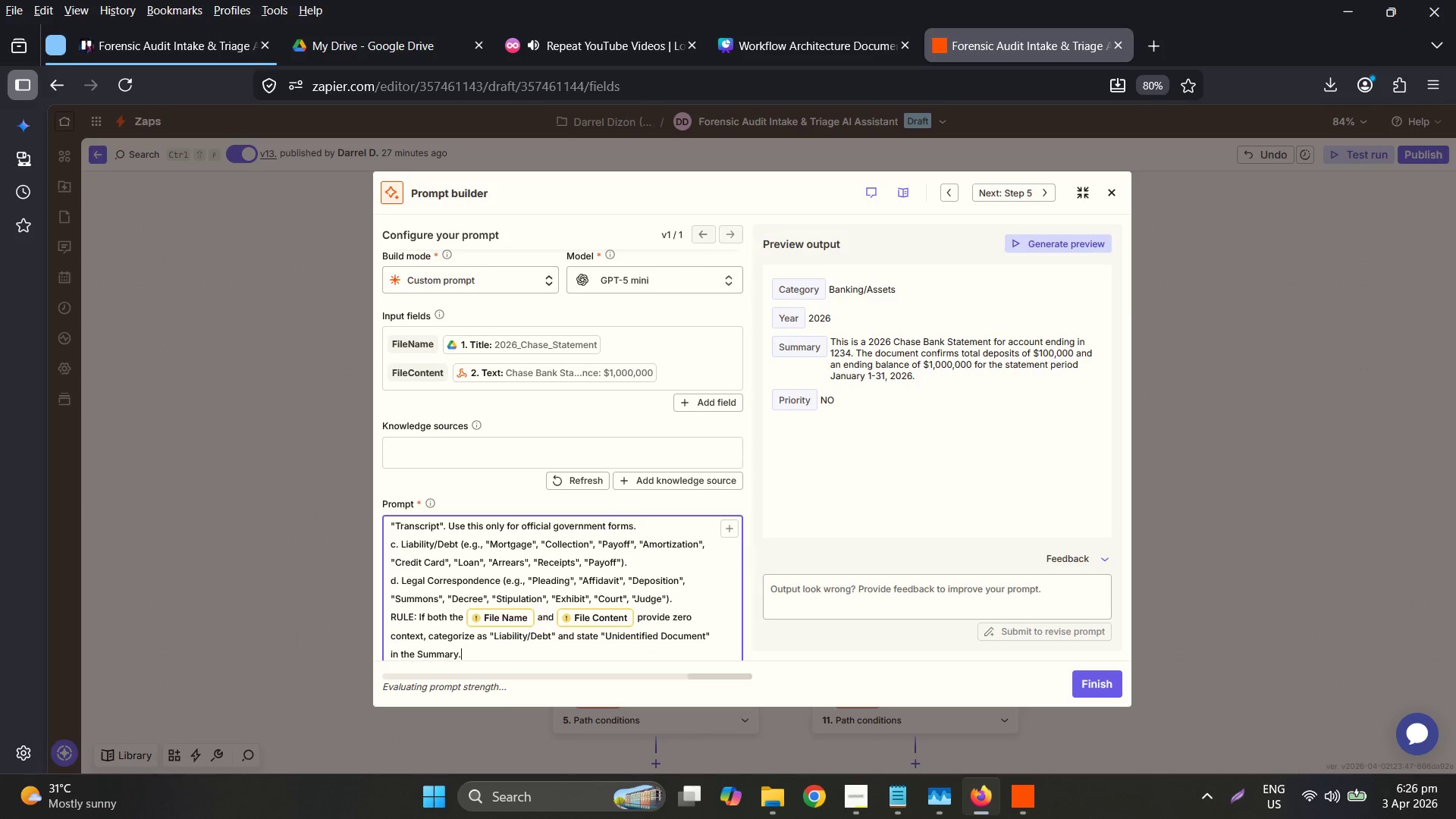 
scroll: coordinate [555, 638], scroll_direction: down, amount: 1.0
 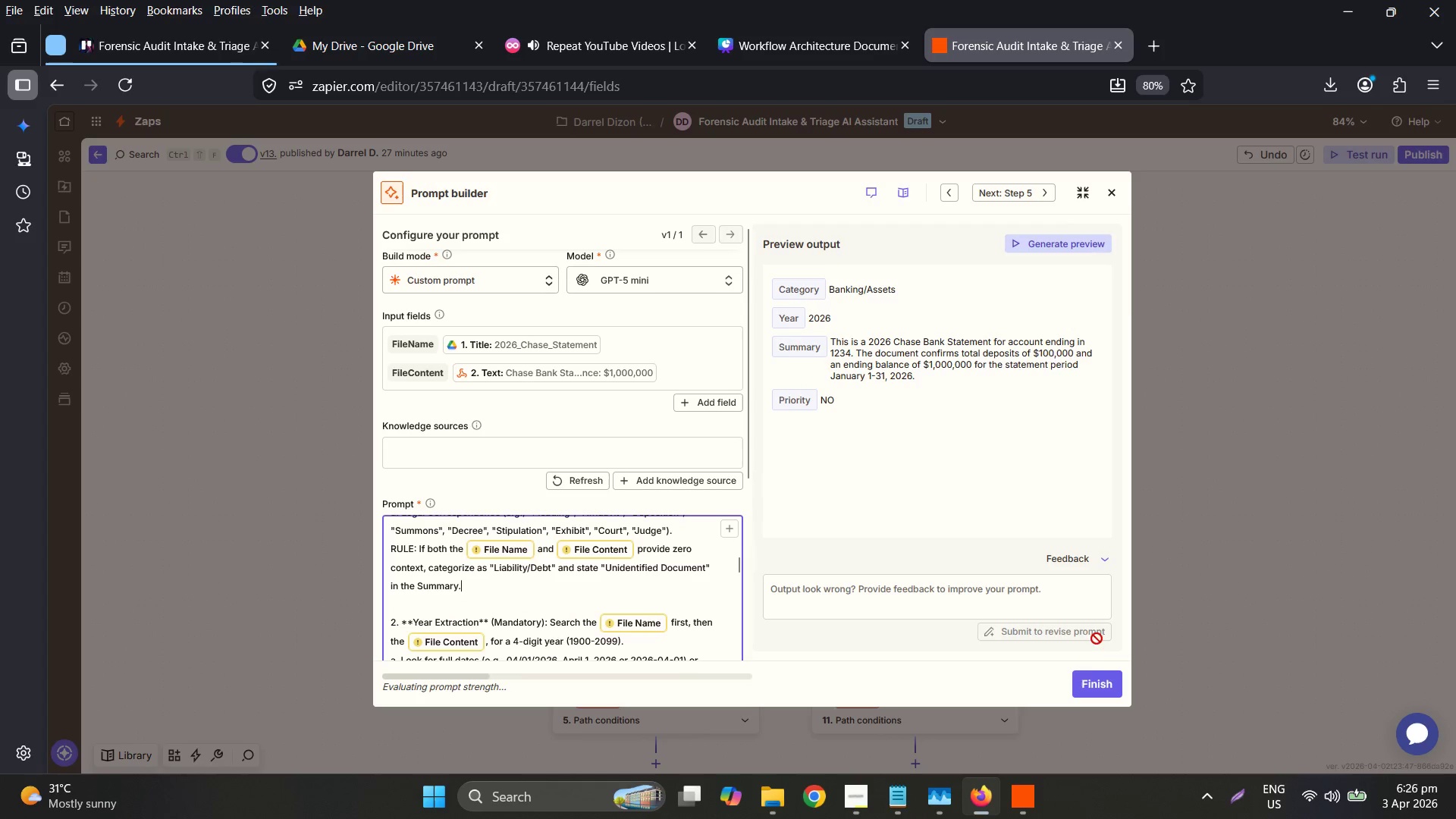 
left_click([1091, 684])
 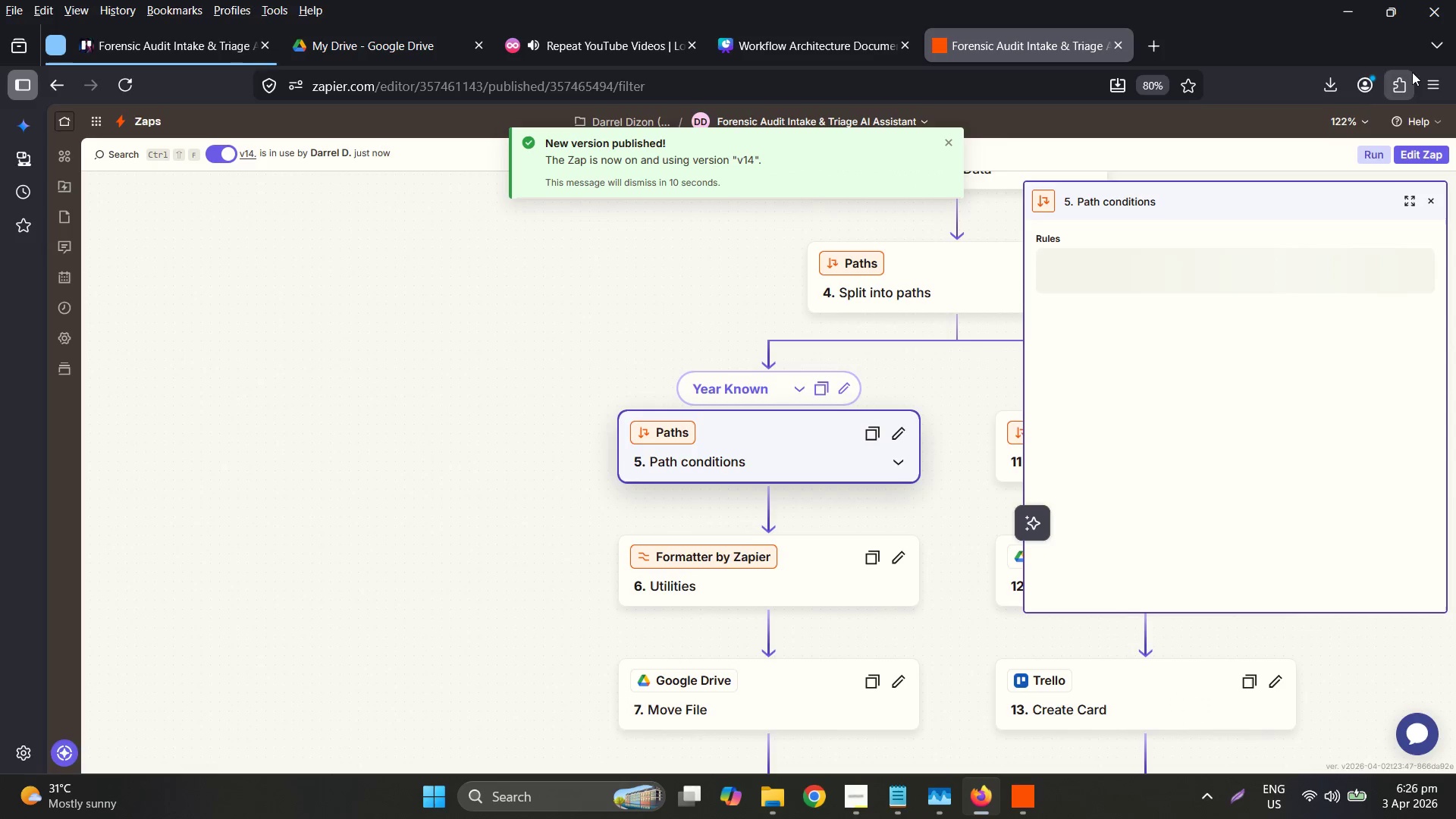 
wait(14.17)
 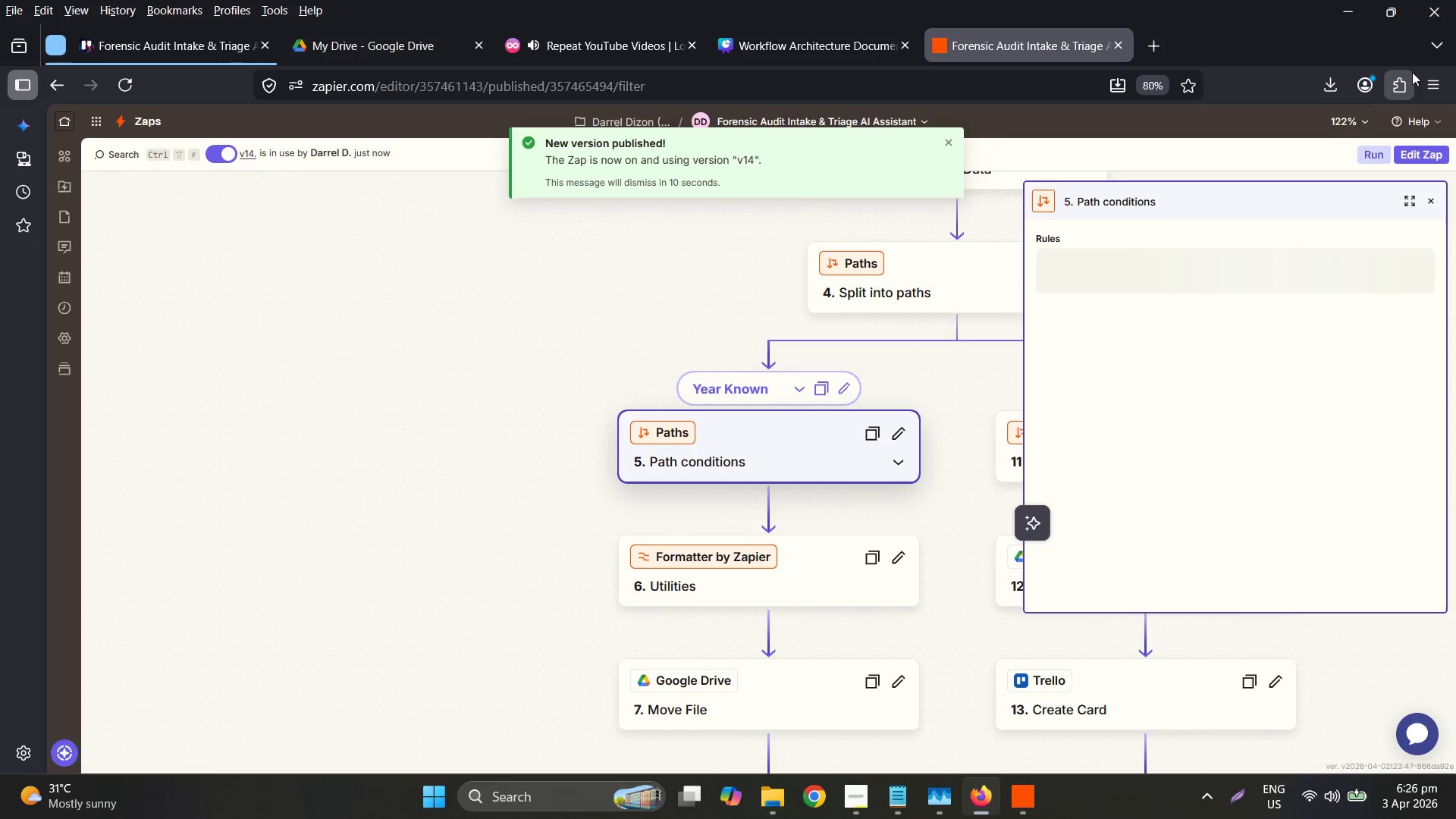 
left_click([356, 54])
 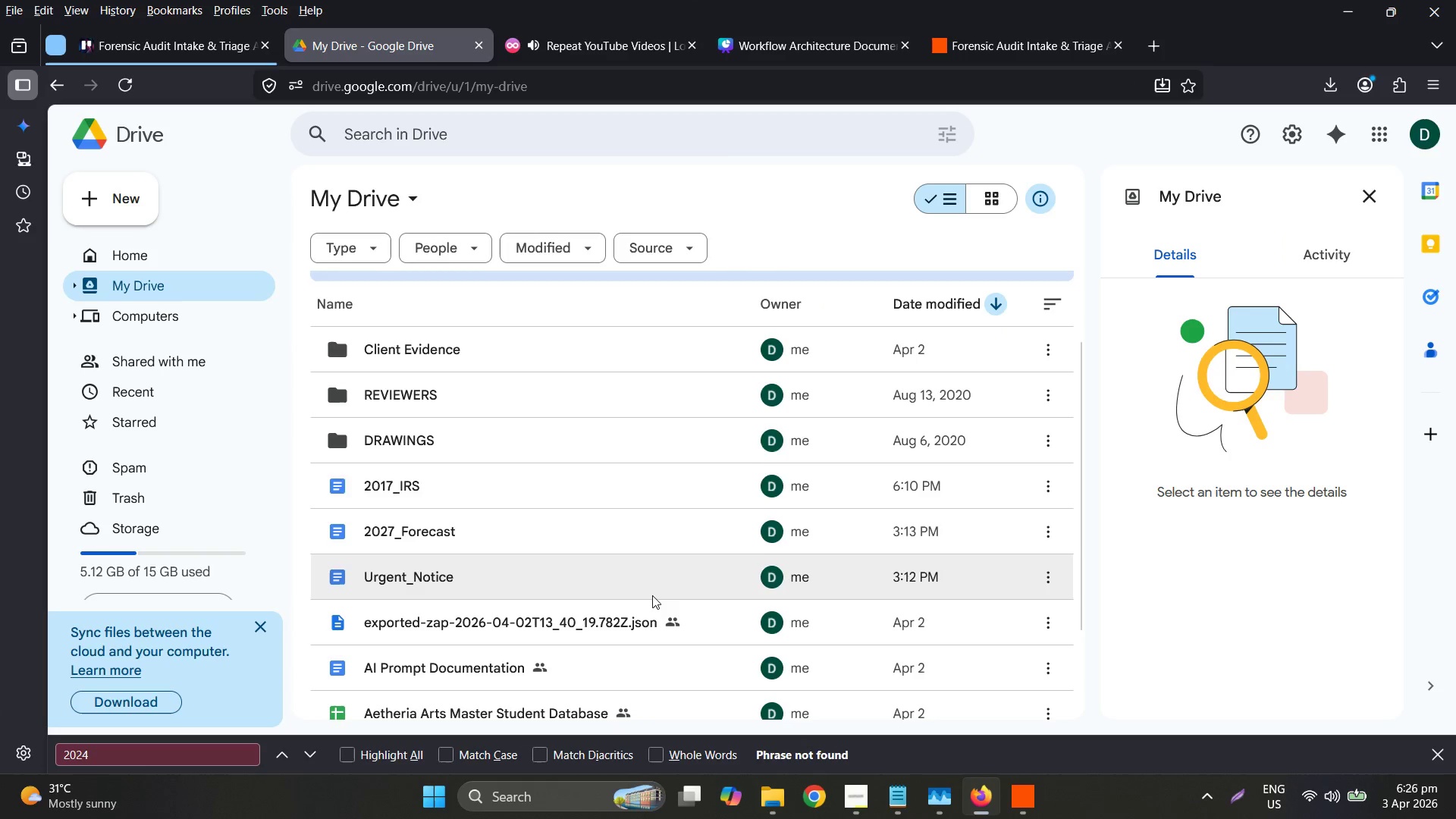 
scroll: coordinate [507, 498], scroll_direction: up, amount: 2.0
 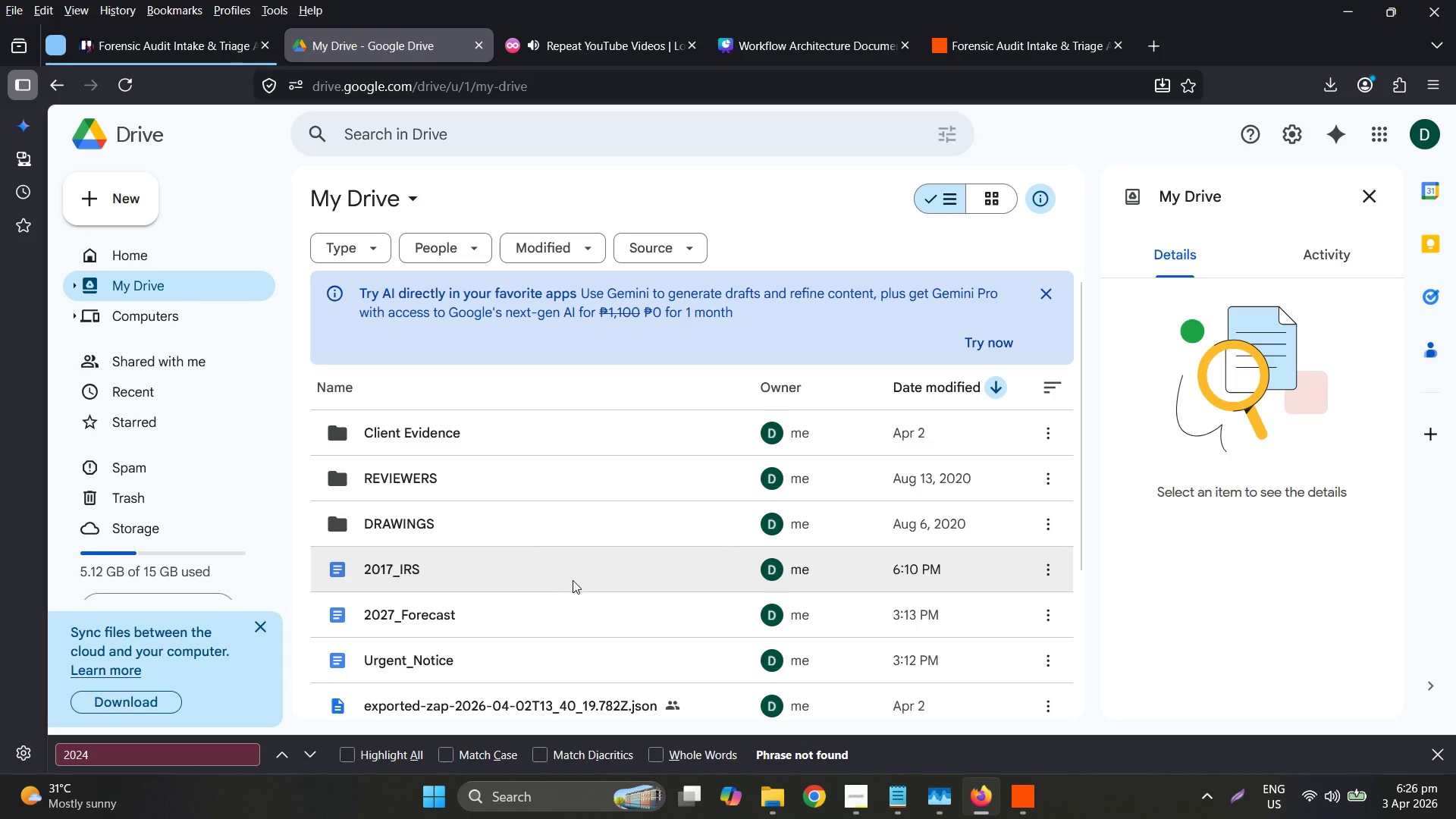 
scroll: coordinate [554, 618], scroll_direction: down, amount: 1.0
 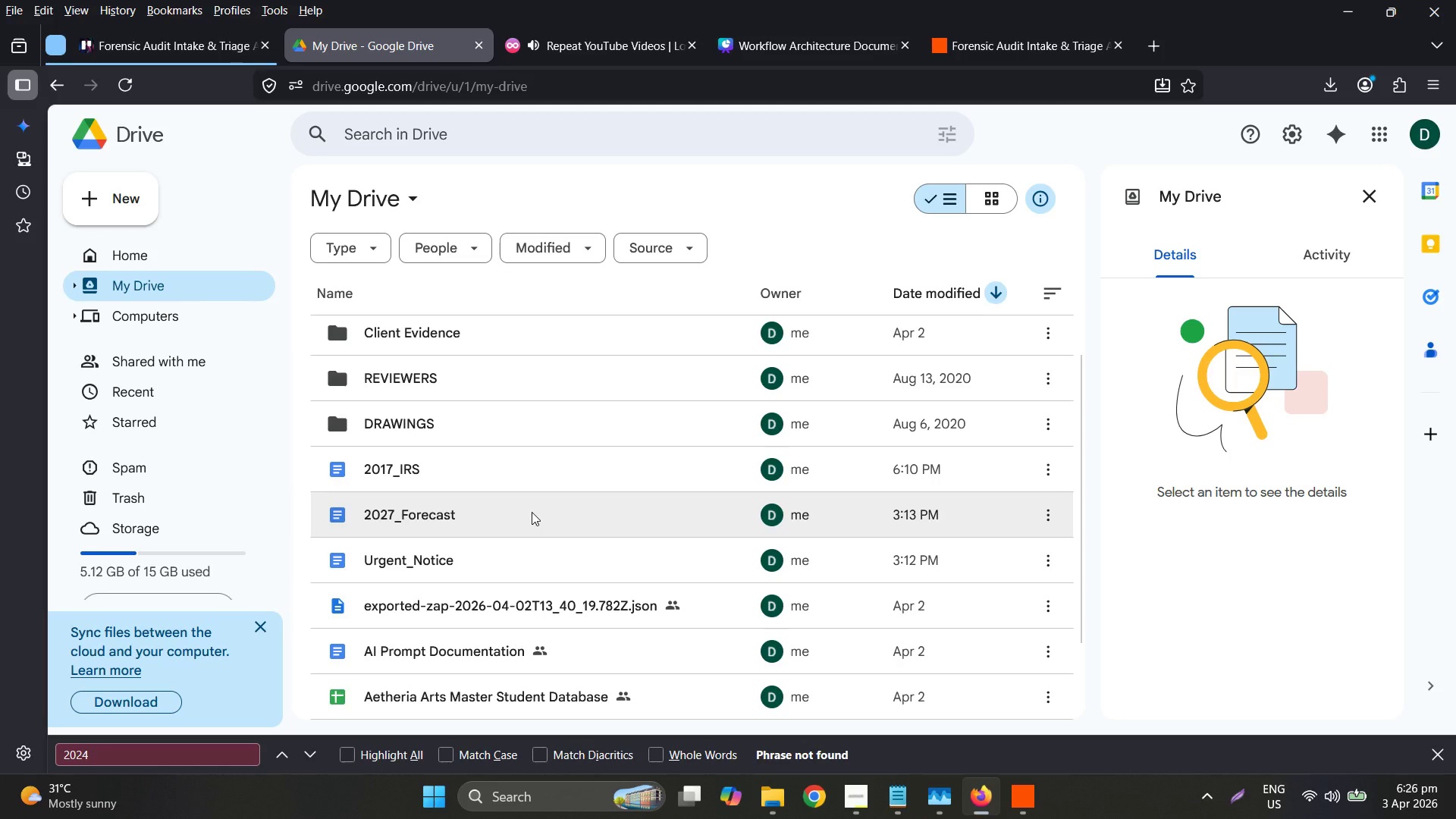 
left_click([532, 512])
 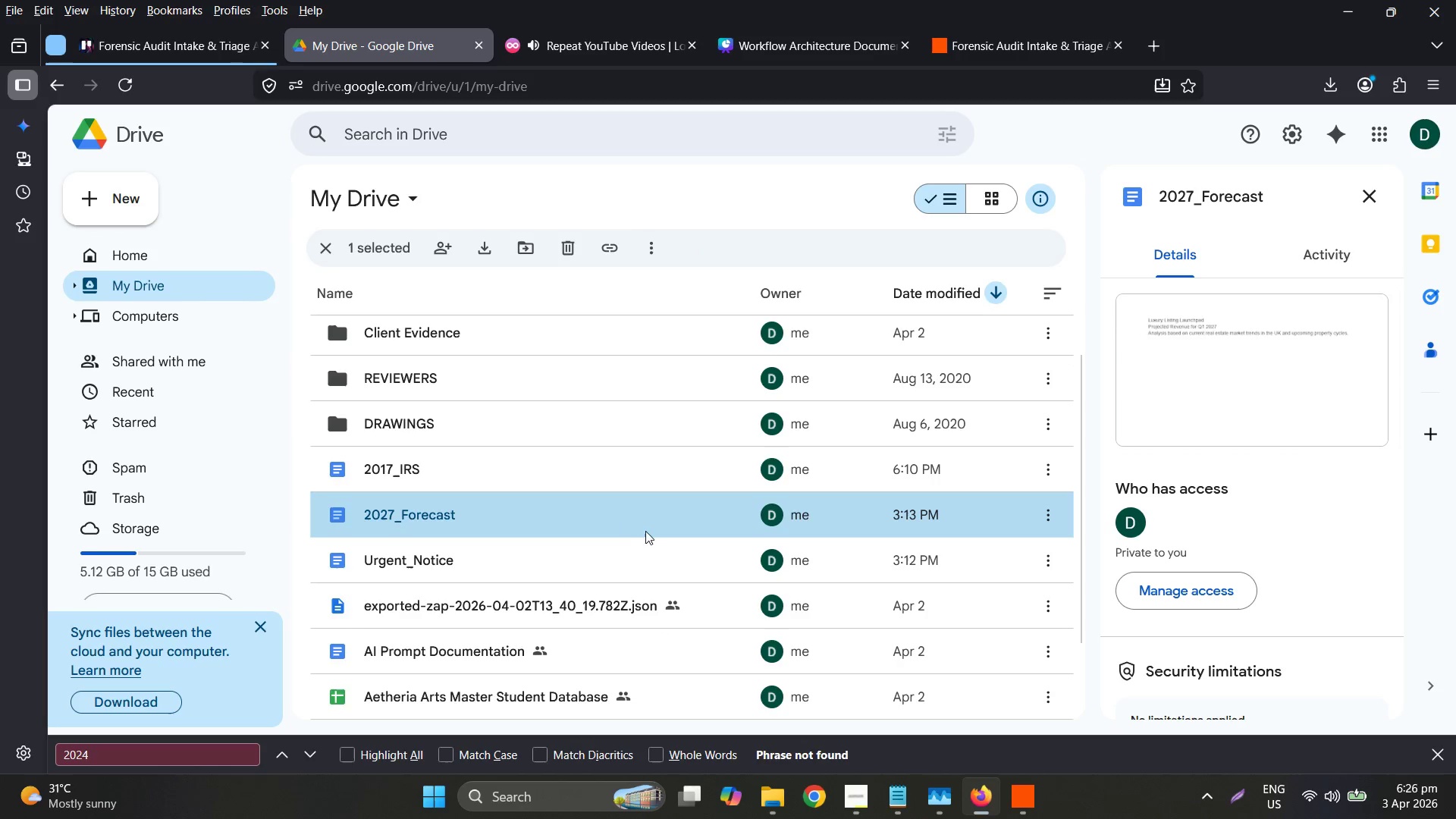 
wait(9.81)
 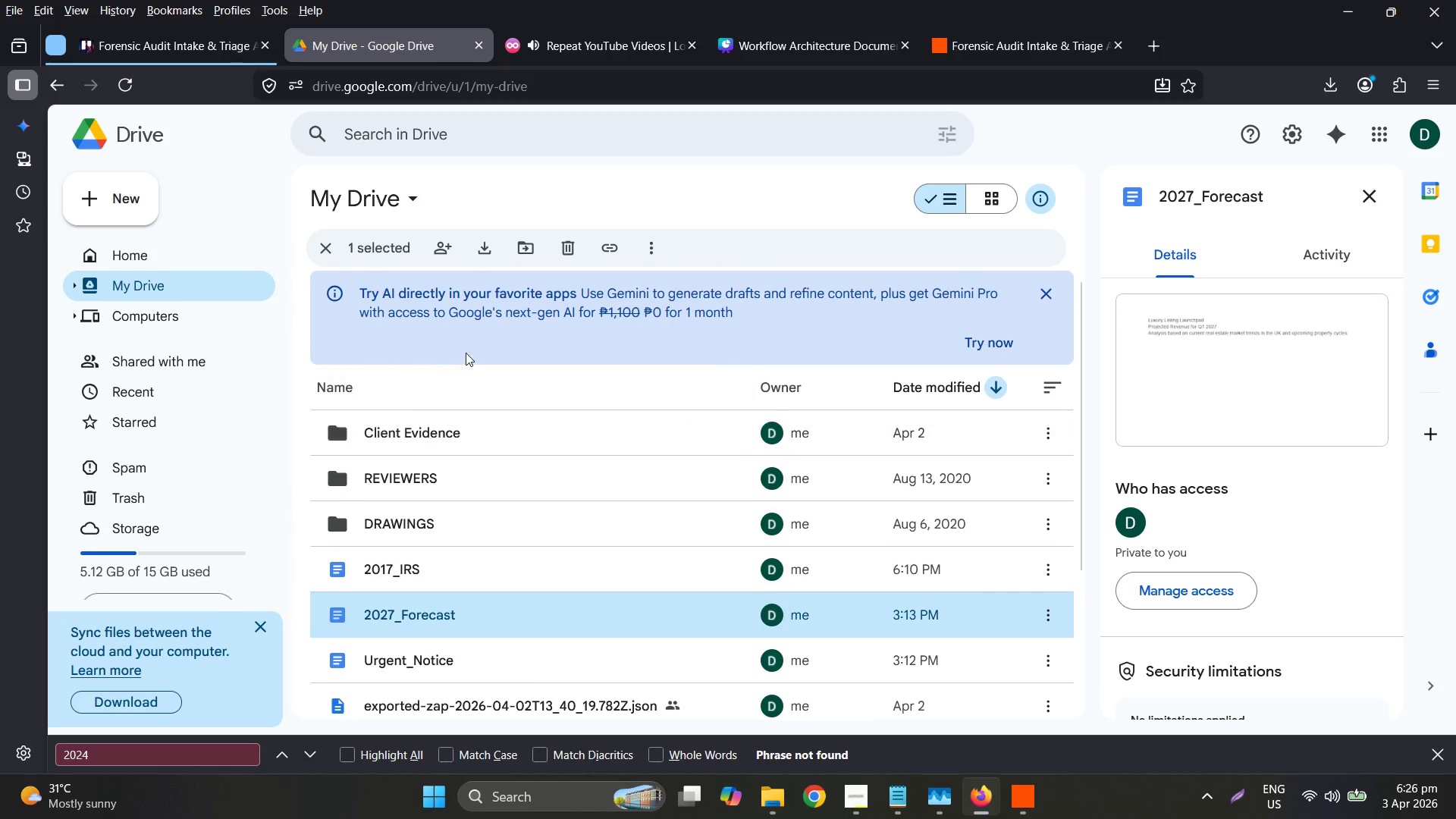 
left_click([498, 447])
 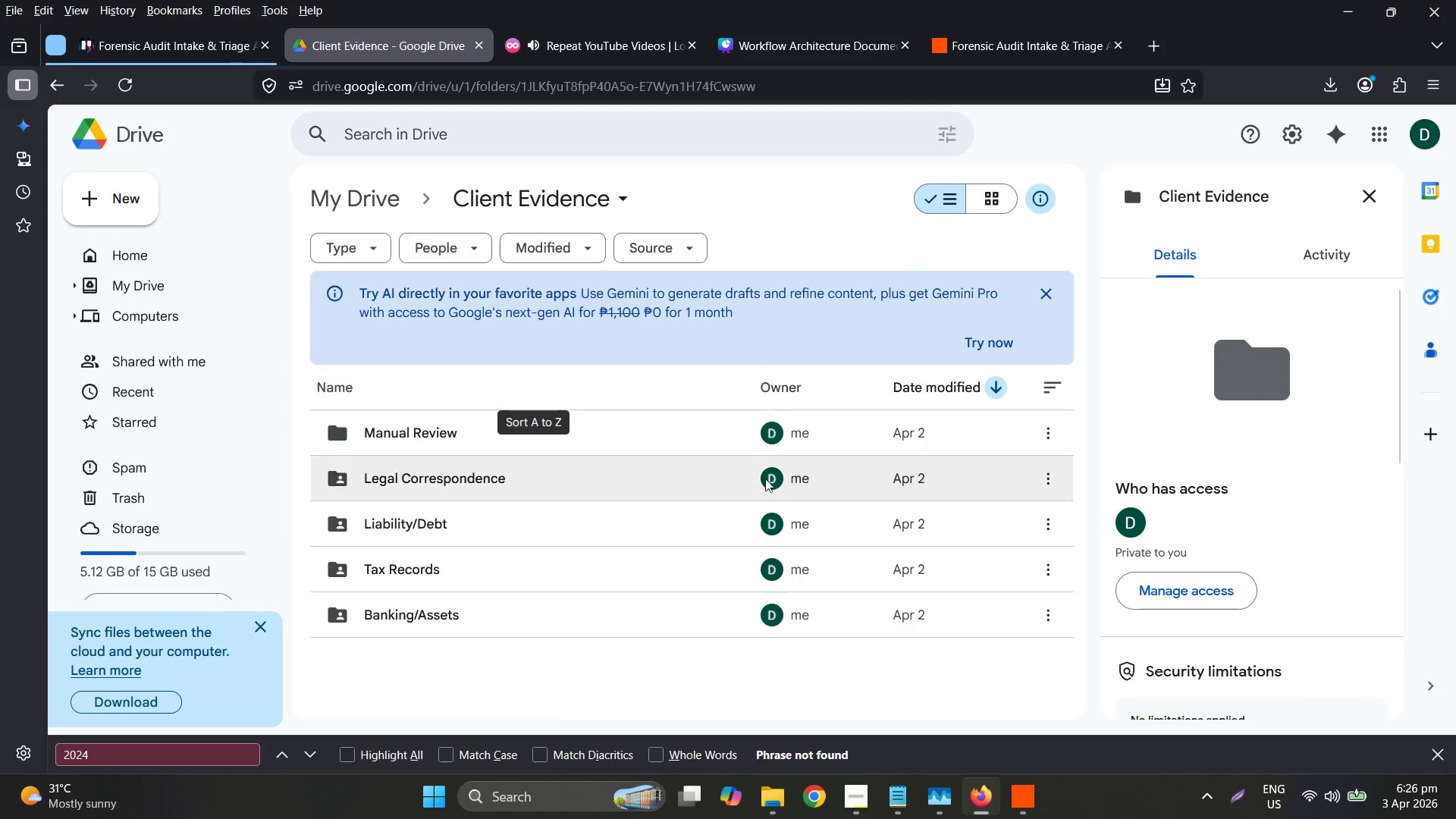 
scroll: coordinate [563, 444], scroll_direction: up, amount: 3.0
 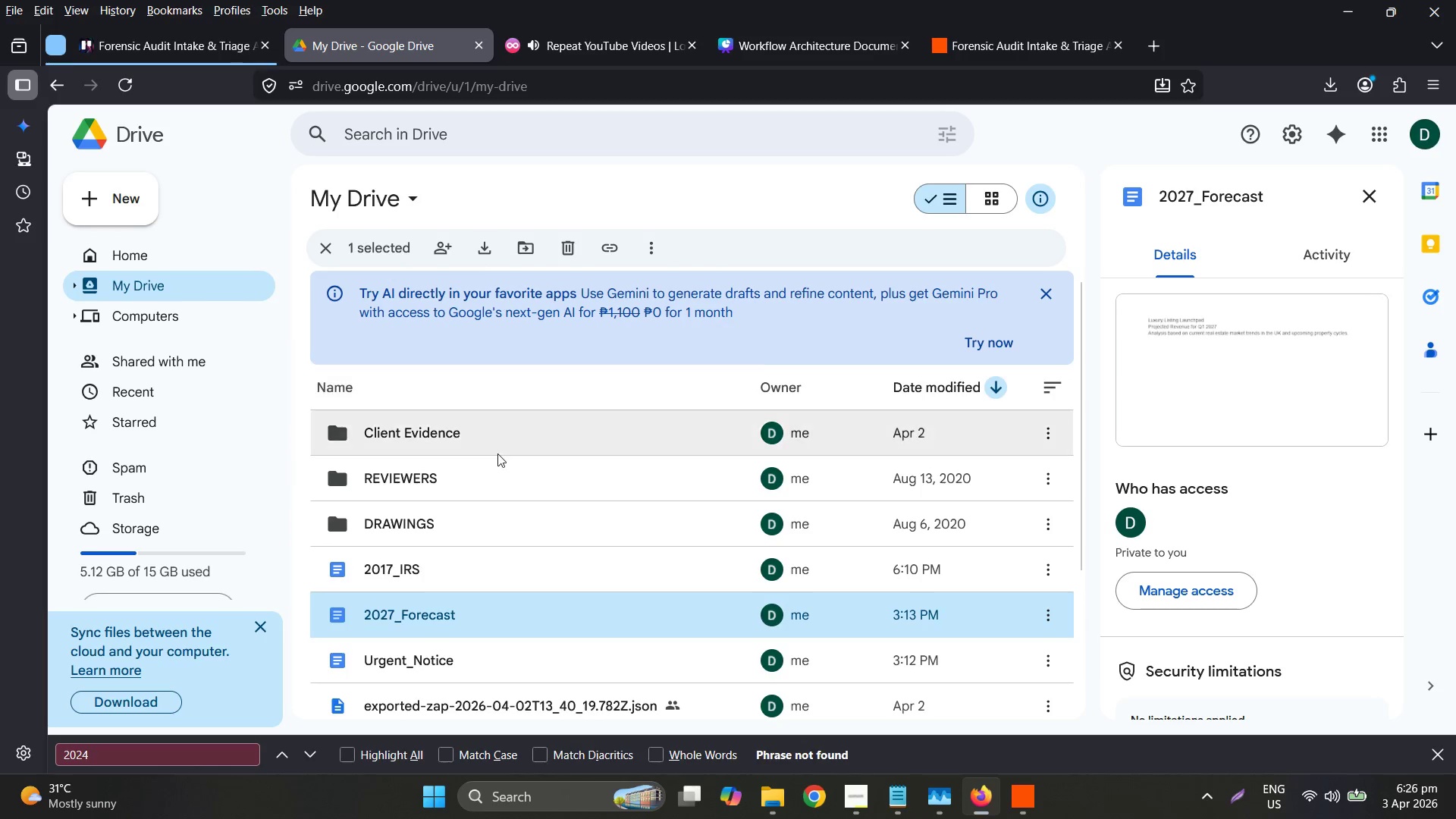 
double_click([554, 424])
 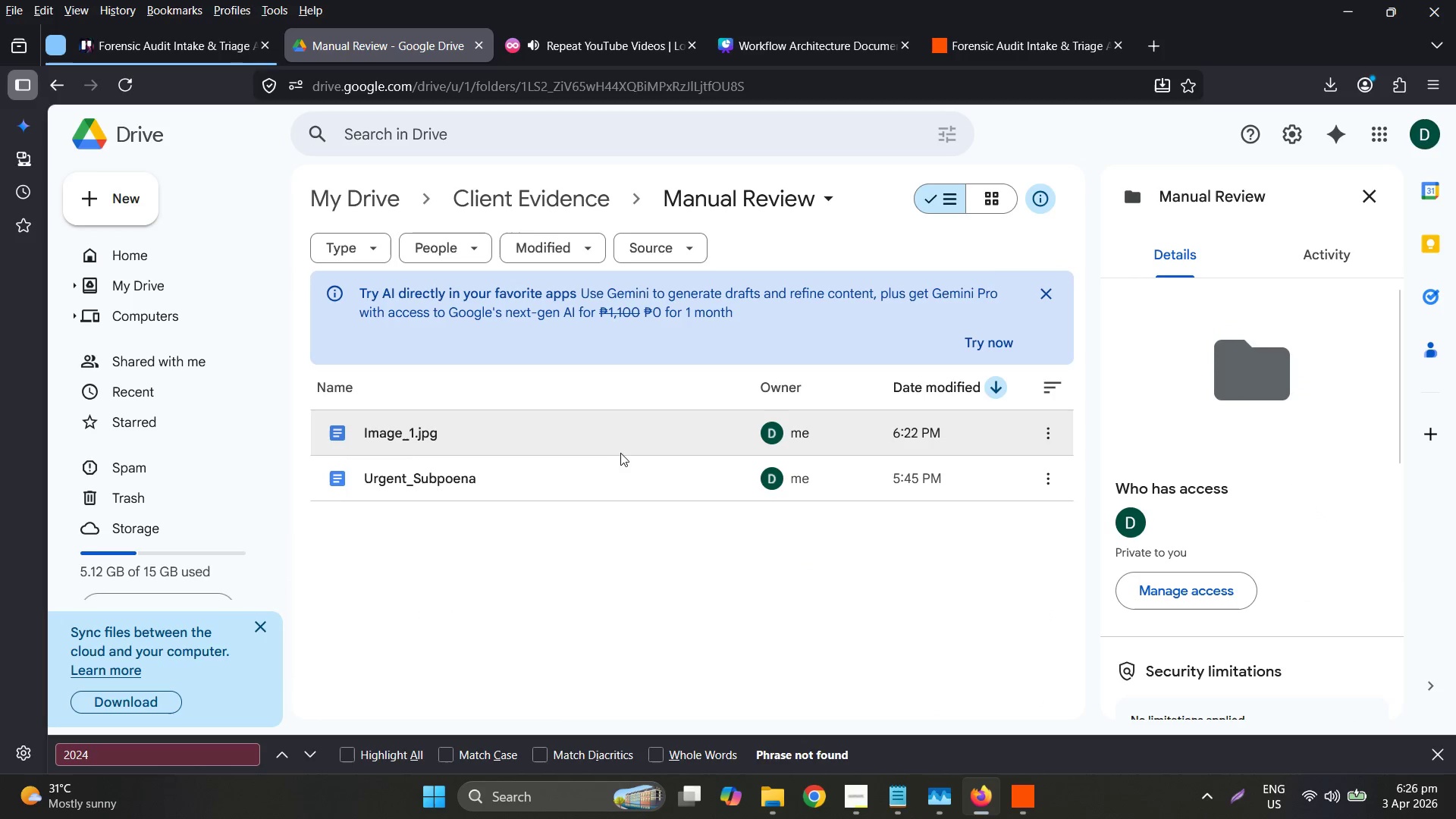 
left_click_drag(start_coordinate=[592, 428], to_coordinate=[368, 190])
 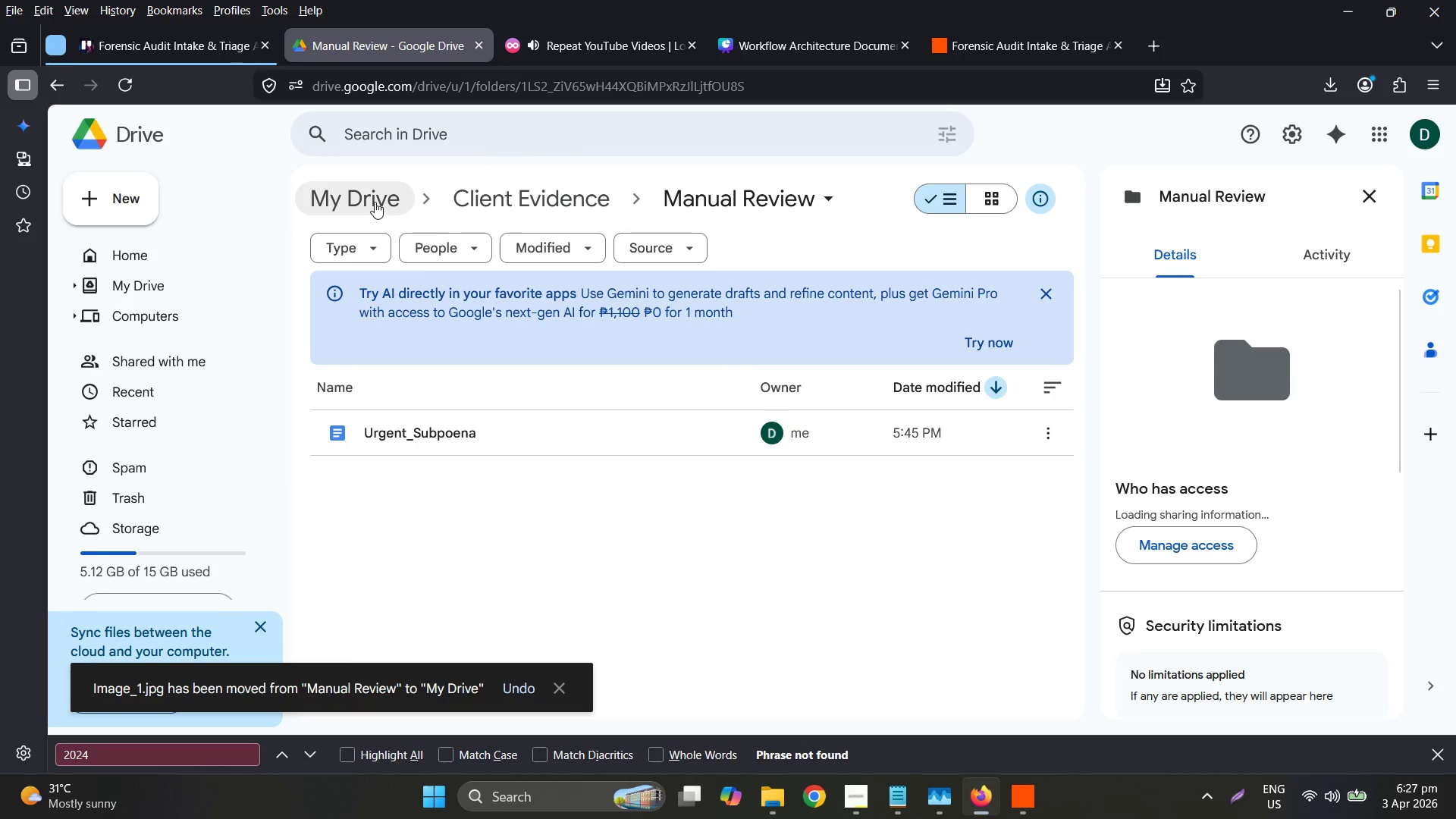 
left_click([377, 211])
 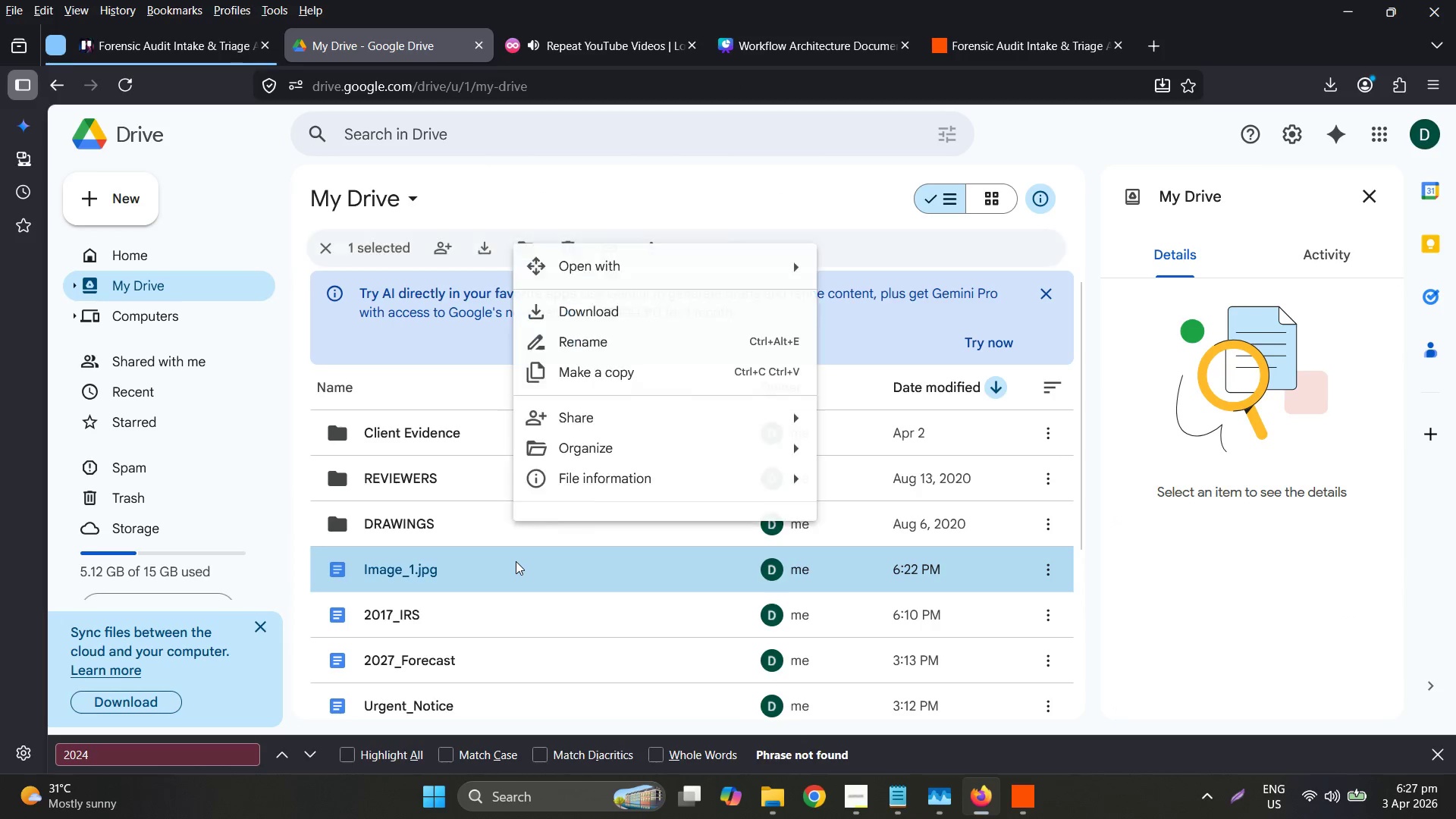 
left_click([619, 394])
 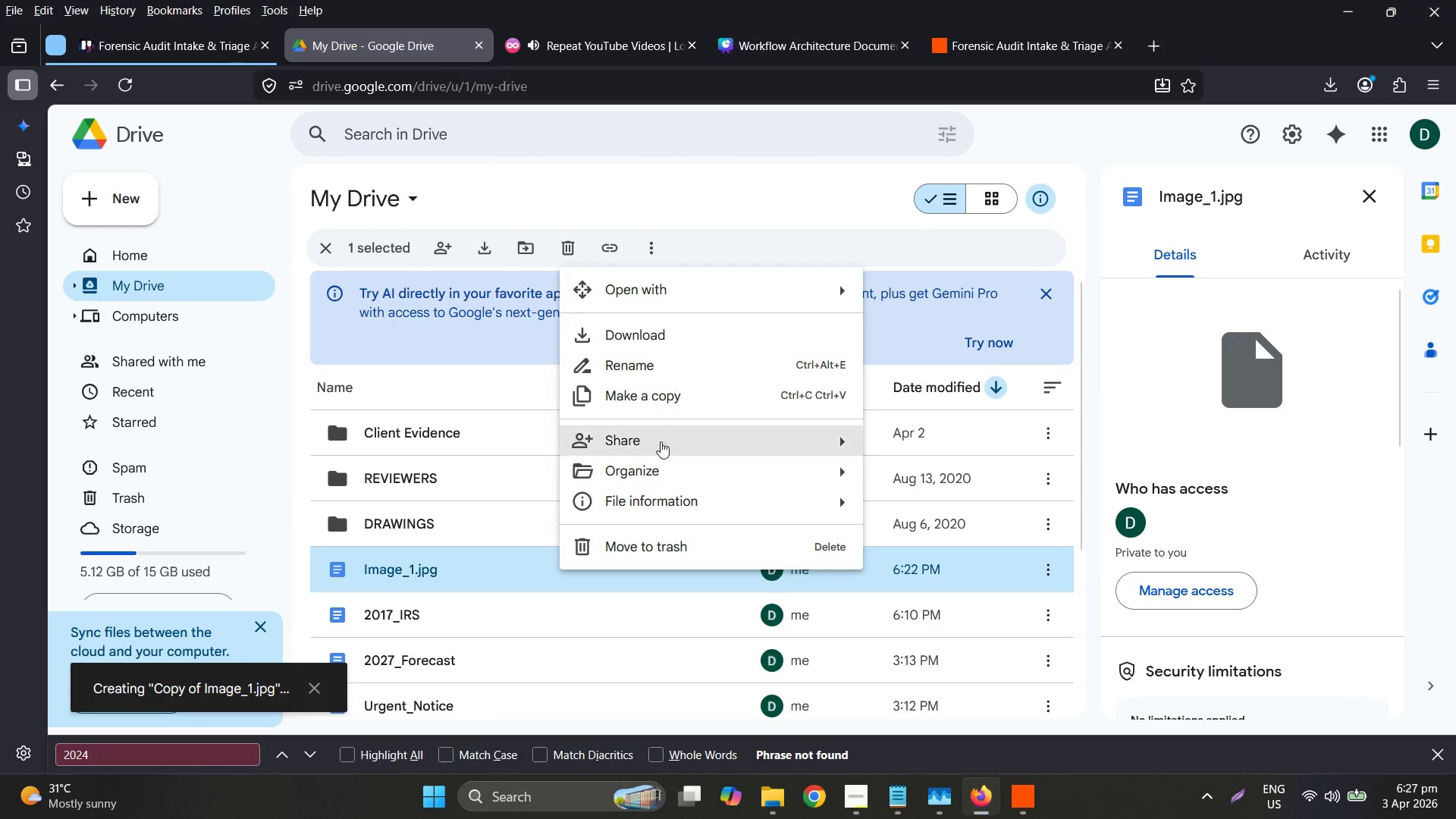 
left_click([669, 539])
 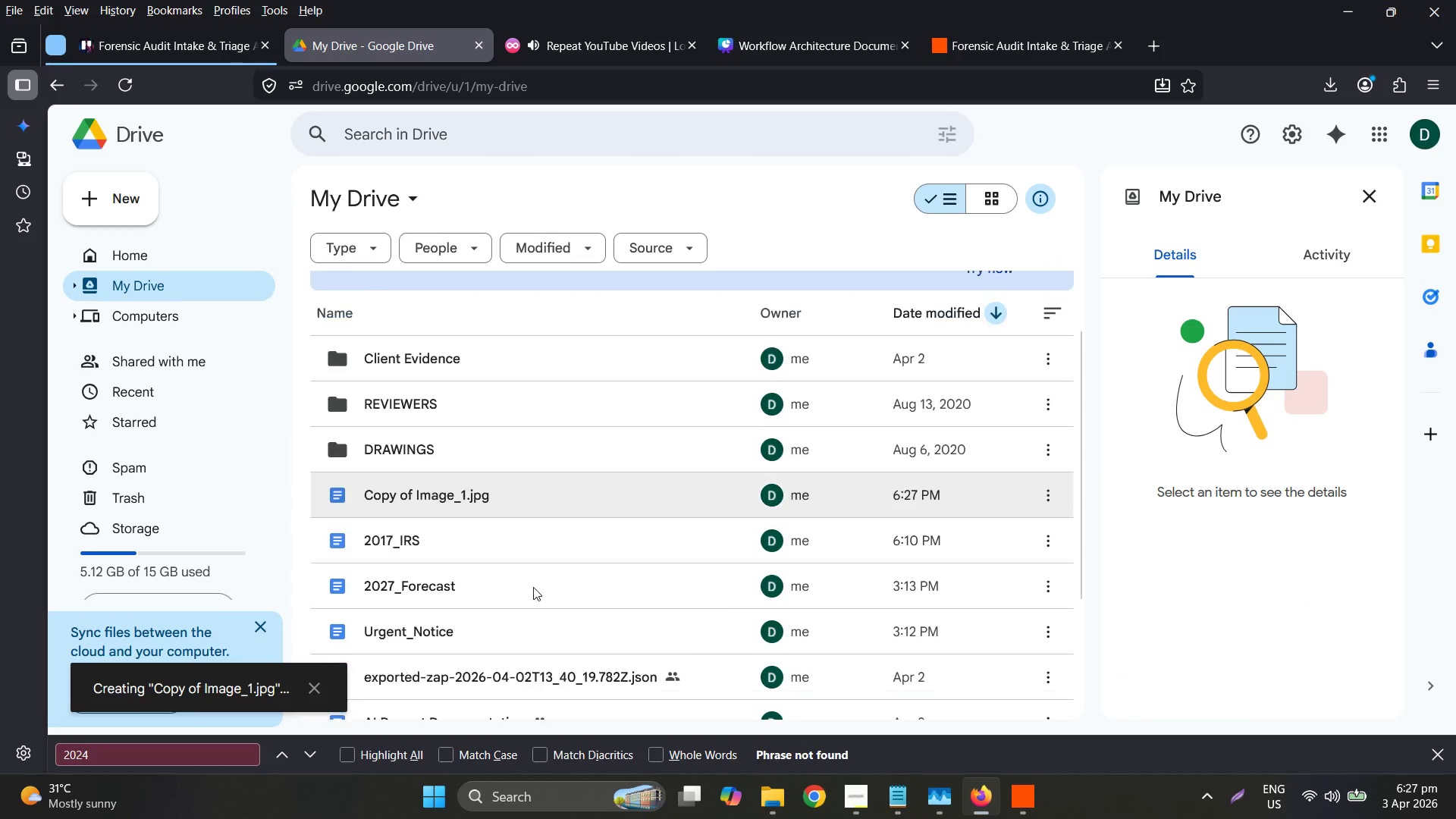 
scroll: coordinate [610, 494], scroll_direction: down, amount: 1.0
 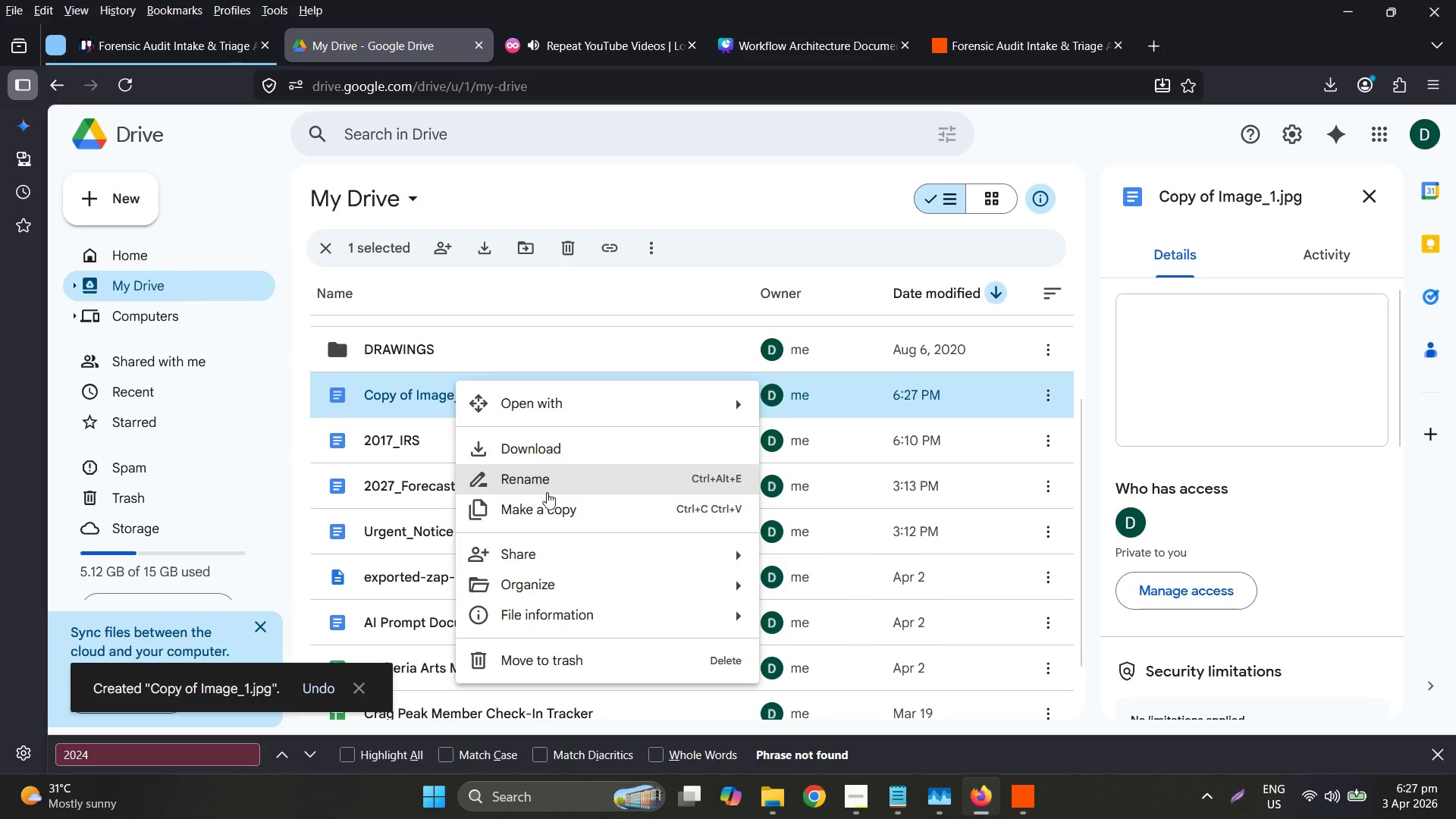 
left_click([657, 428])
 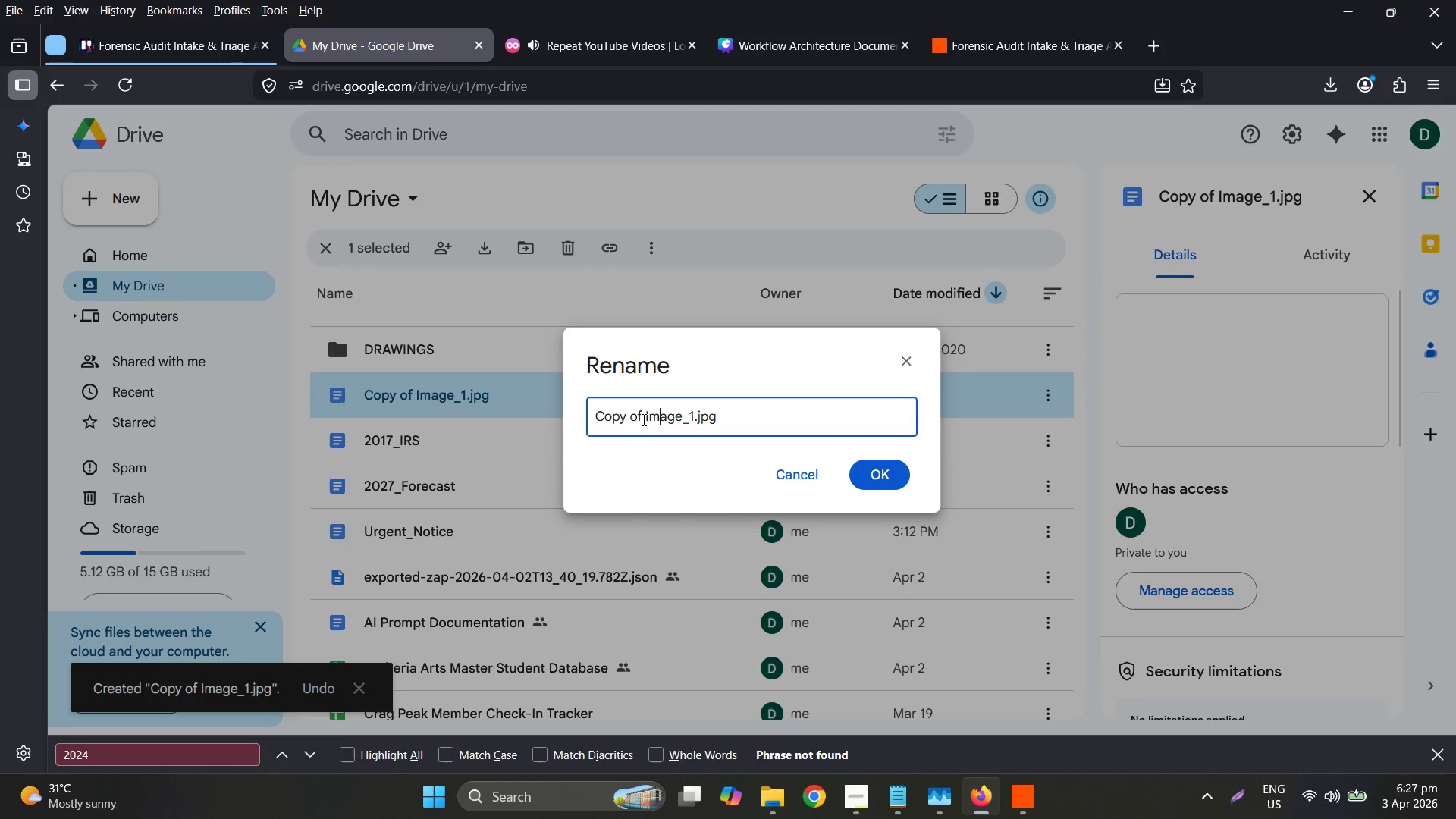 
left_click_drag(start_coordinate=[645, 417], to_coordinate=[526, 405])
 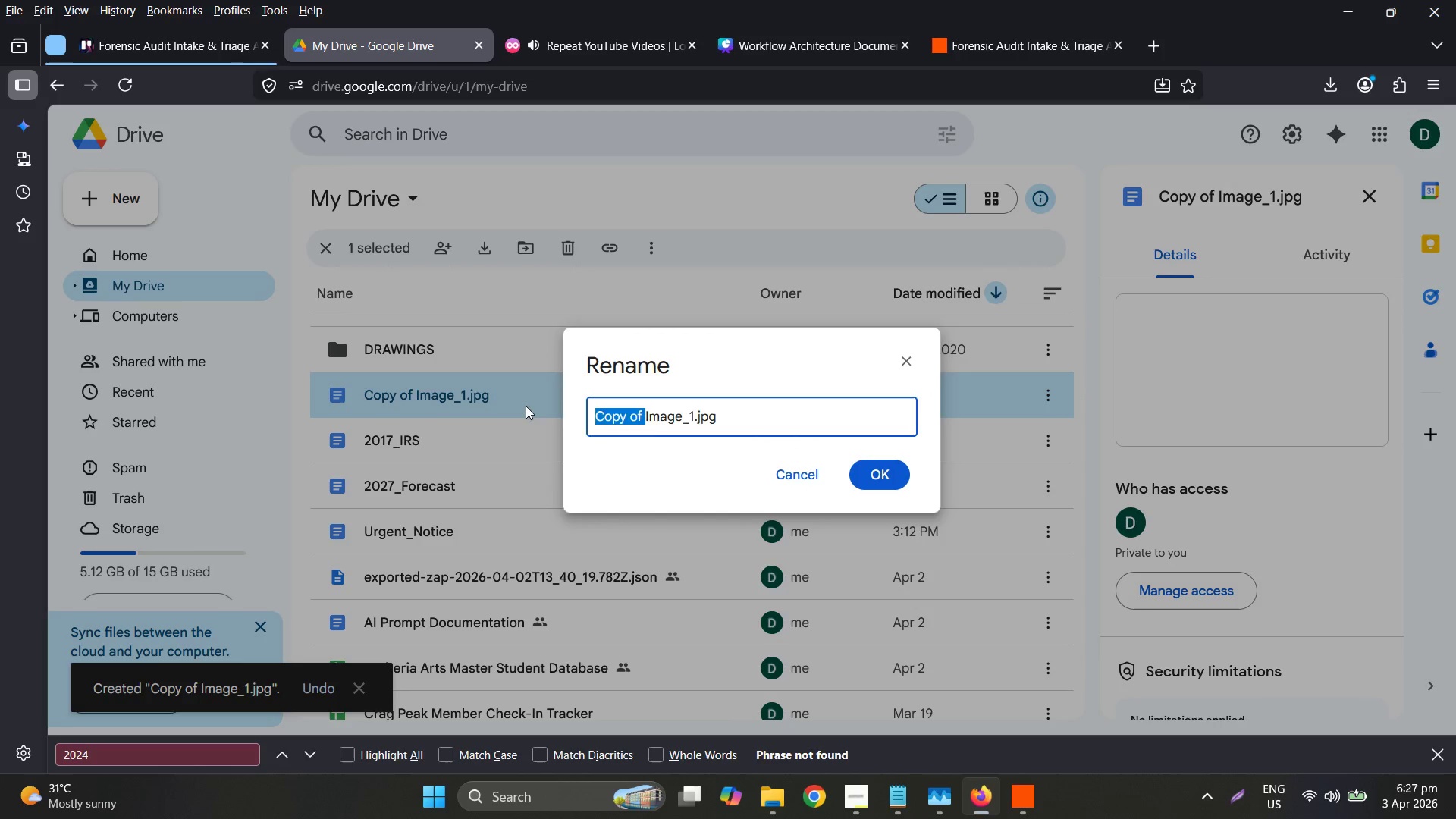 
key(Backspace)
 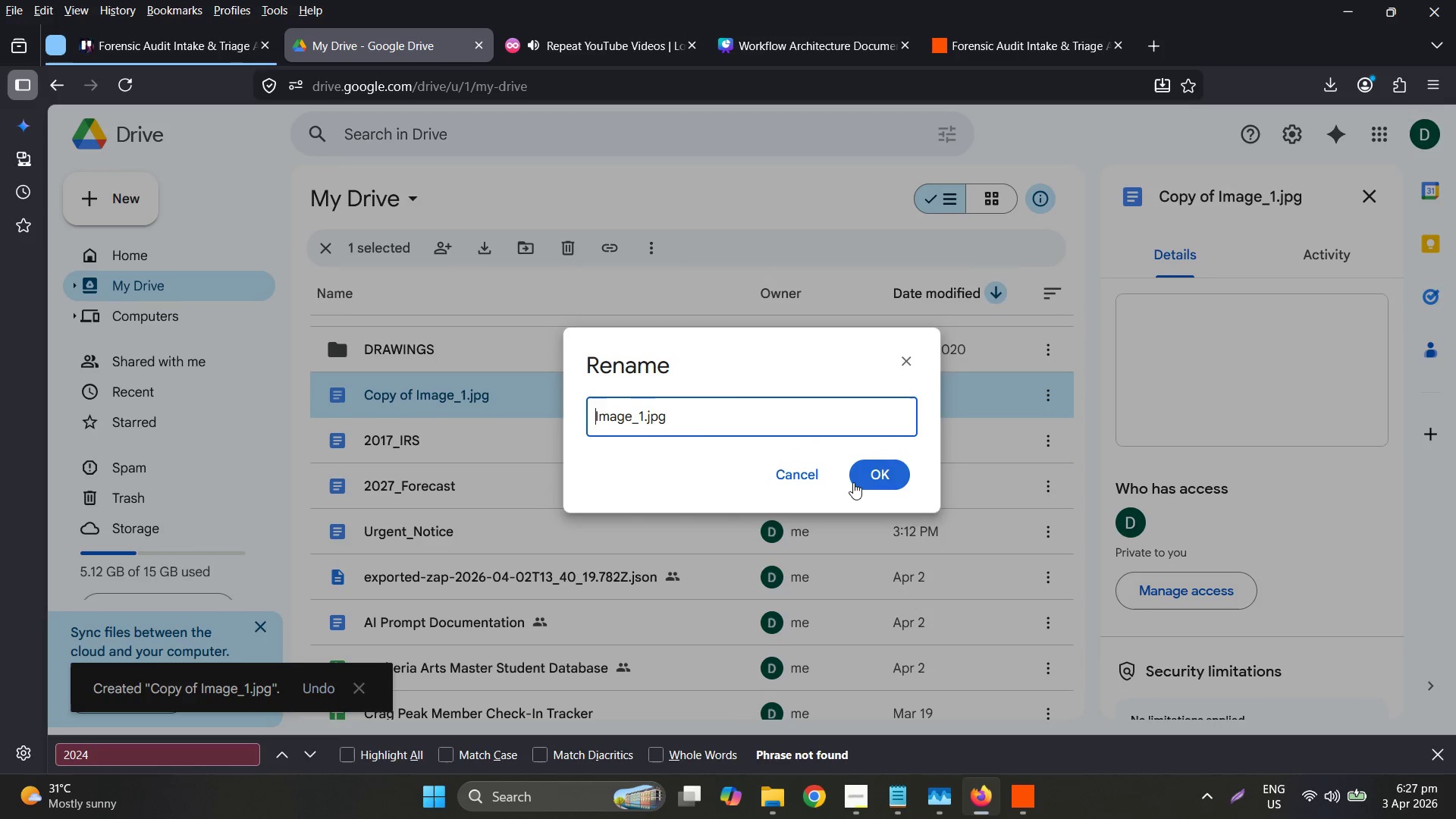 
left_click([863, 475])
 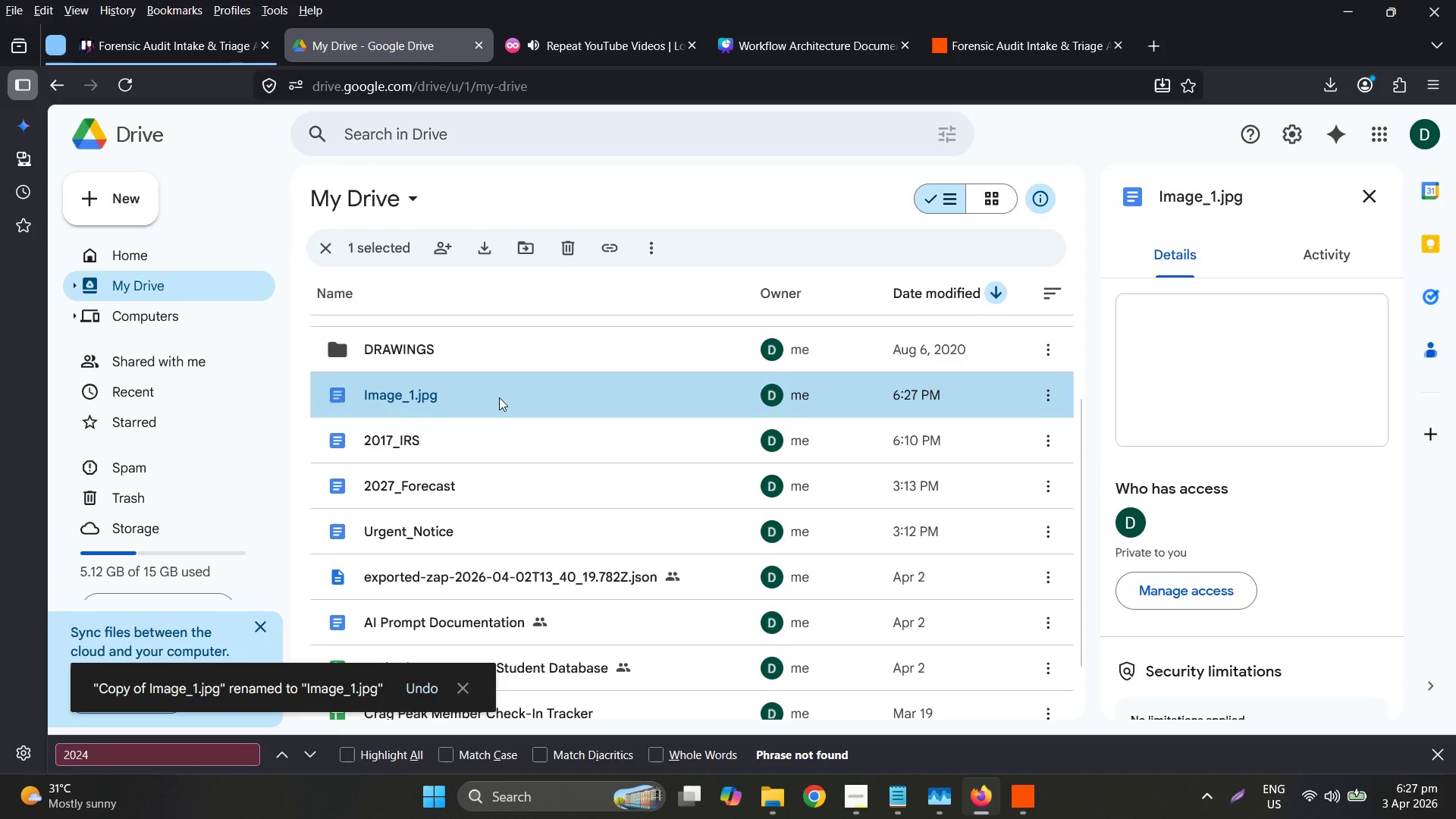 
double_click([499, 397])
 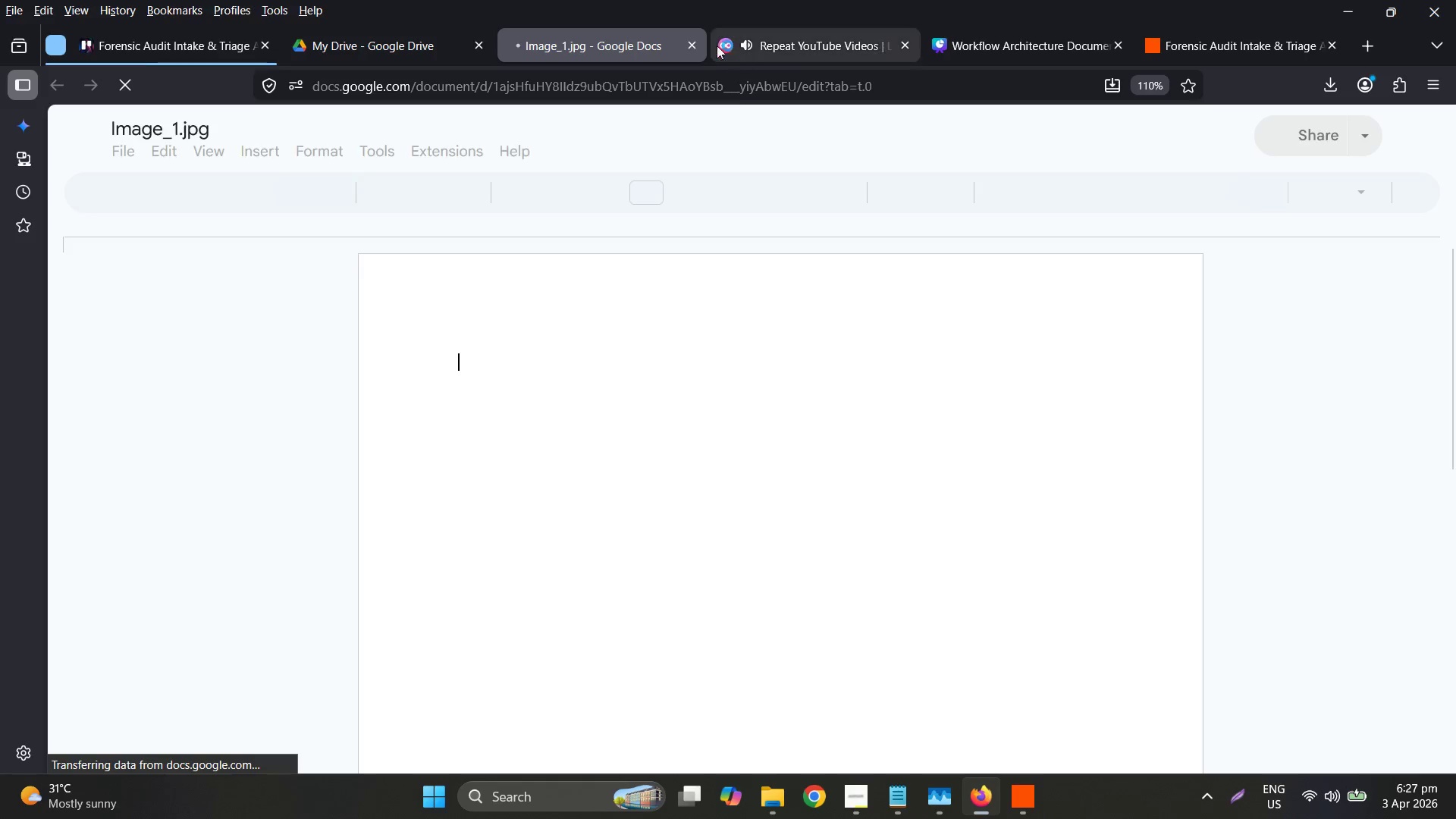 
left_click_drag(start_coordinate=[682, 51], to_coordinate=[415, 386])
 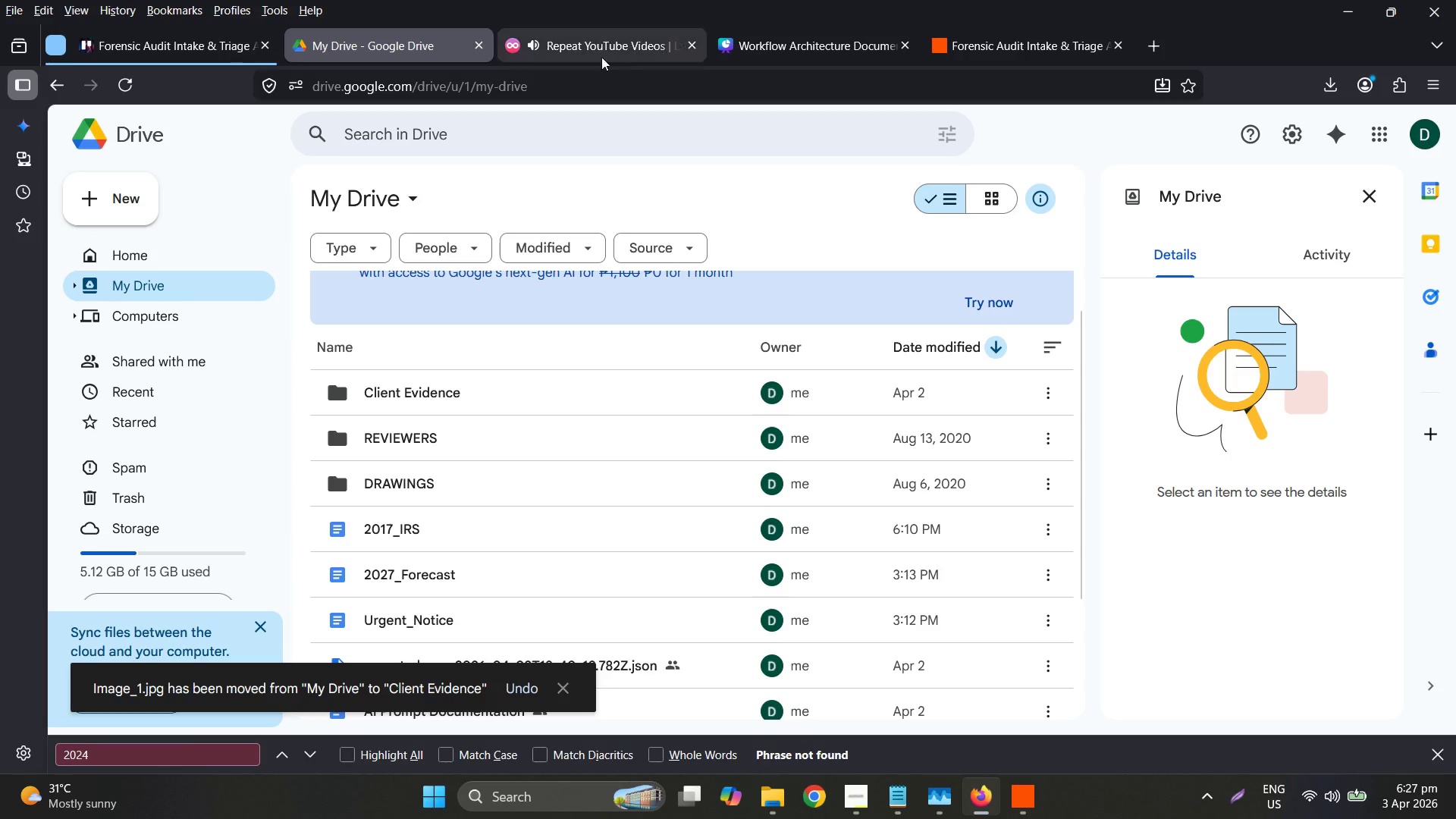 
left_click([143, 46])
 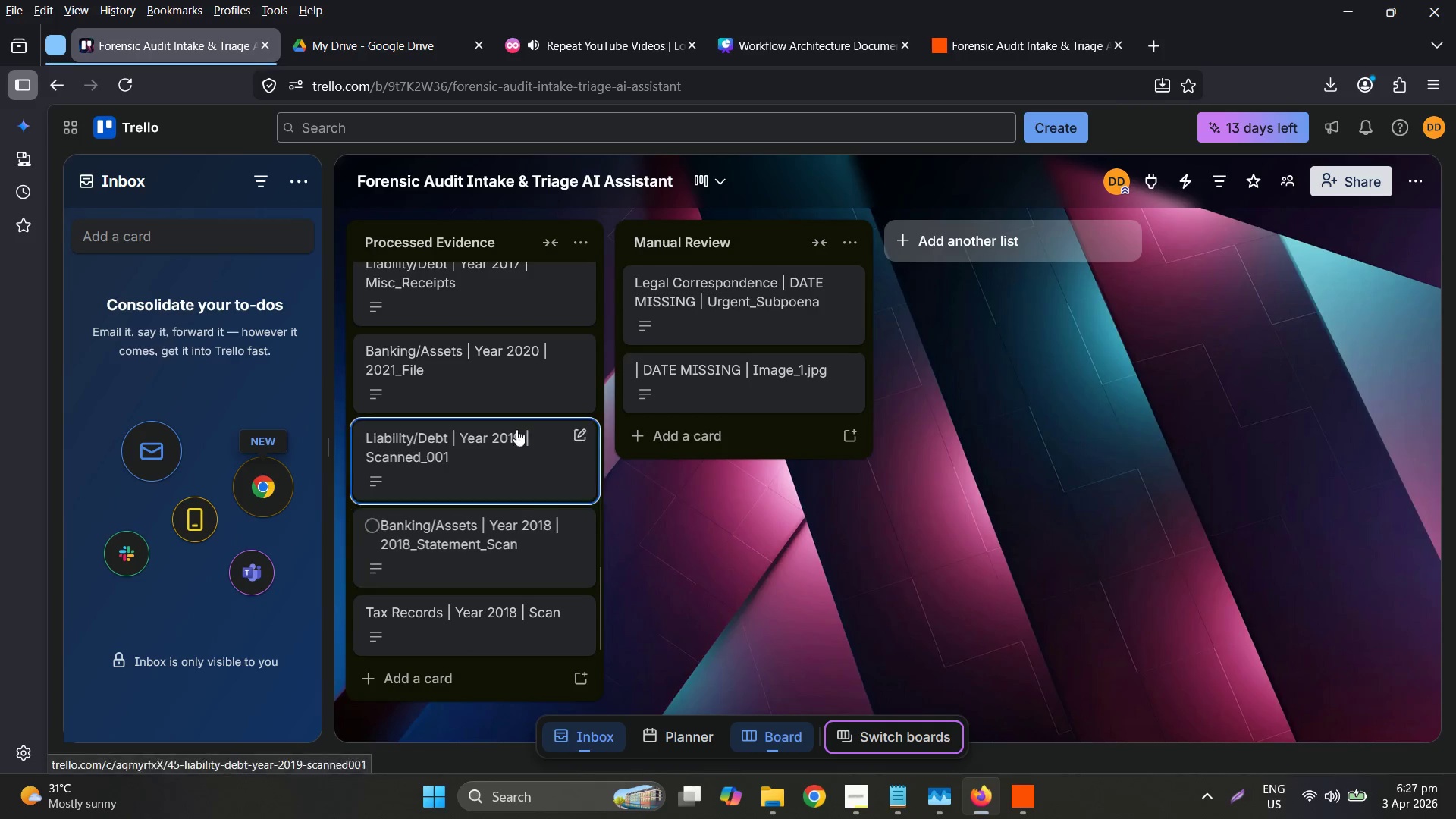 
scroll: coordinate [548, 574], scroll_direction: down, amount: 5.0
 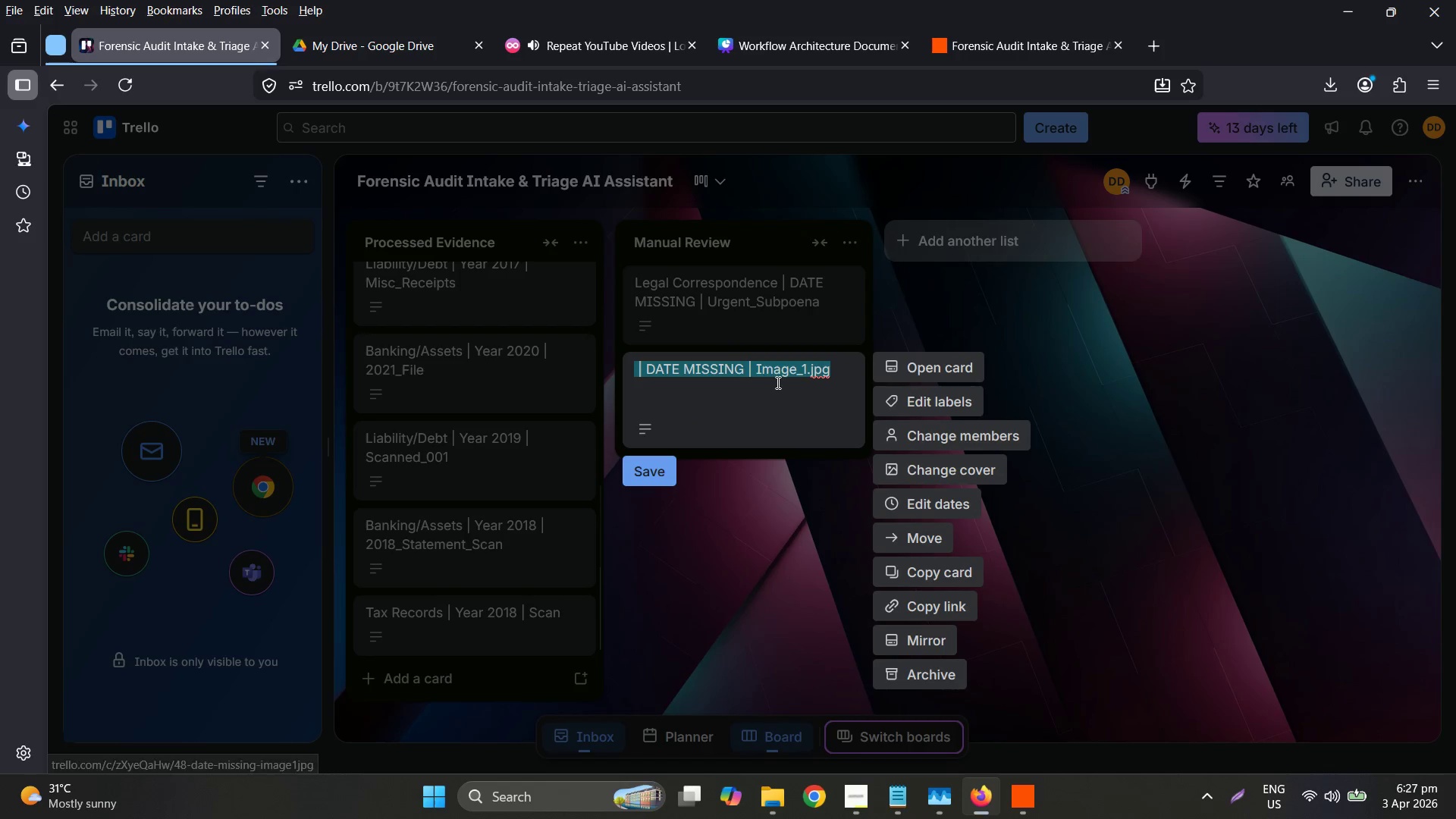 
left_click([924, 682])
 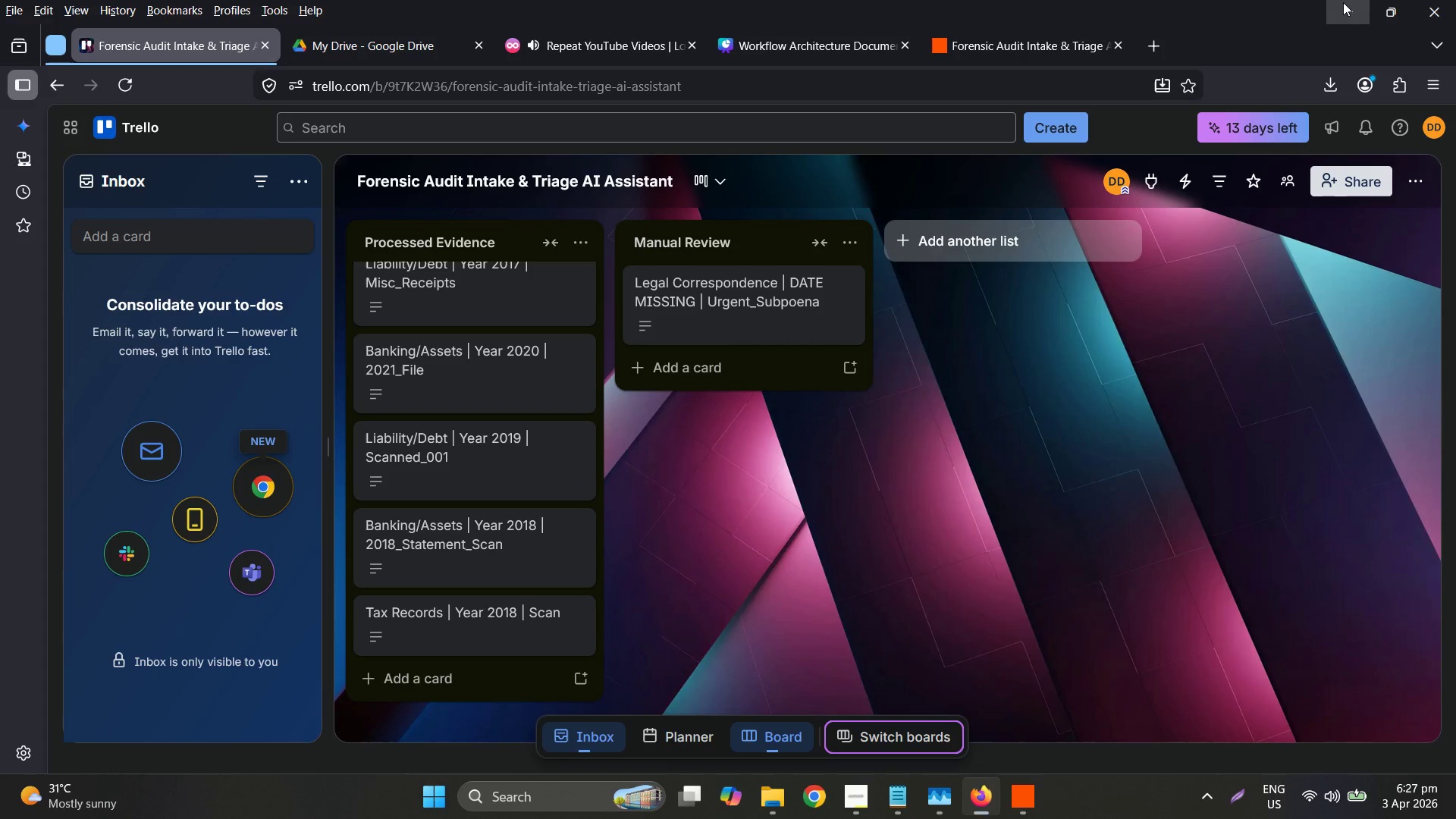 
left_click([1113, 43])
 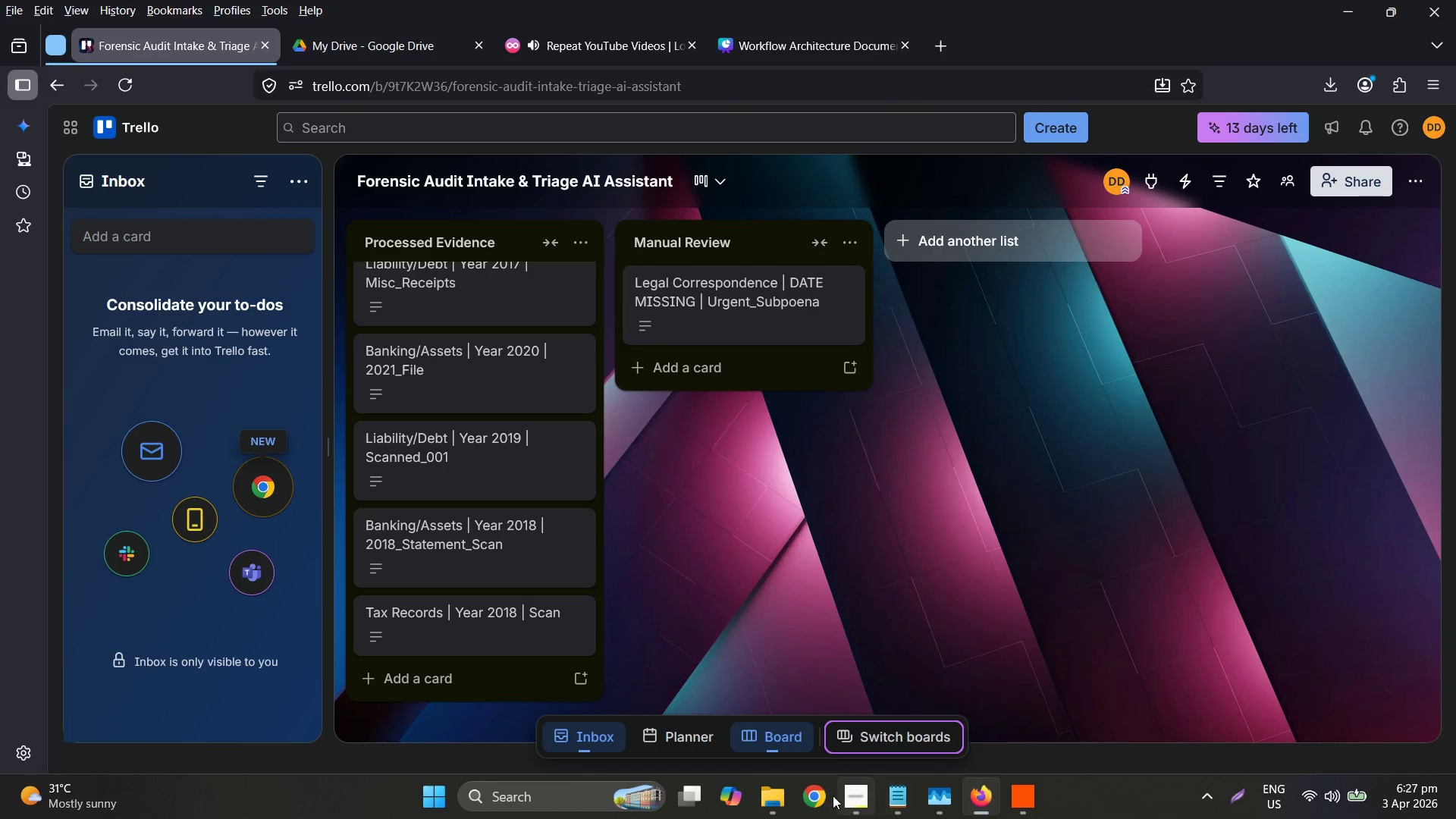 
left_click([797, 799])
 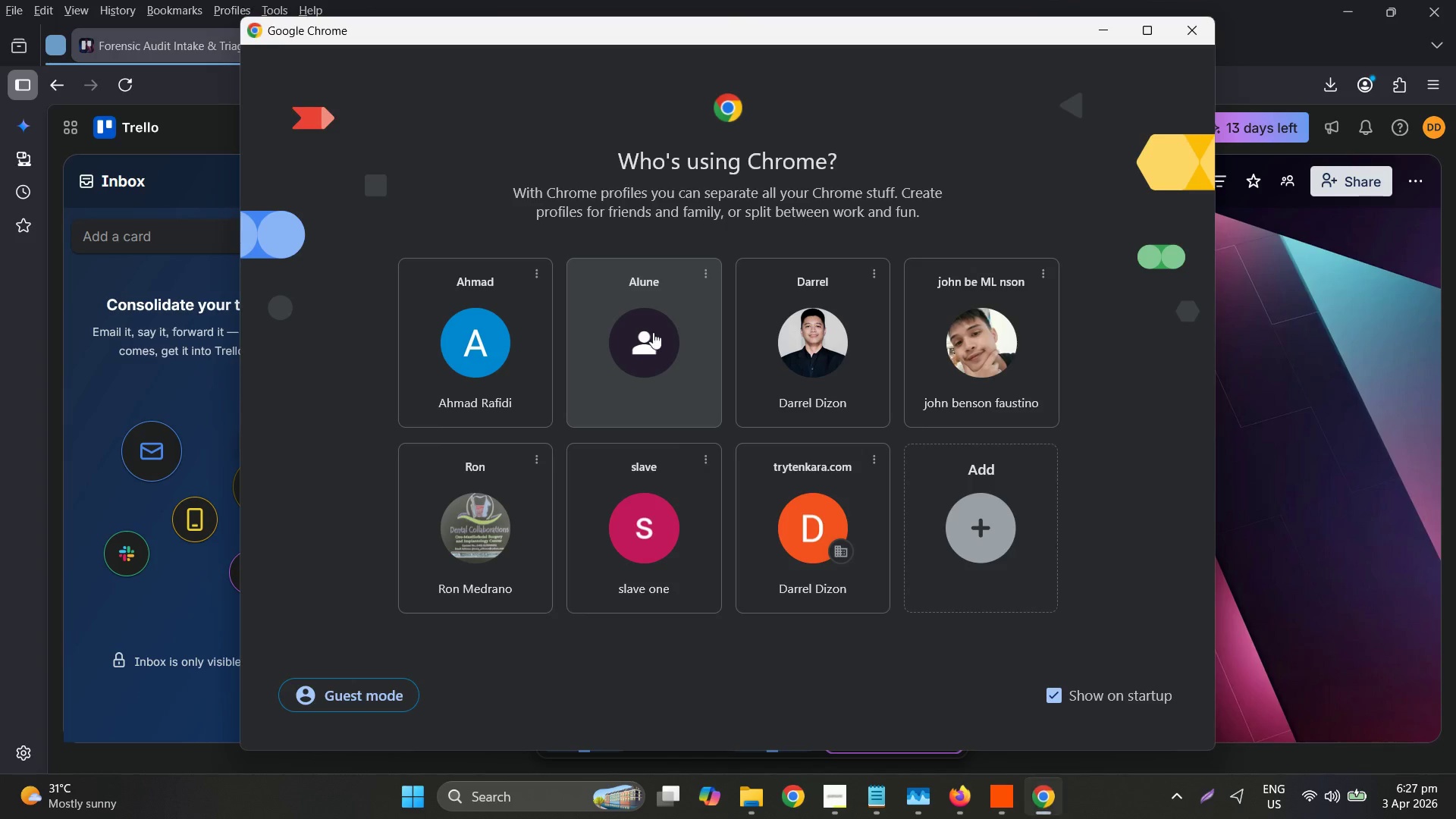 
left_click([806, 359])
 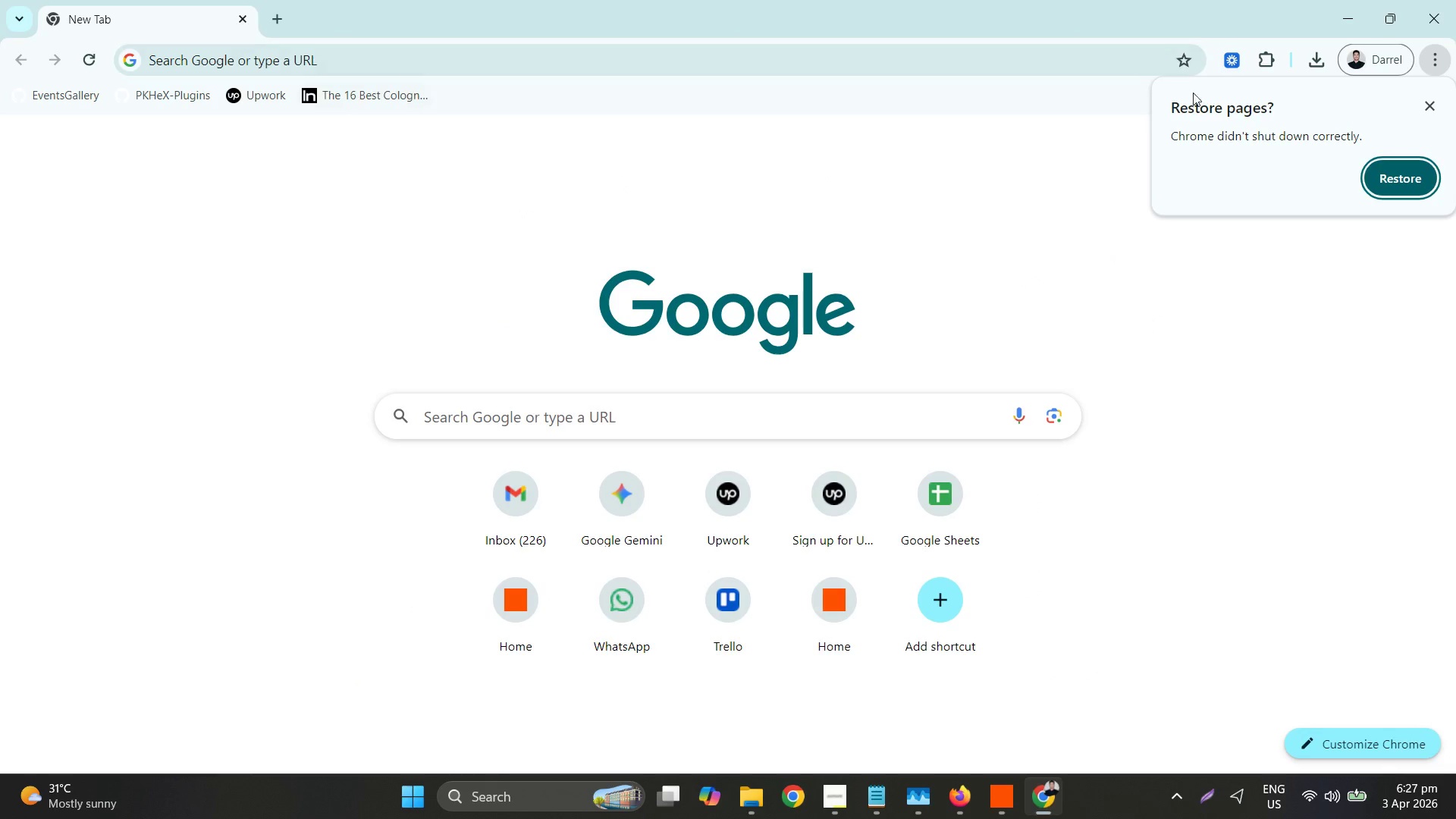 
left_click_drag(start_coordinate=[1368, 184], to_coordinate=[1354, 185])
 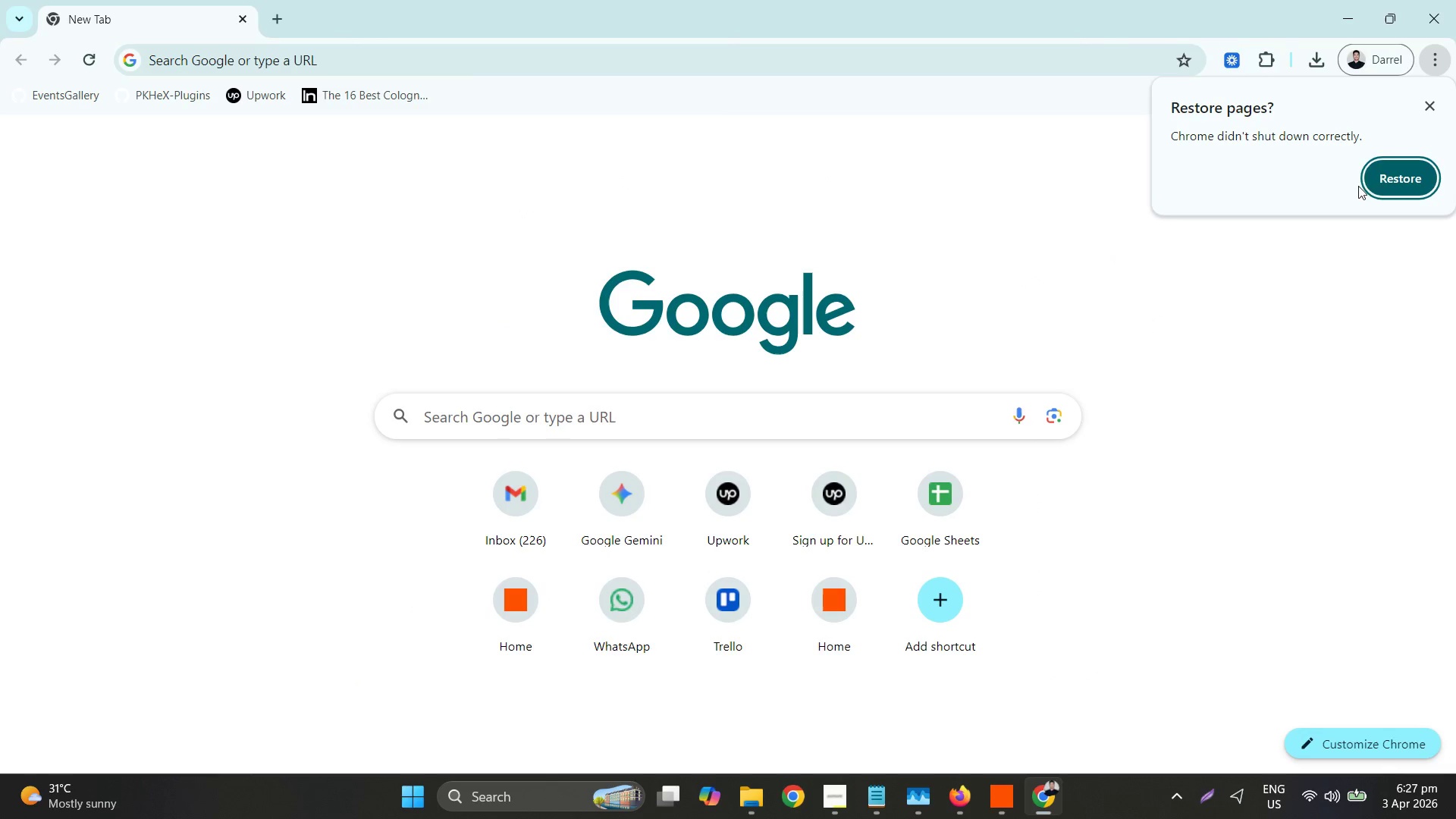 
double_click([1367, 183])
 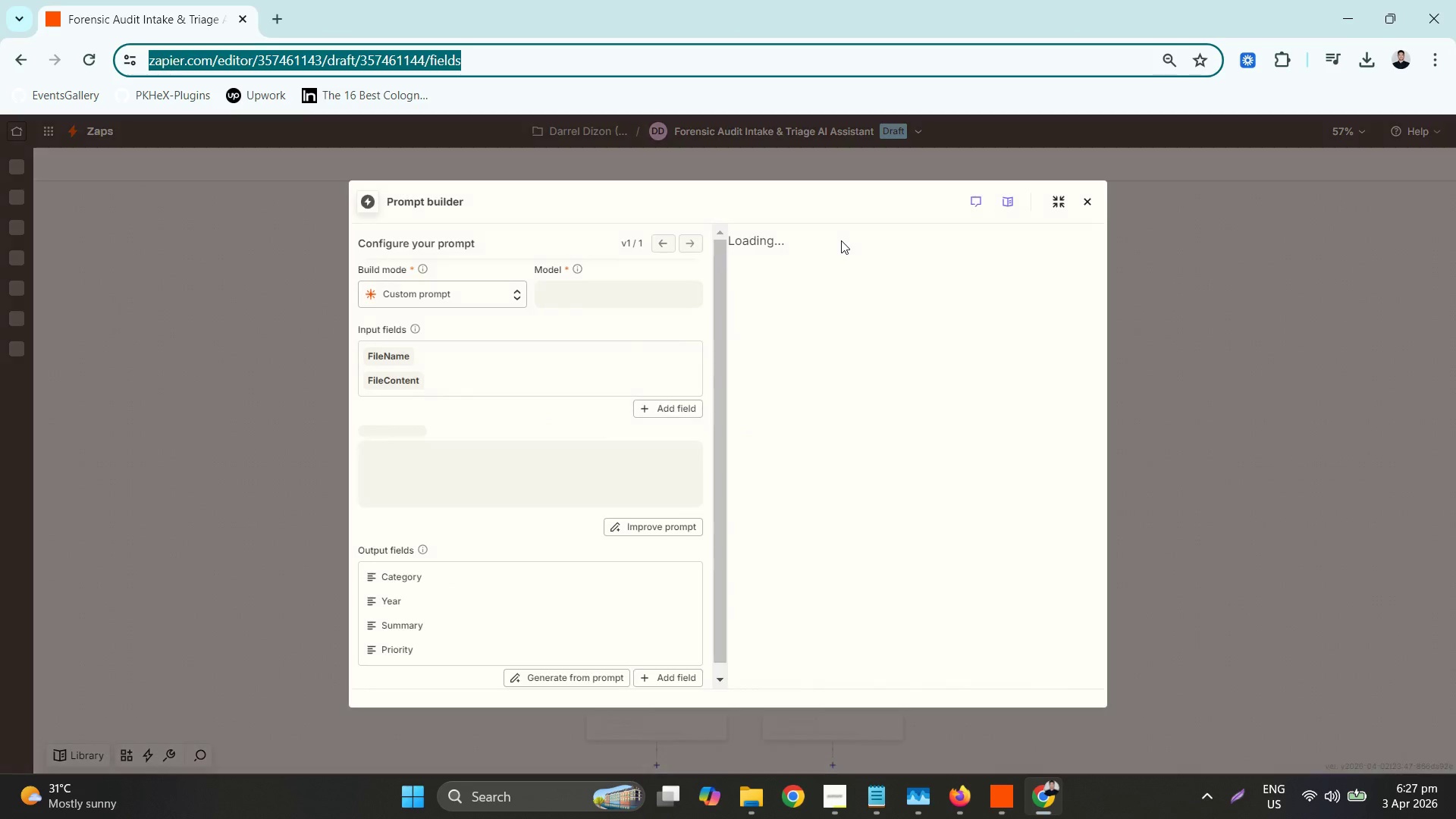 
left_click([1076, 193])
 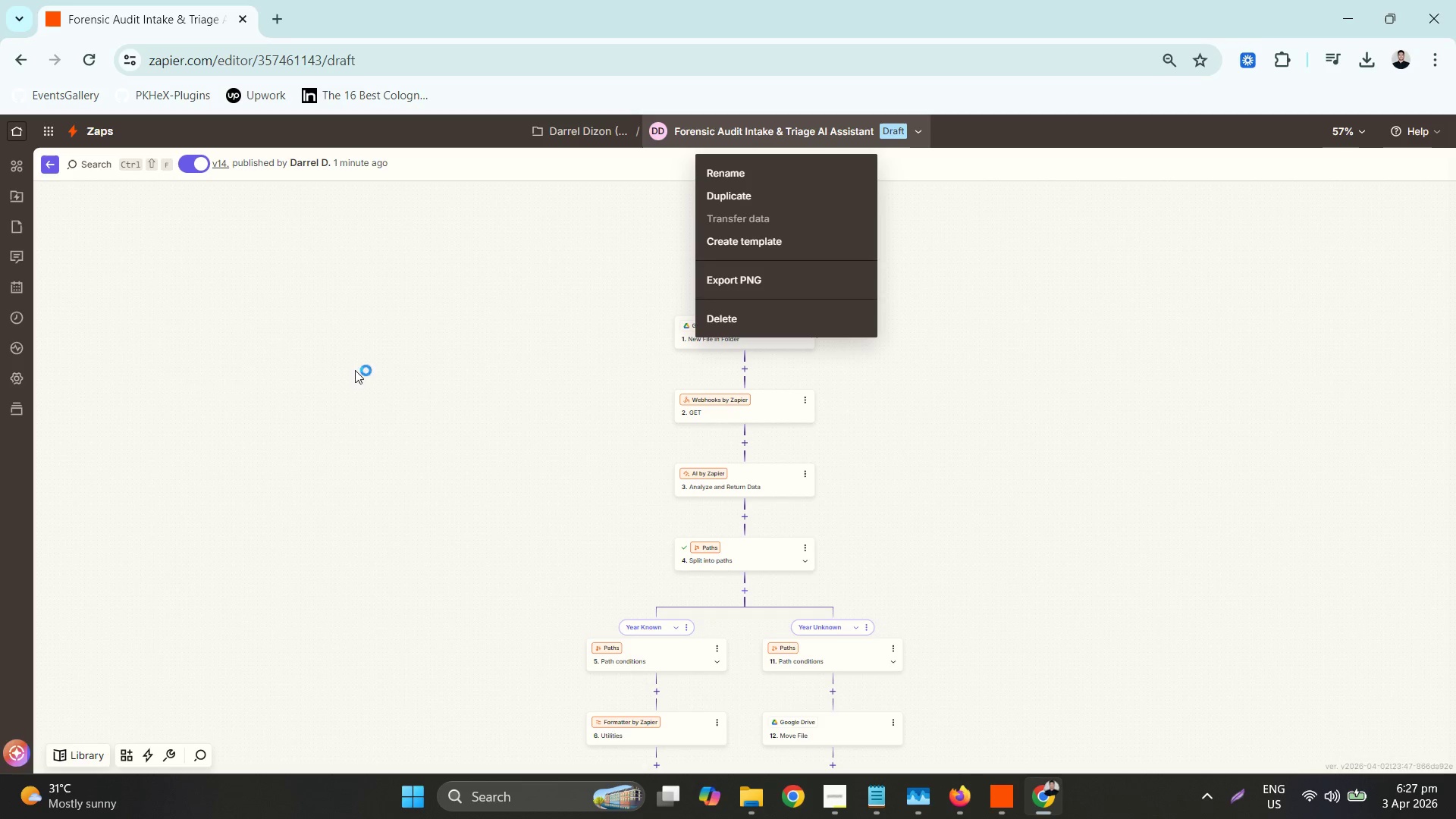 
left_click([26, 340])
 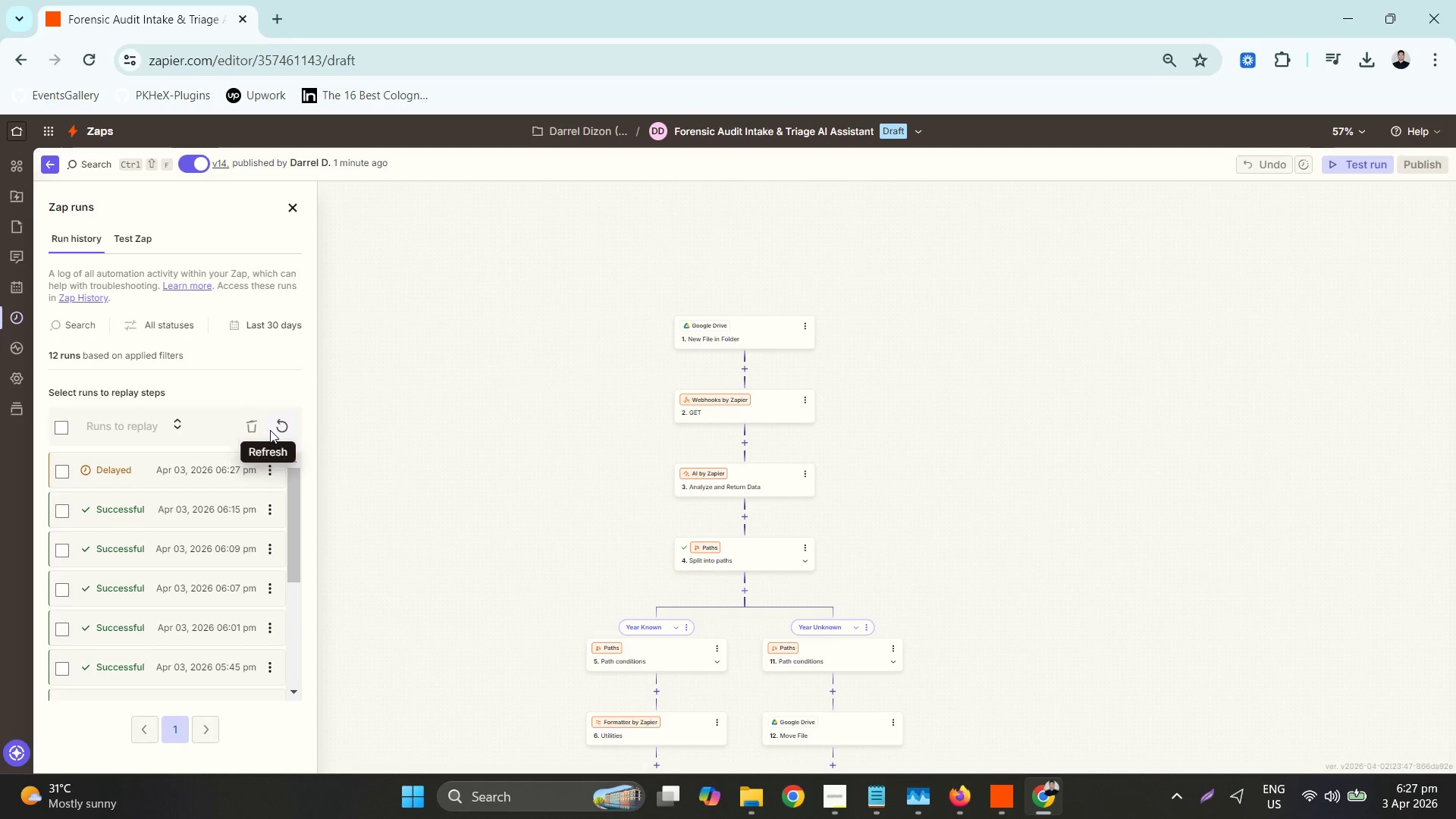 
left_click([155, 474])
 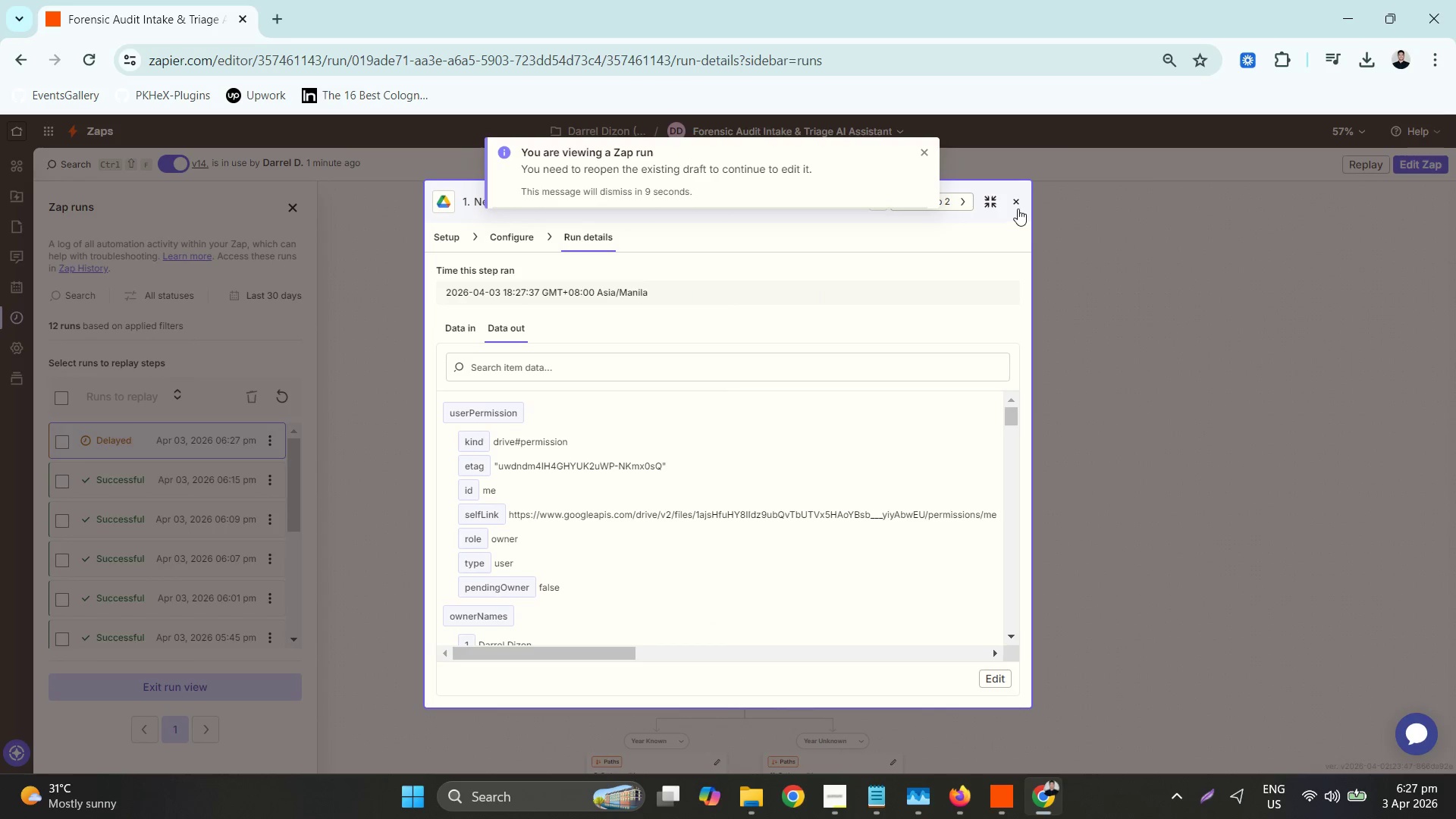 
left_click_drag(start_coordinate=[1014, 203], to_coordinate=[983, 206])
 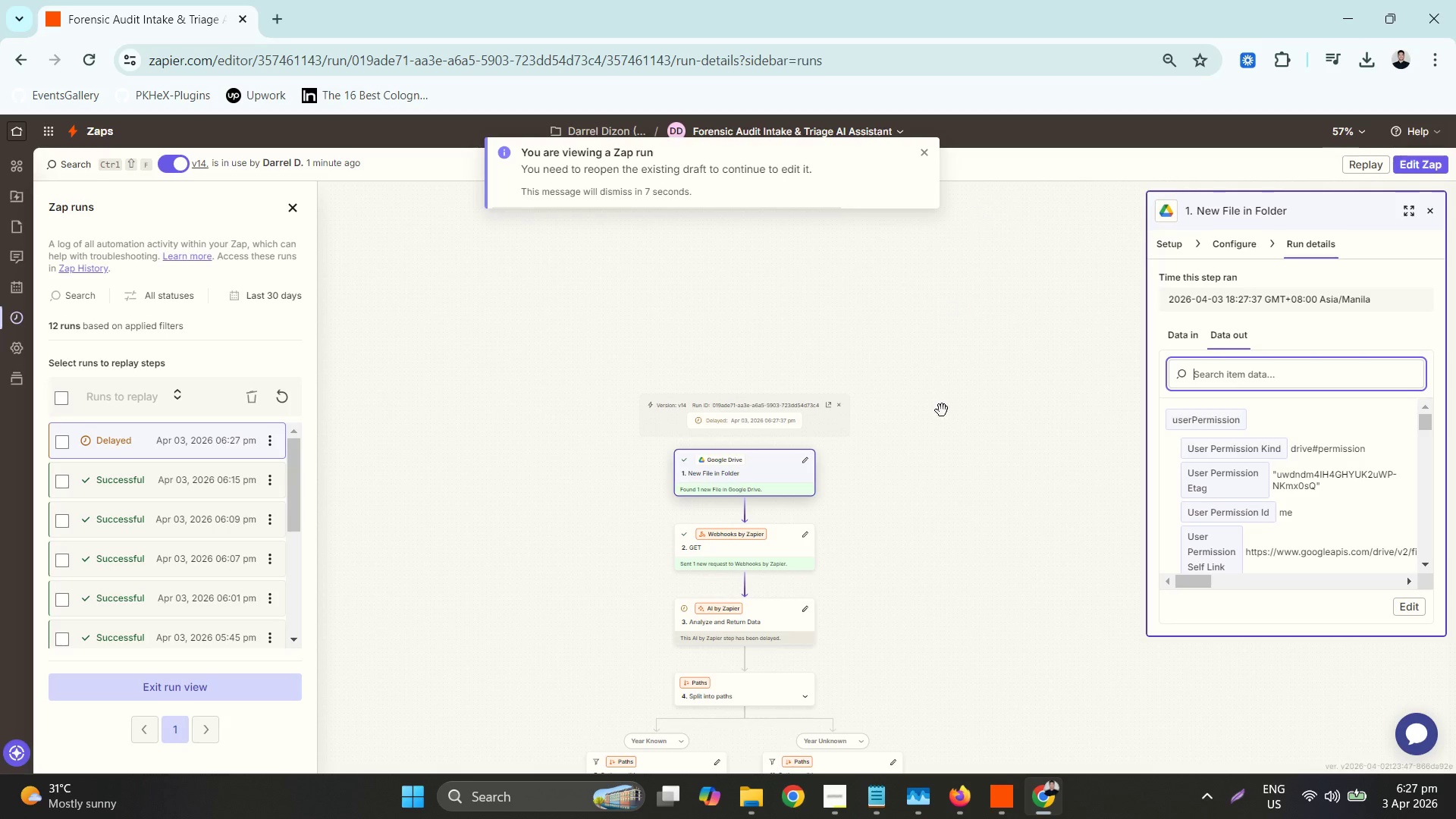 
scroll: coordinate [896, 584], scroll_direction: down, amount: 5.0
 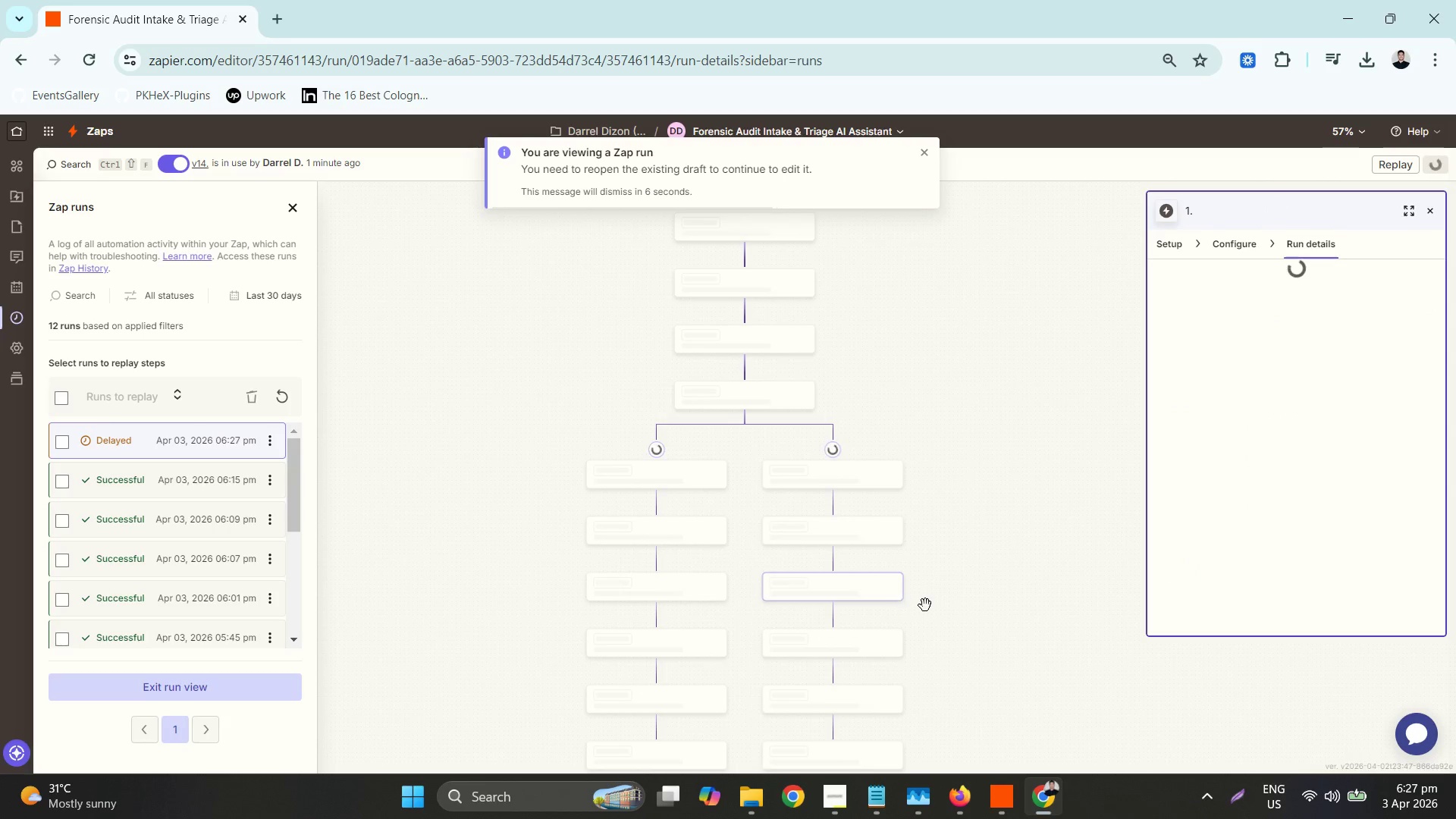 
scroll: coordinate [921, 606], scroll_direction: up, amount: 2.0
 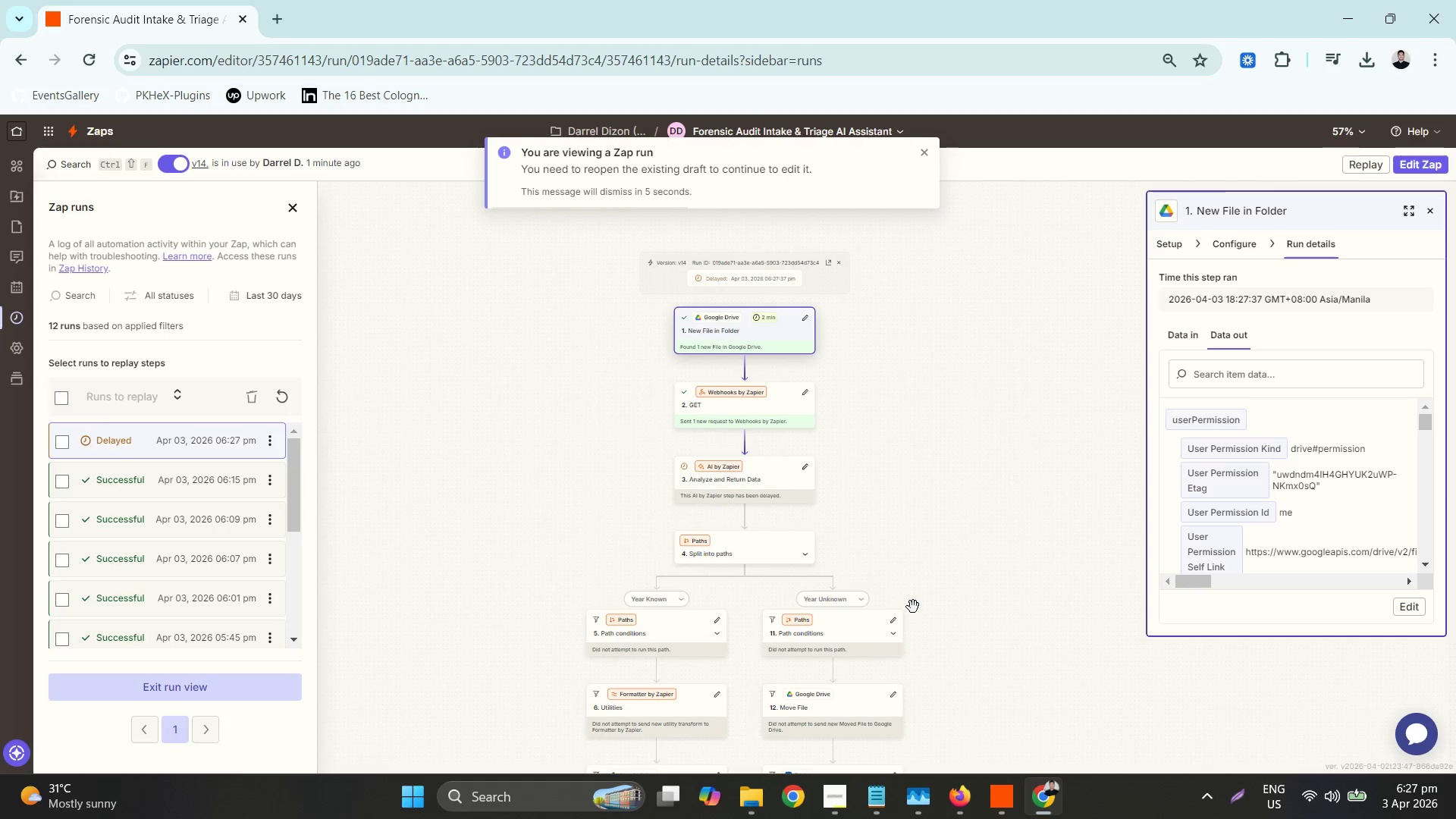 
scroll: coordinate [913, 607], scroll_direction: down, amount: 1.0
 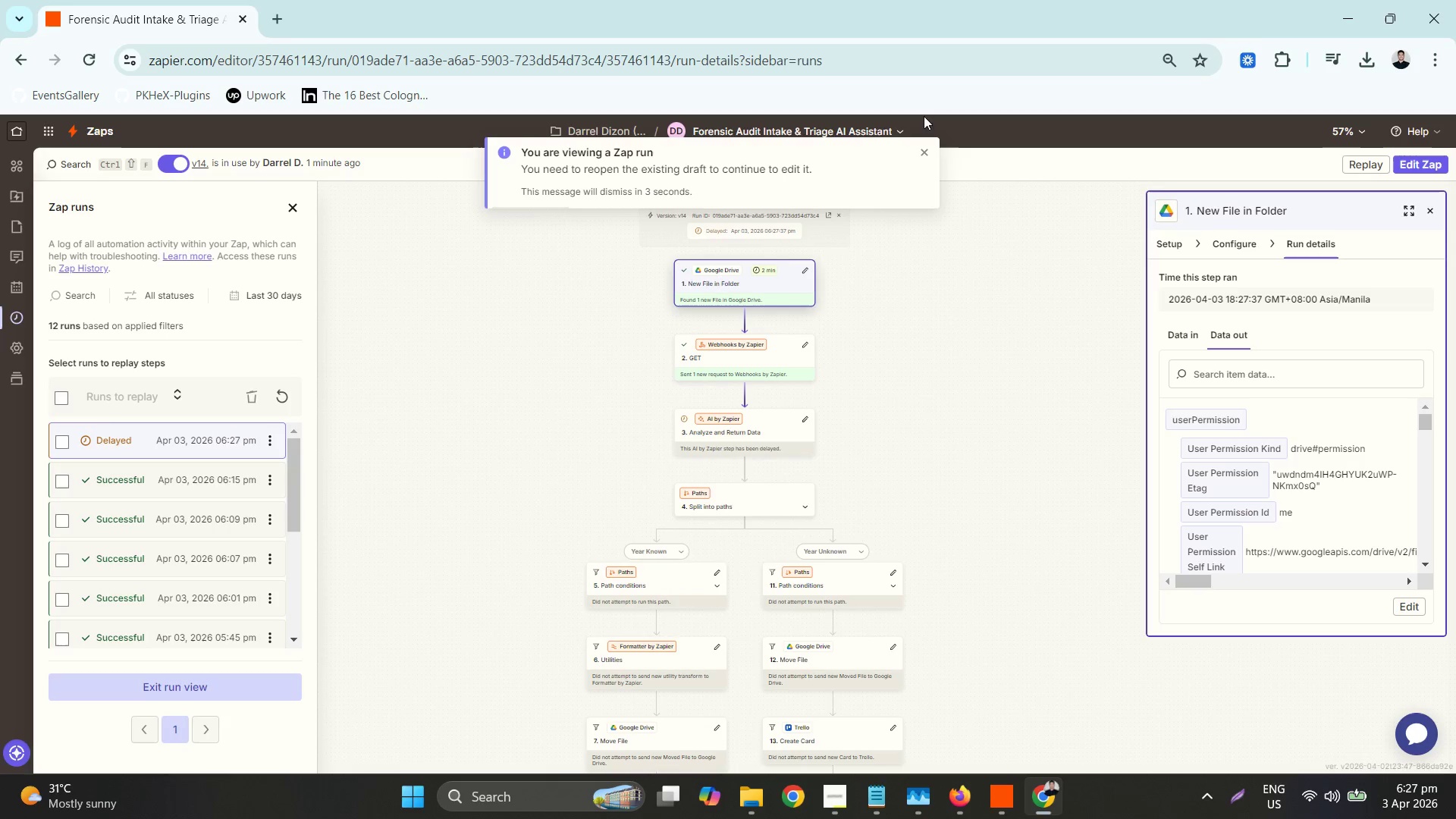 
left_click([923, 152])
 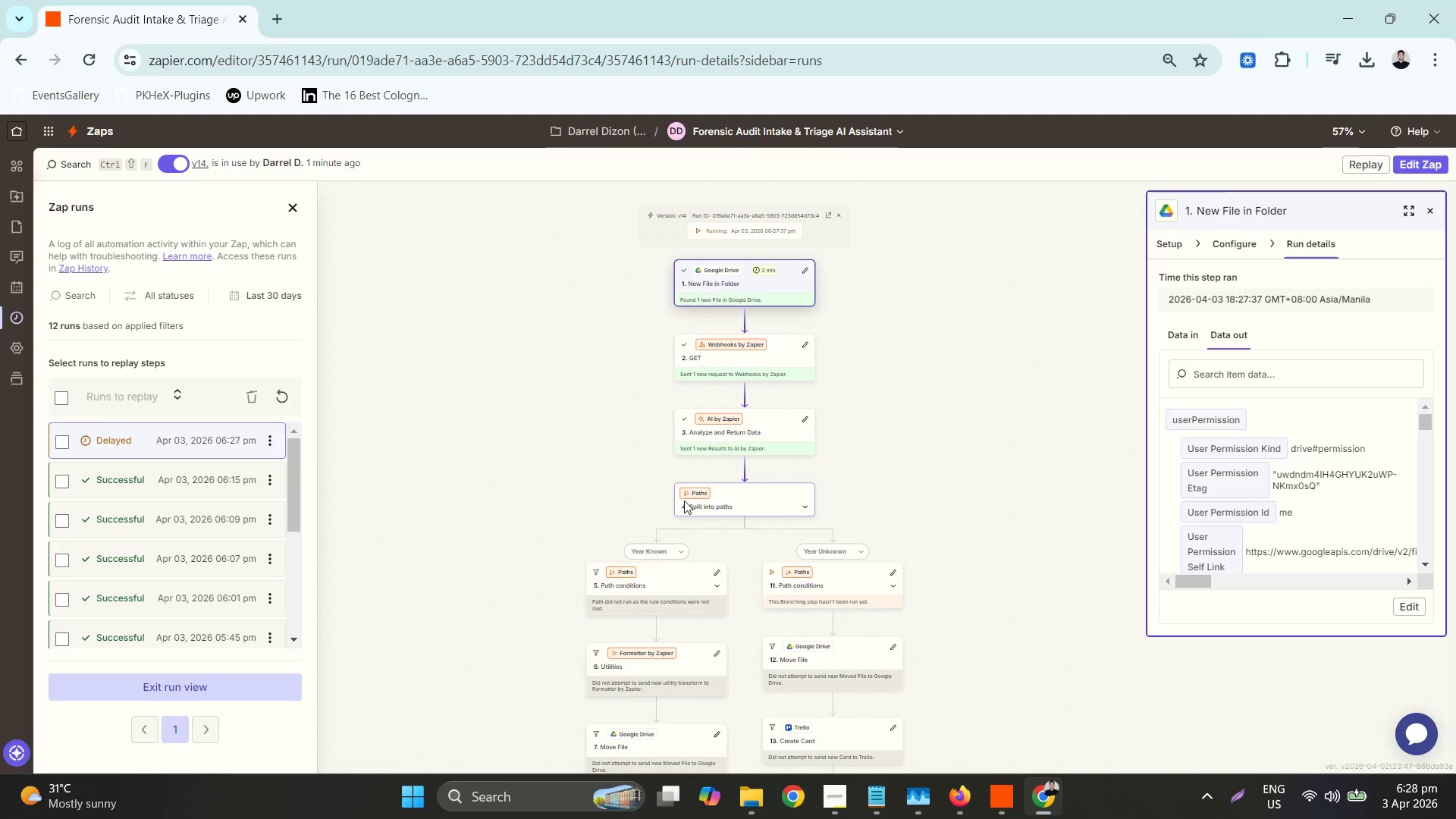 
wait(15.77)
 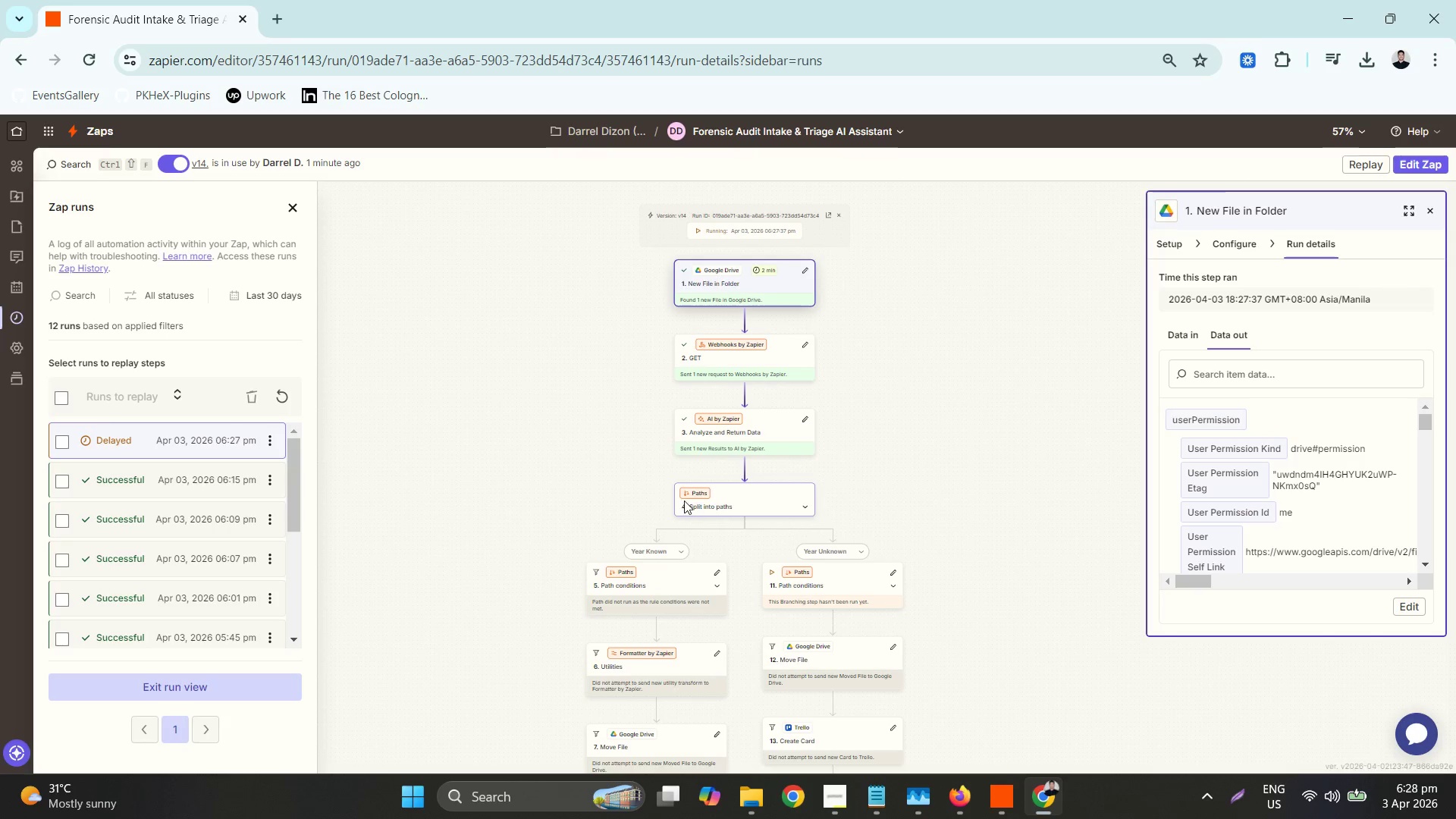 
left_click([764, 433])
 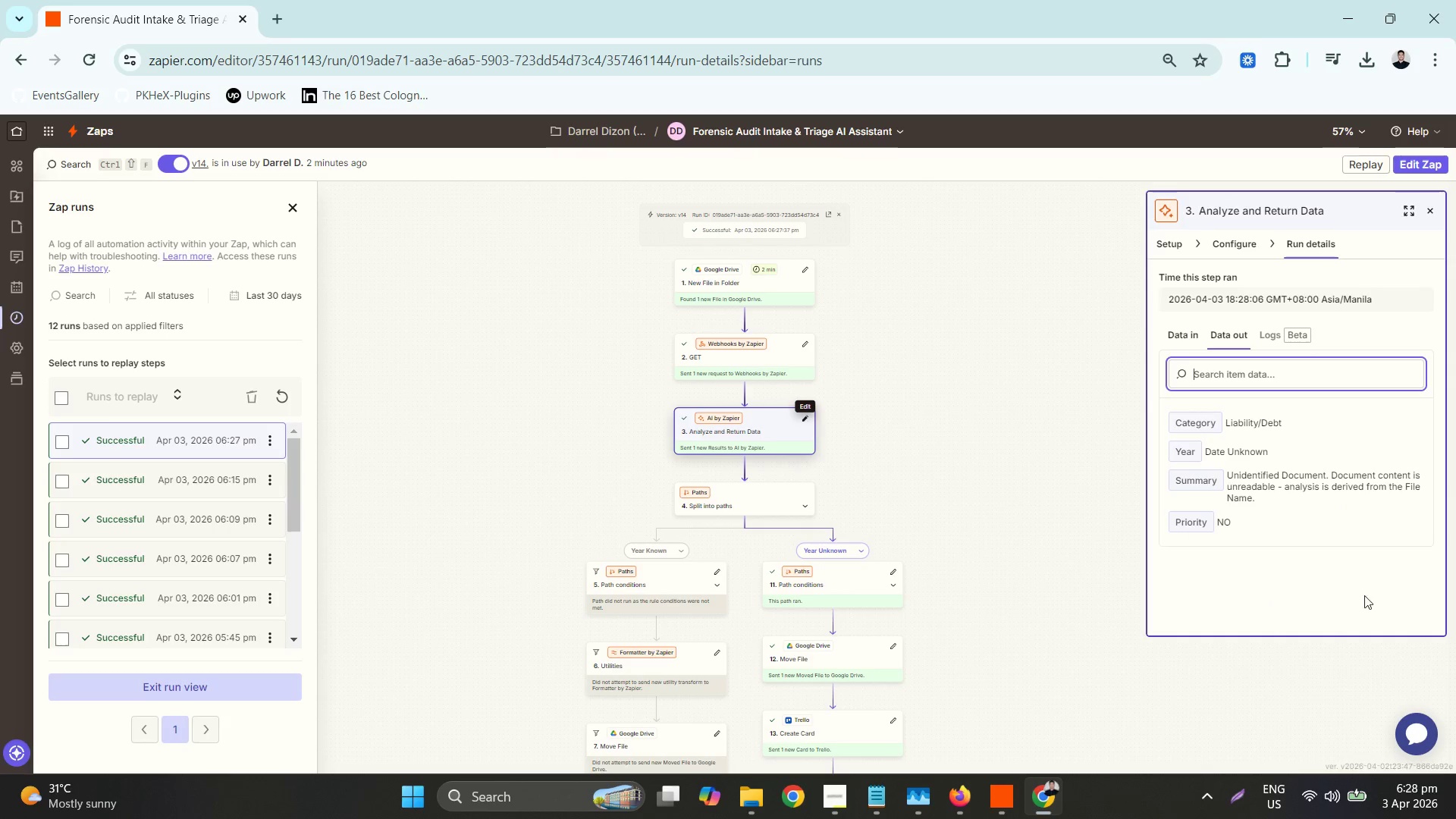 
wait(17.19)
 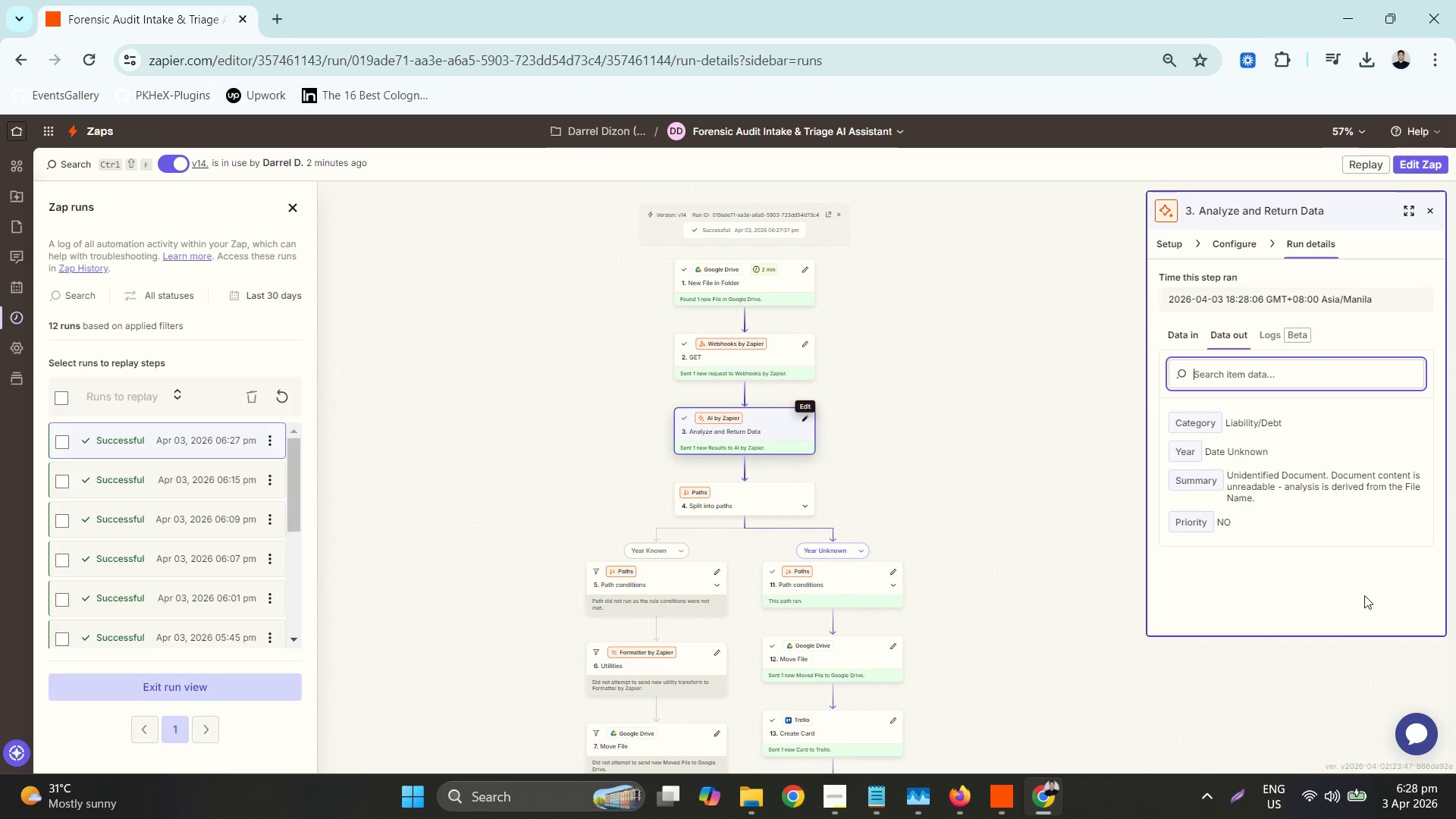 
scroll: coordinate [800, 679], scroll_direction: down, amount: 2.0
 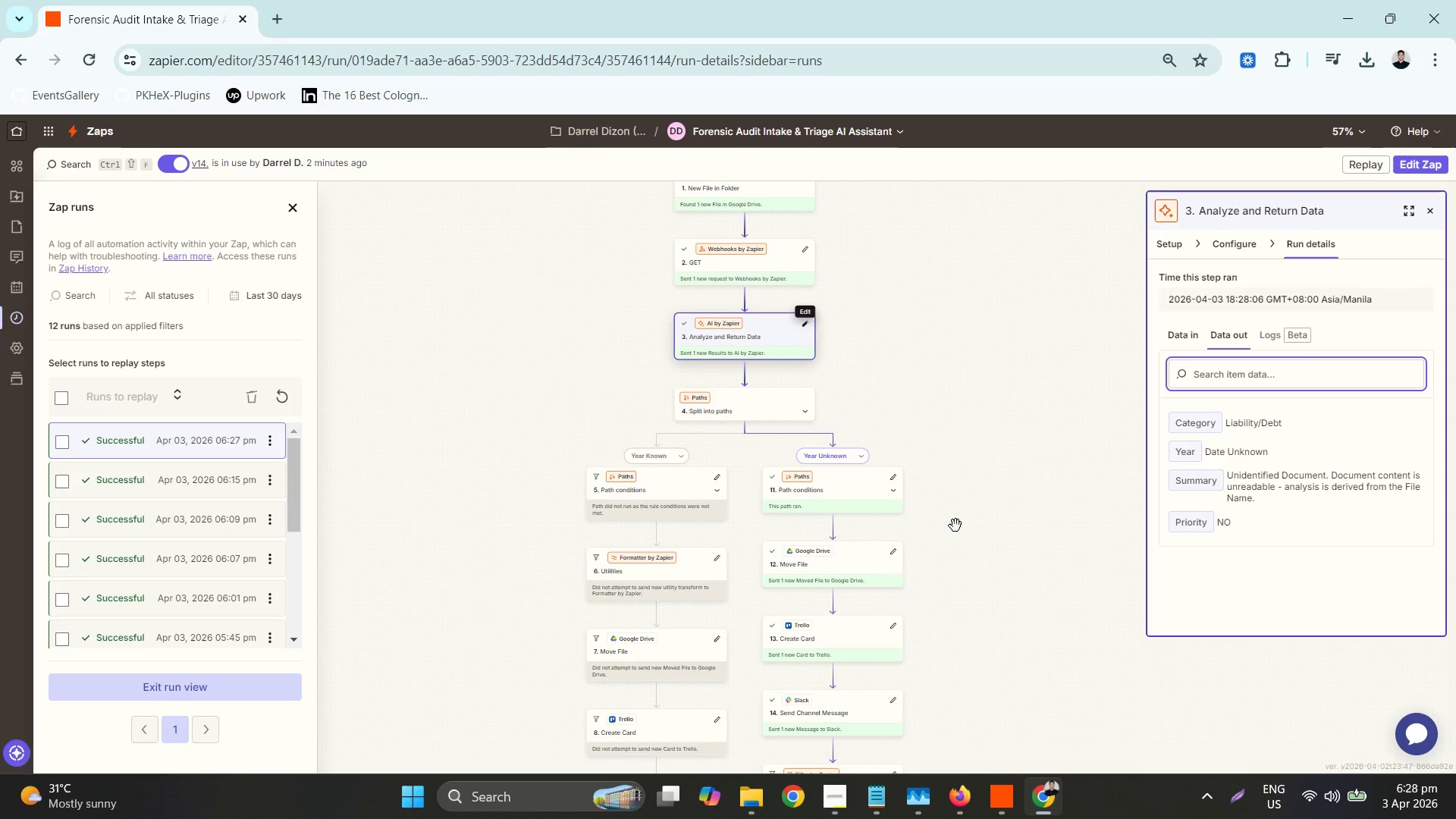 
left_click([785, 133])
 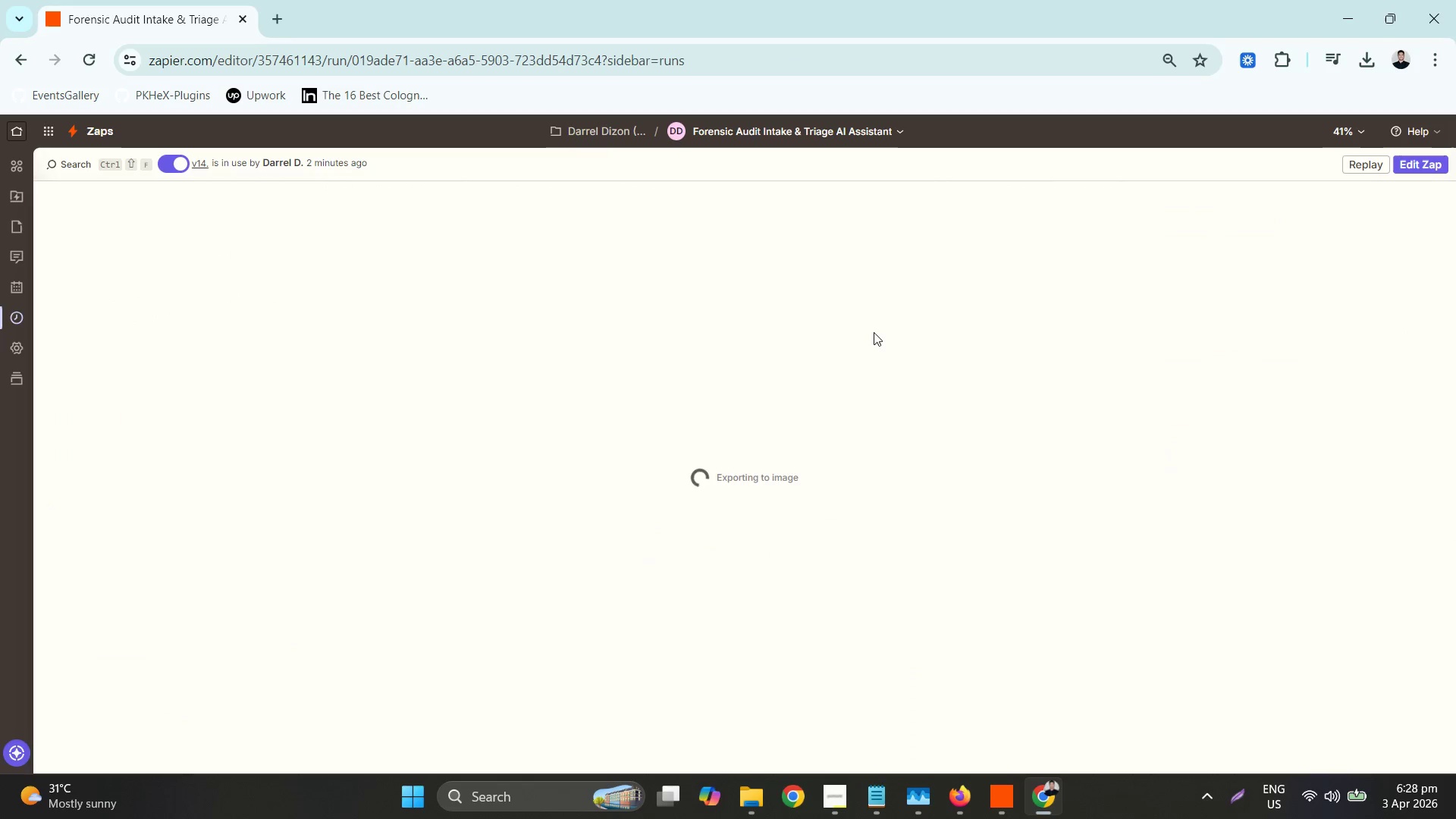 
mouse_move([773, 773])
 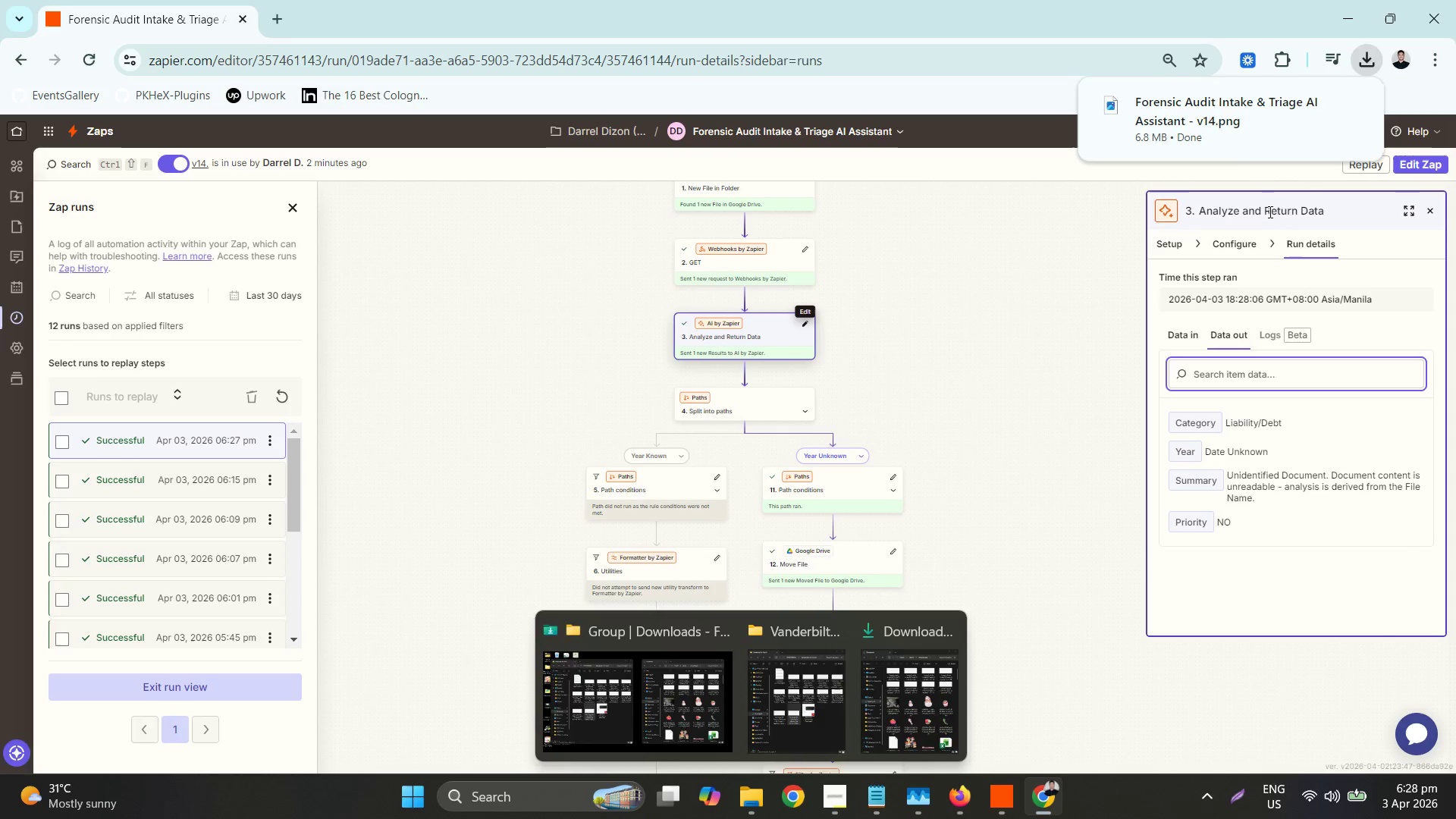 
left_click([1217, 110])
 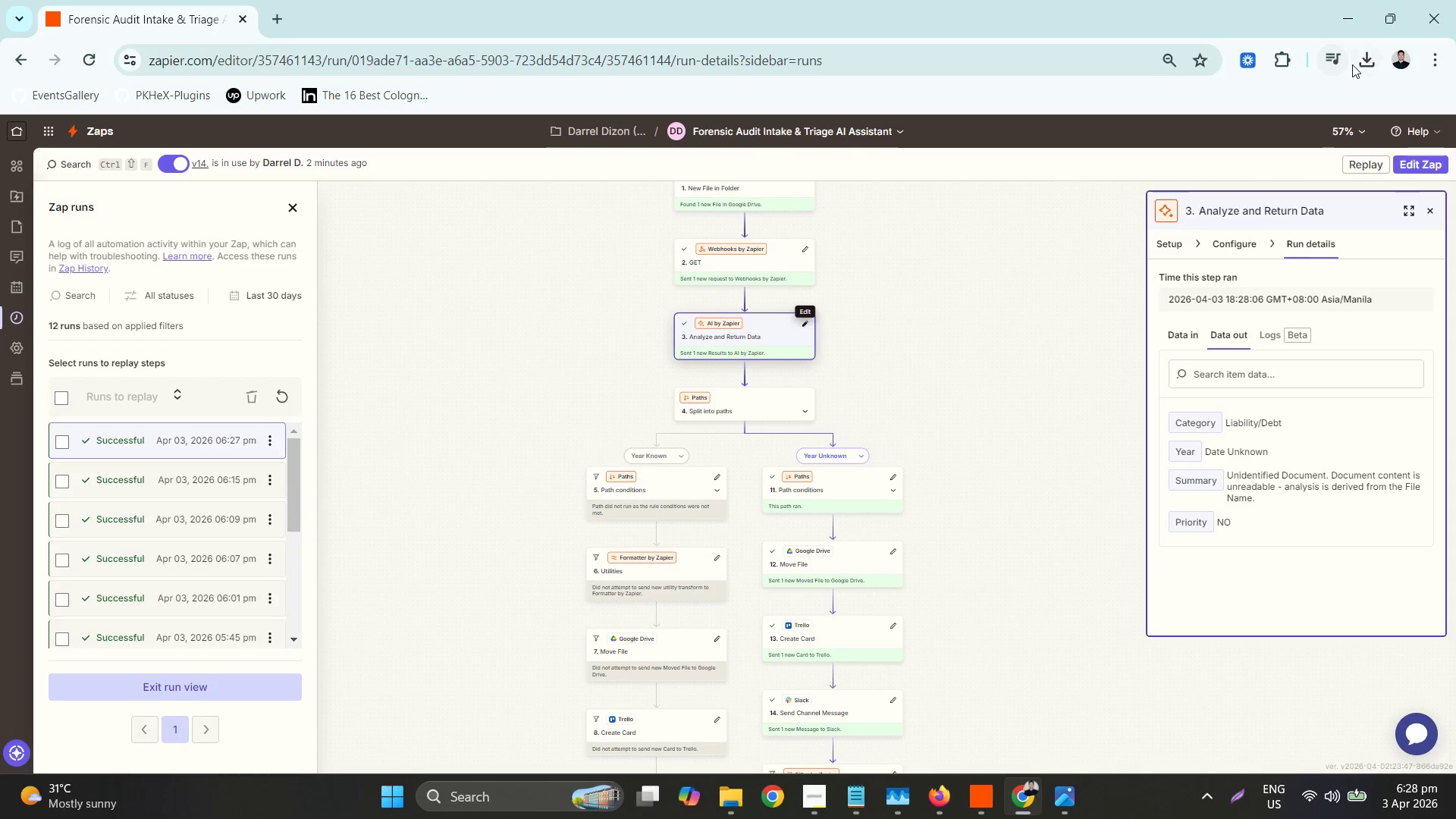 
left_click_drag(start_coordinate=[1103, 178], to_coordinate=[1114, 177])
 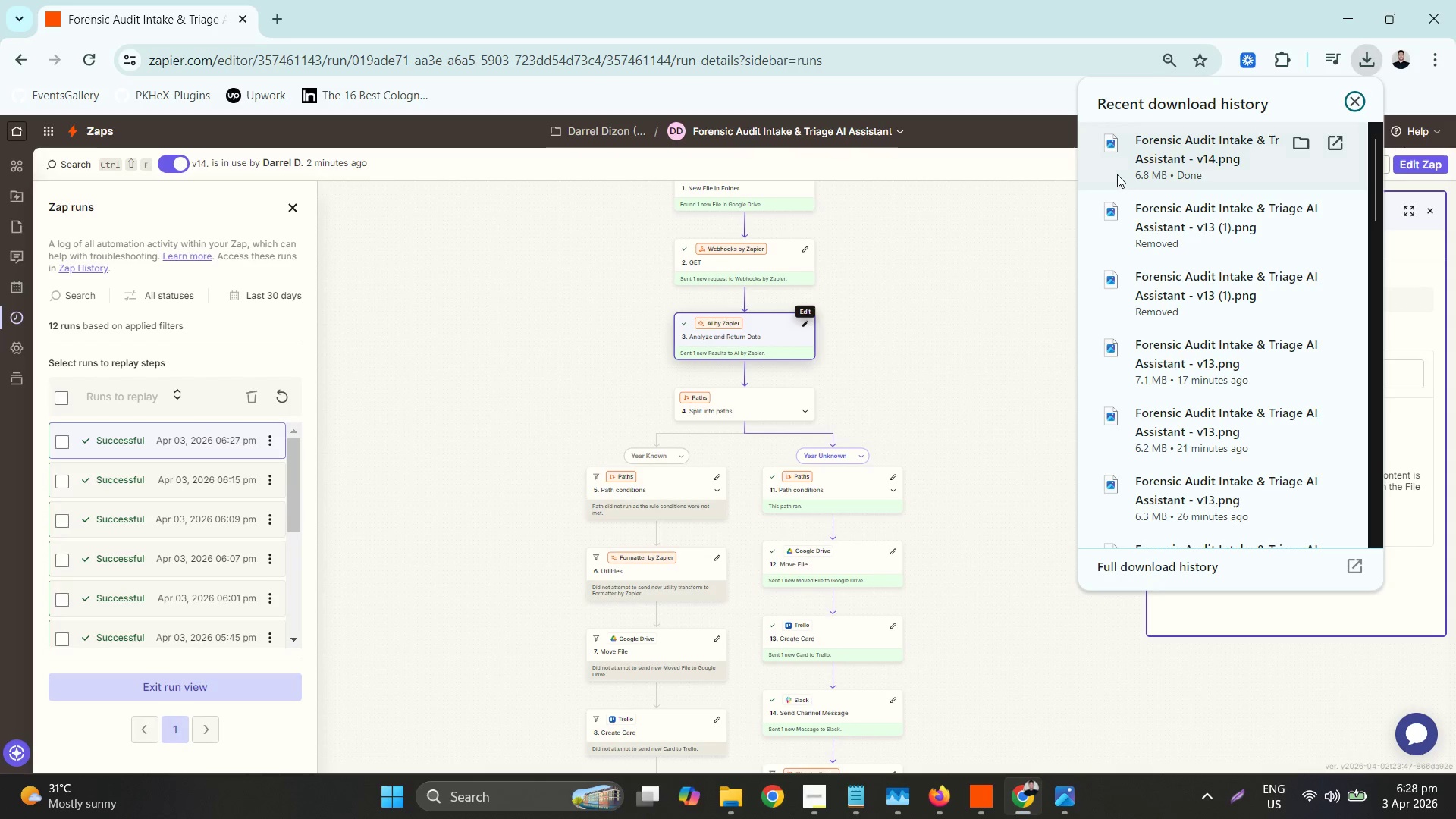 
left_click([1117, 172])
 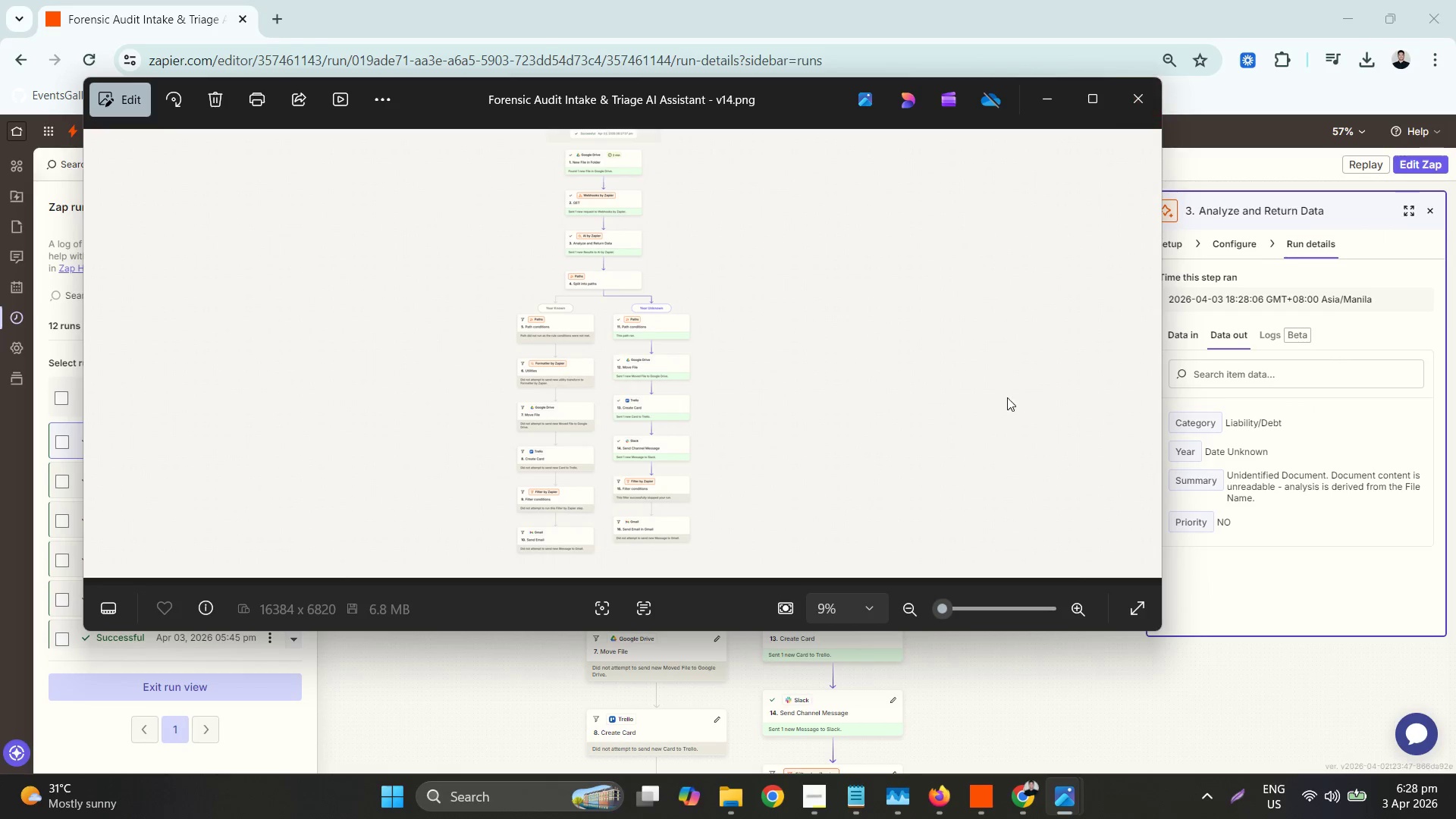 
left_click([716, 800])
 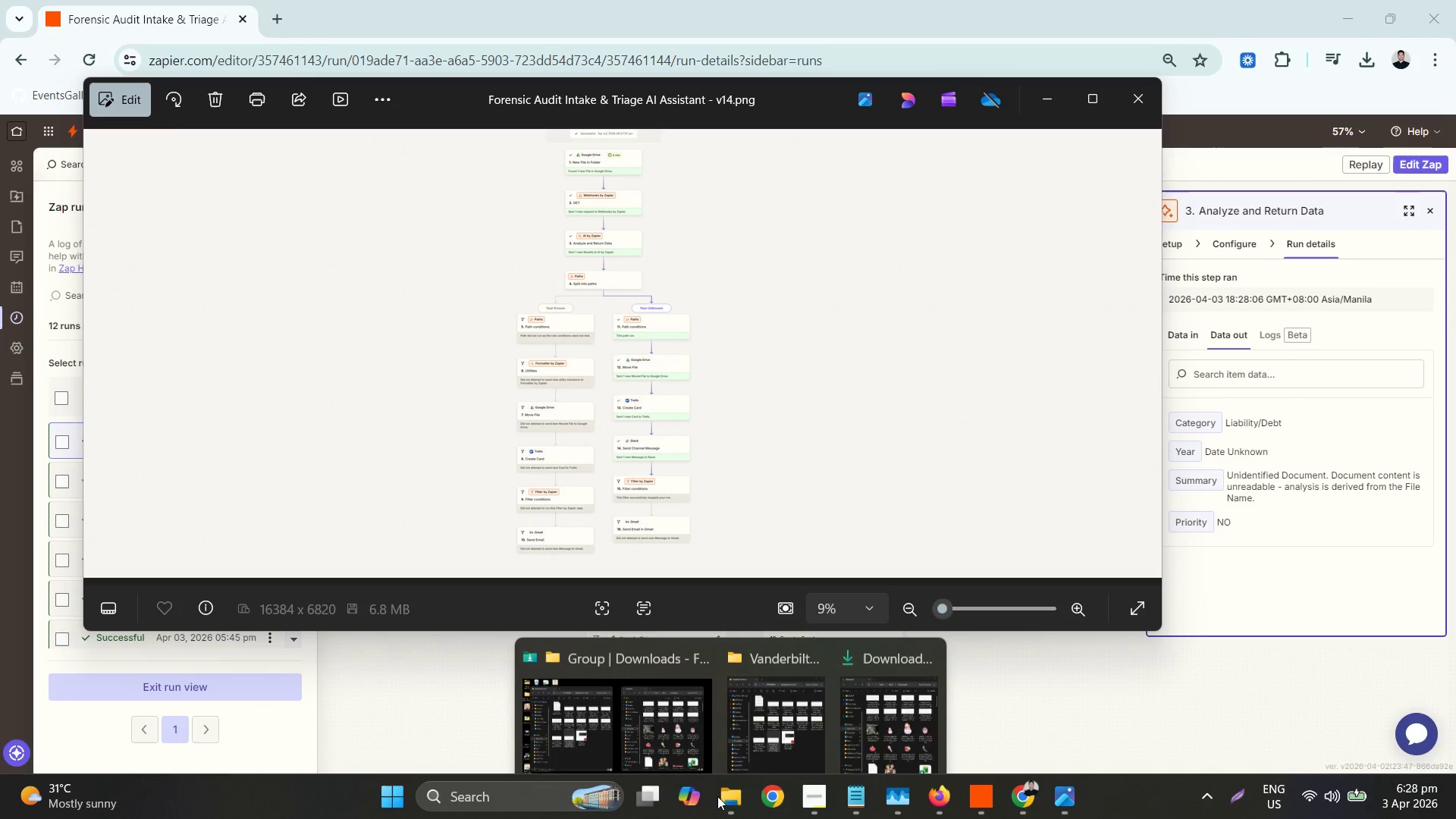 
mouse_move([810, 683])
 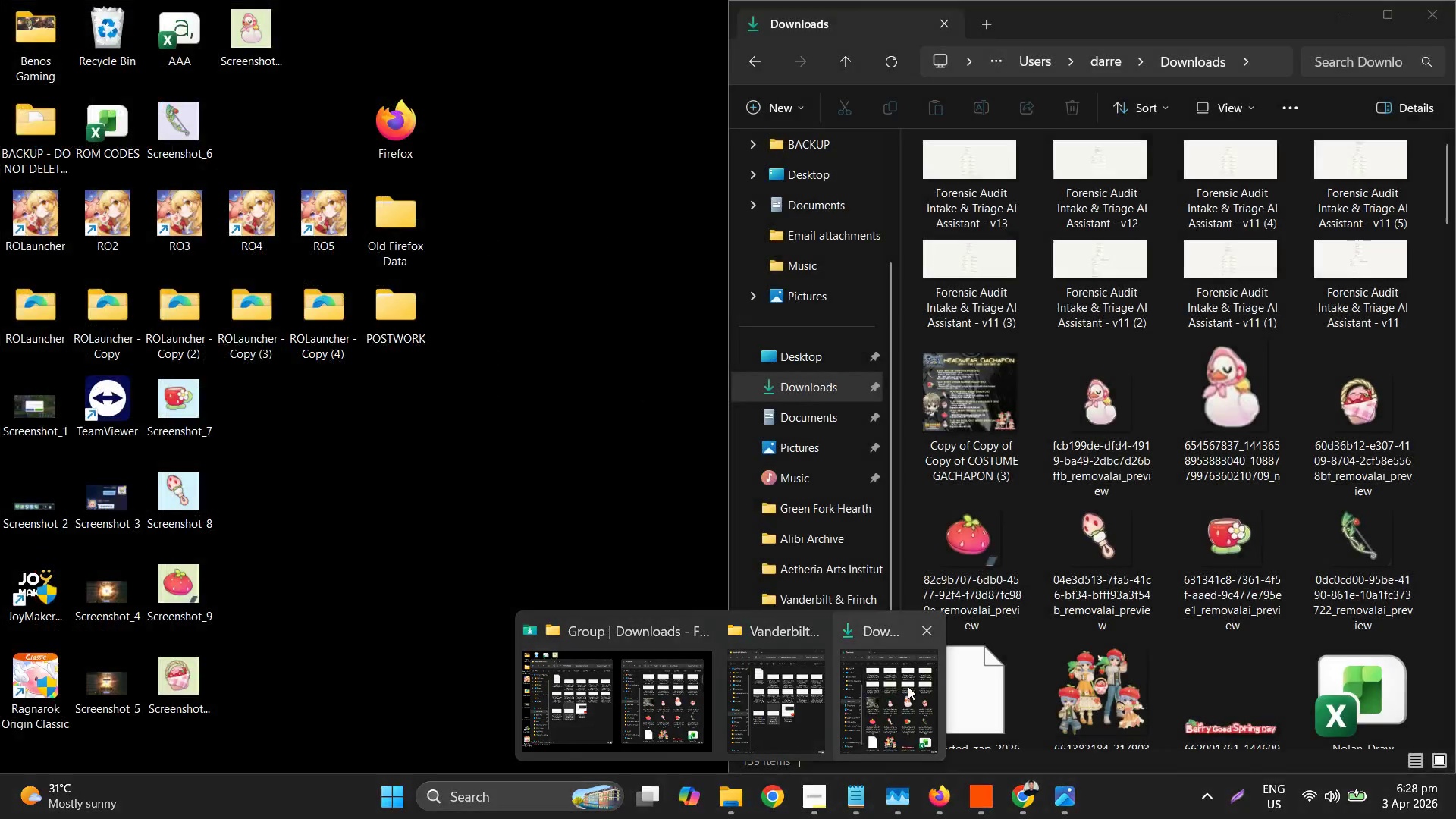 
left_click([908, 686])
 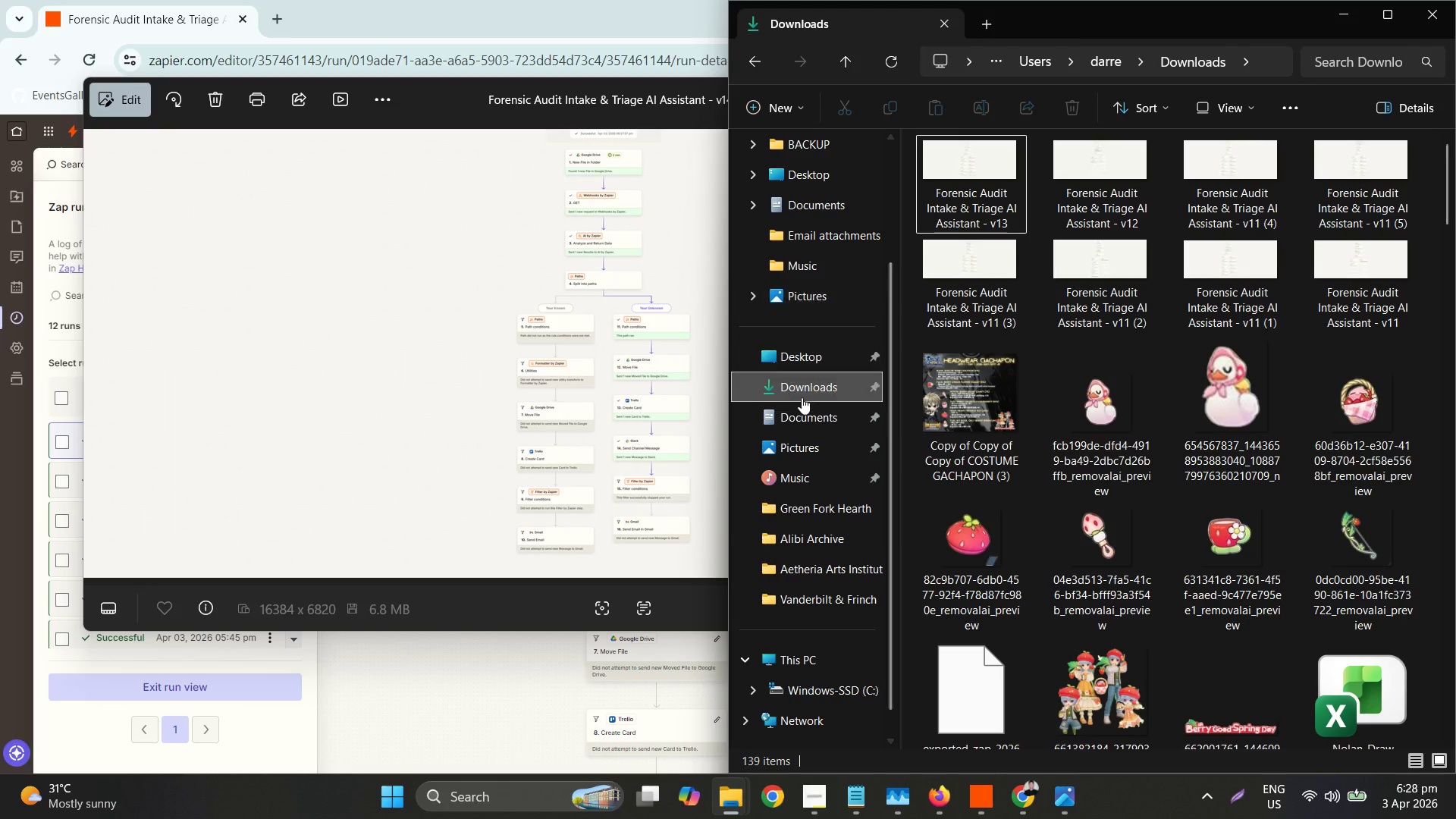 
left_click([802, 396])
 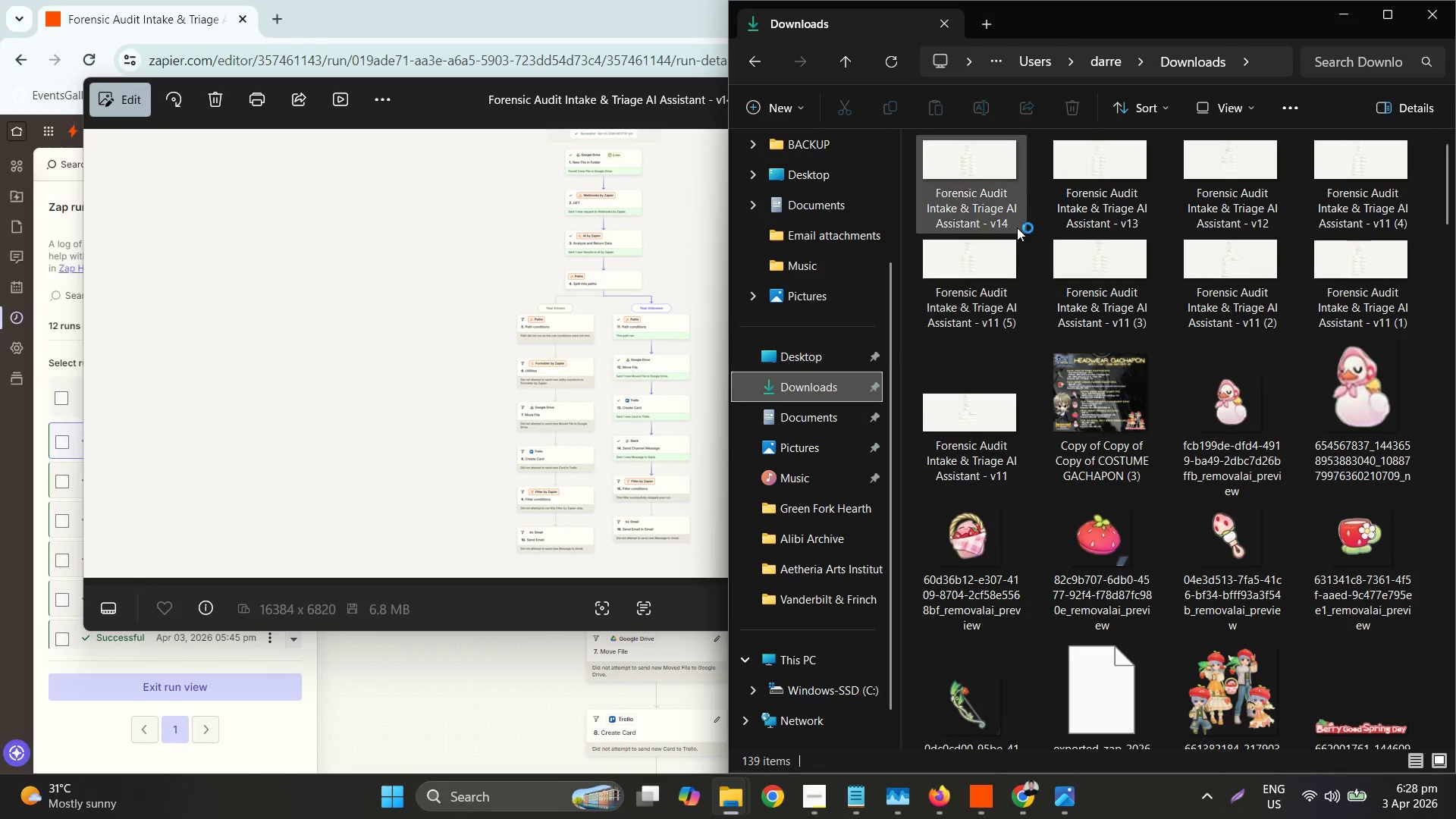 
left_click([1013, 190])
 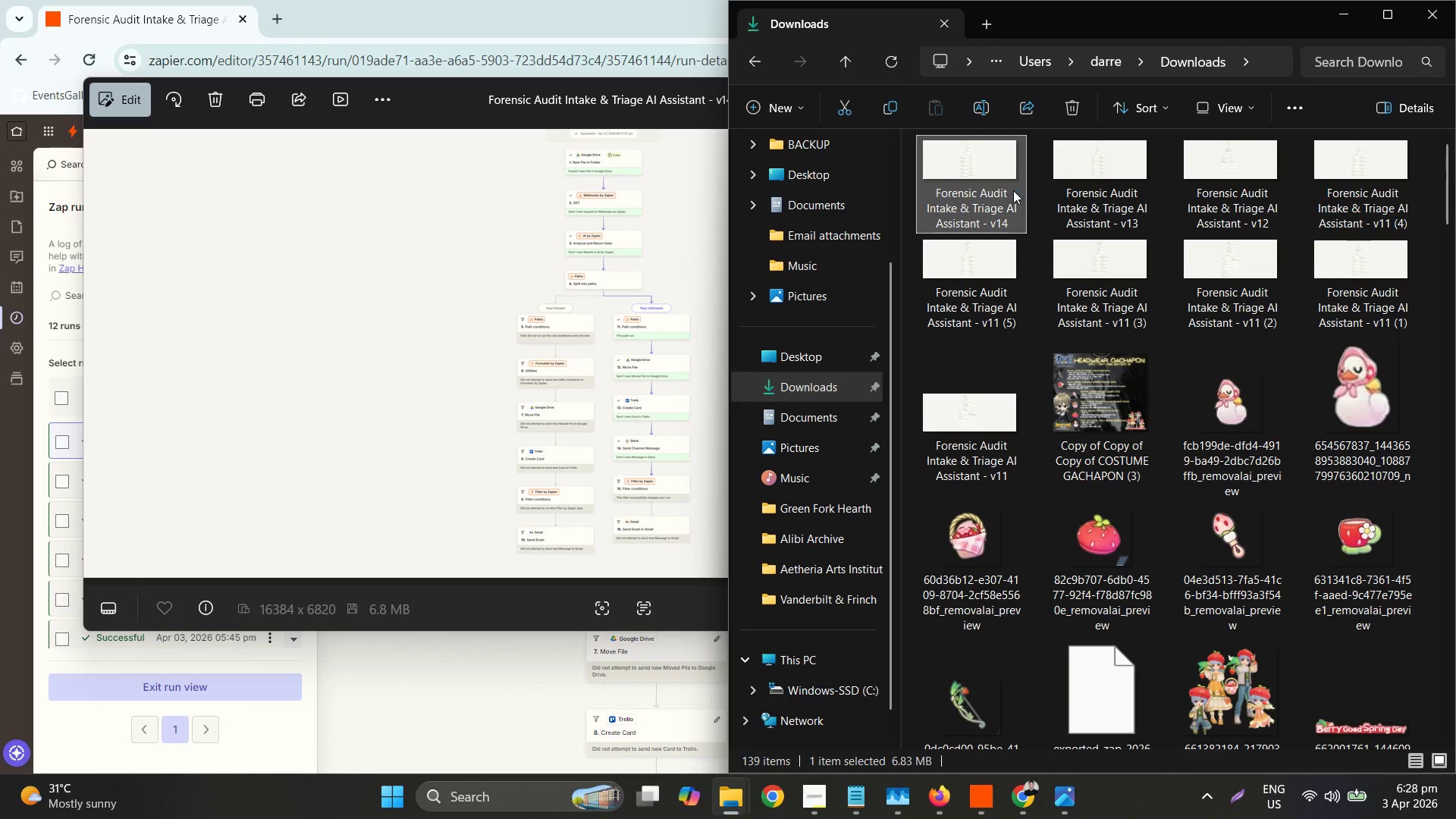 
key(Control+X)
 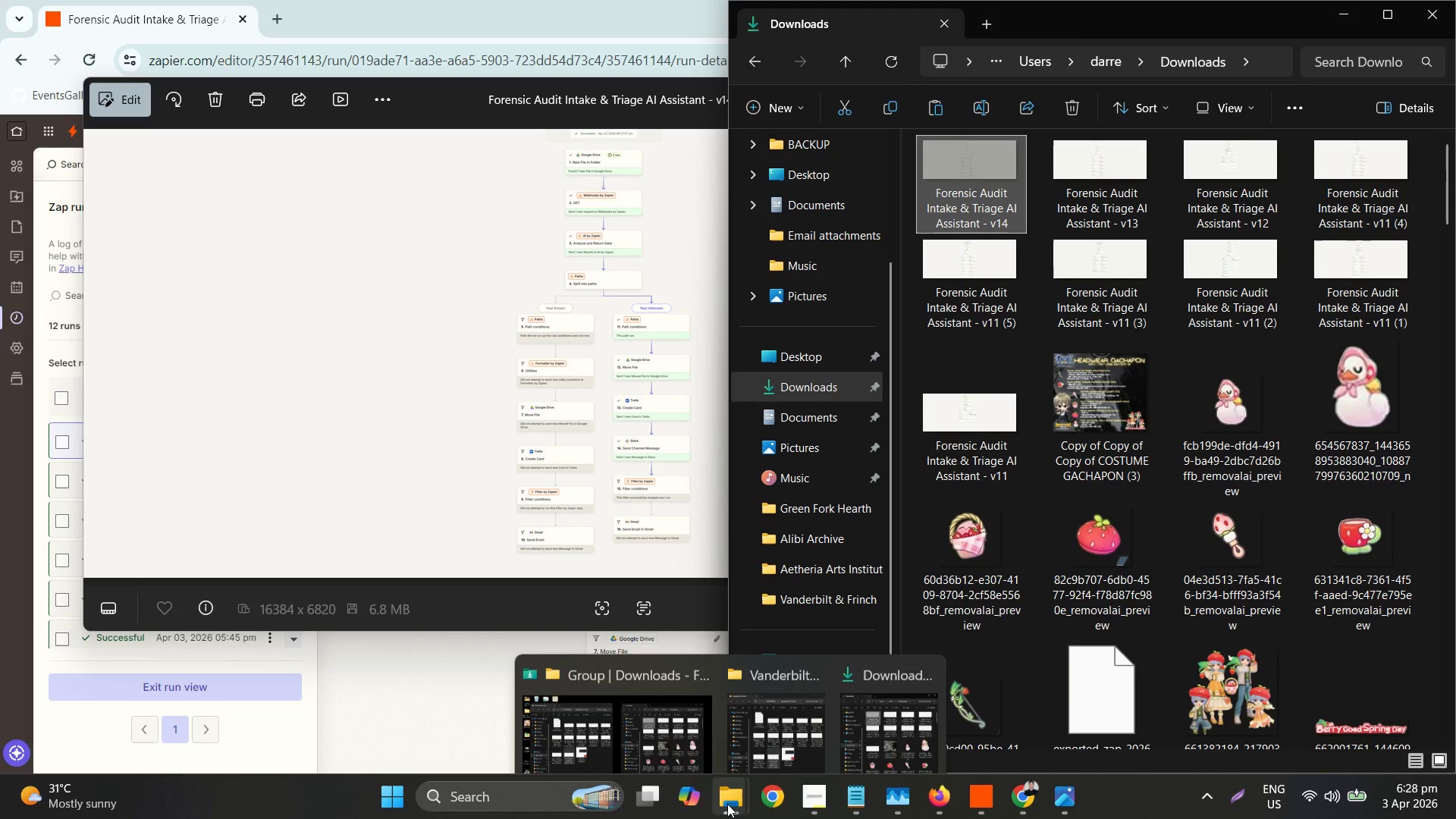 
left_click([585, 685])
 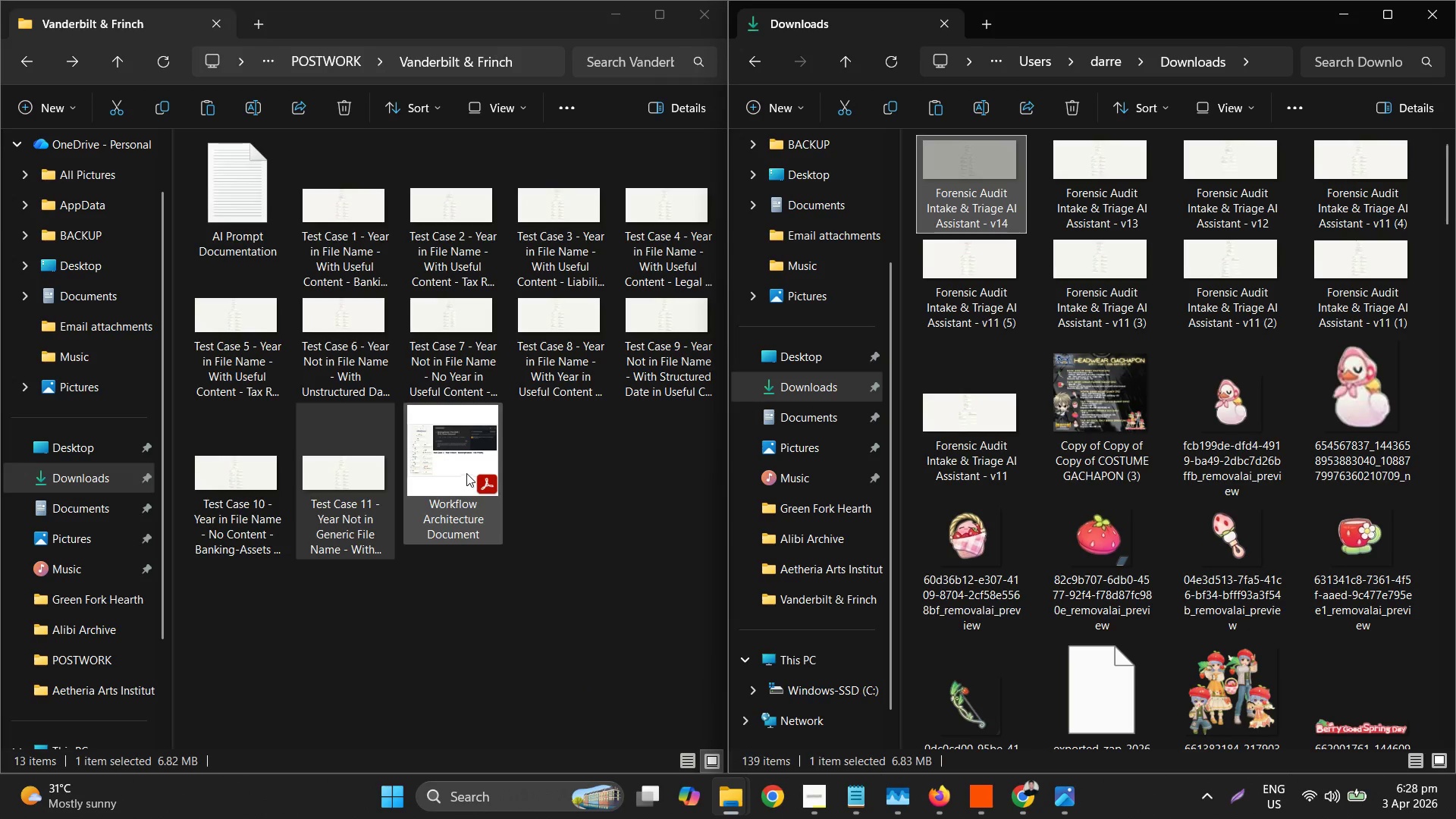 
left_click([601, 595])
 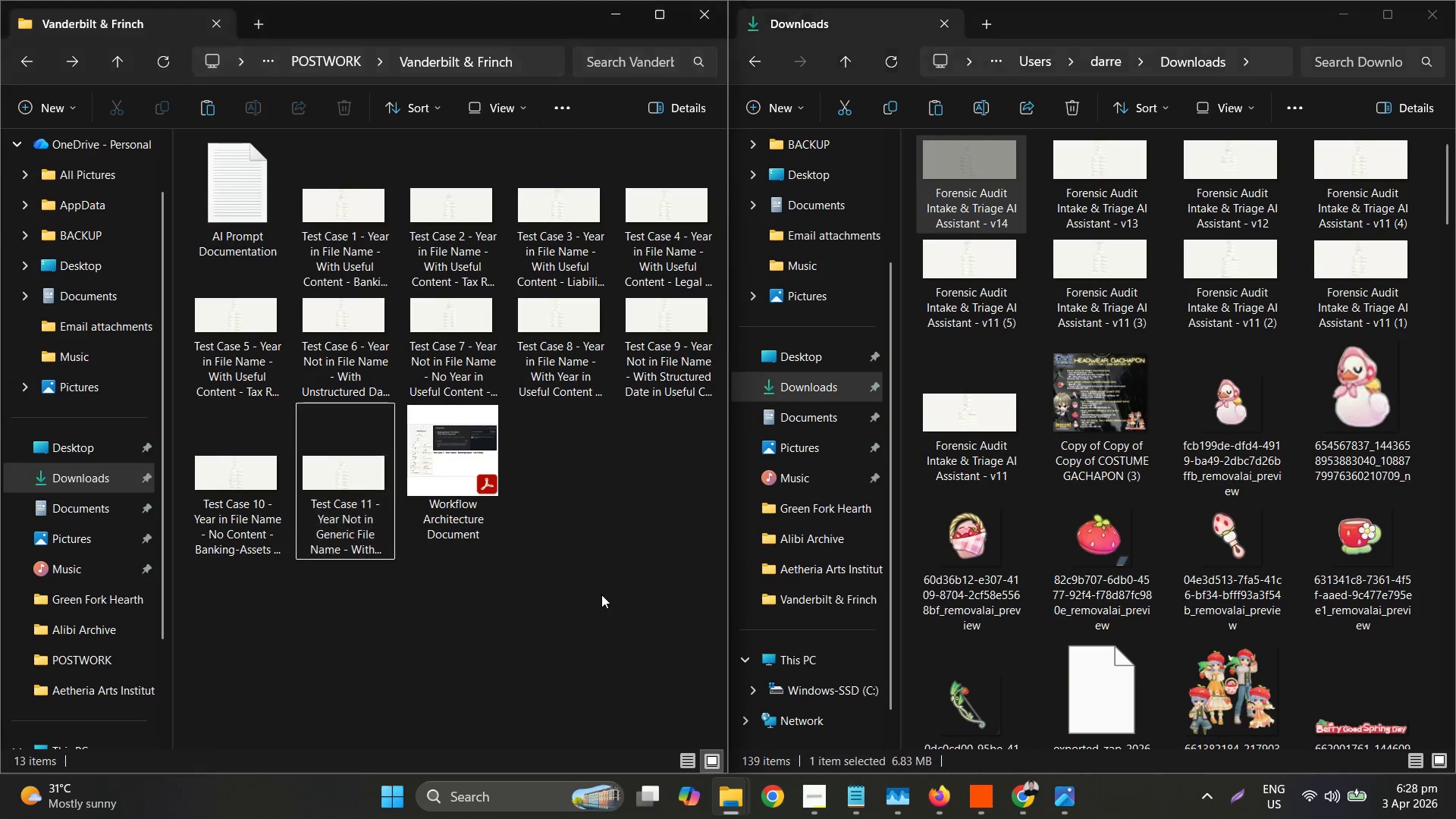 
key(Control+ControlLeft)
 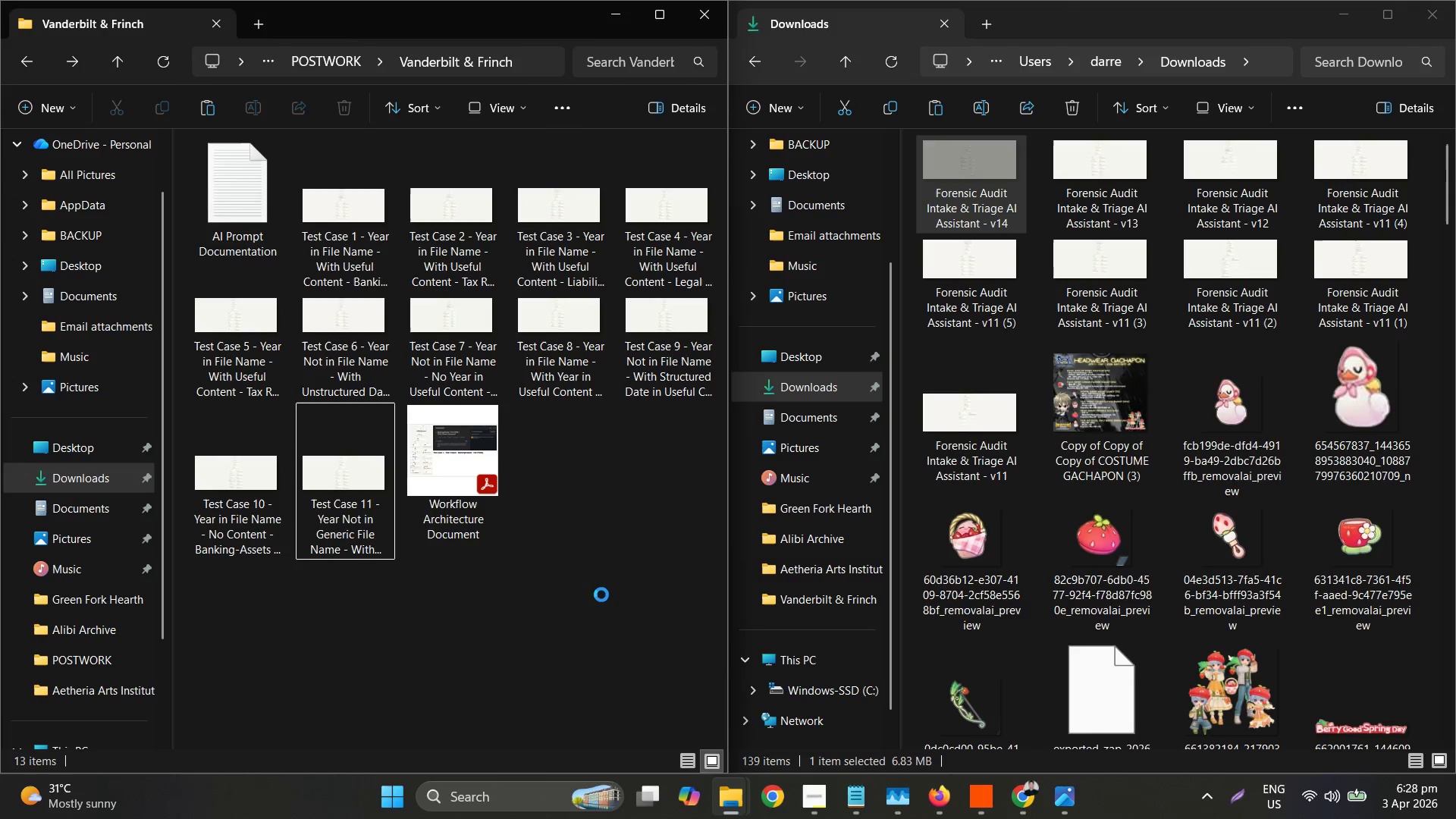 
key(Control+V)
 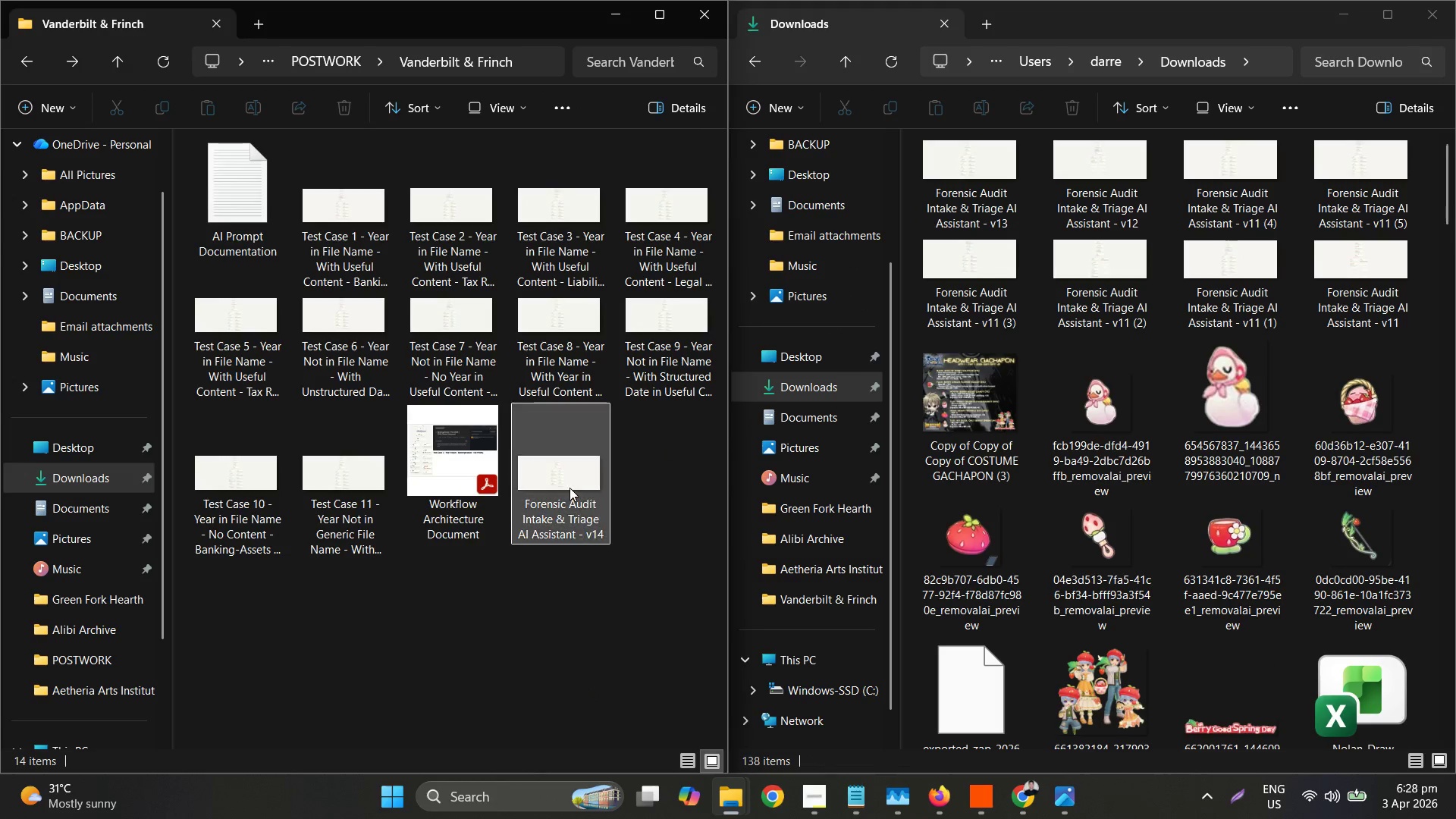 
right_click([535, 226])
 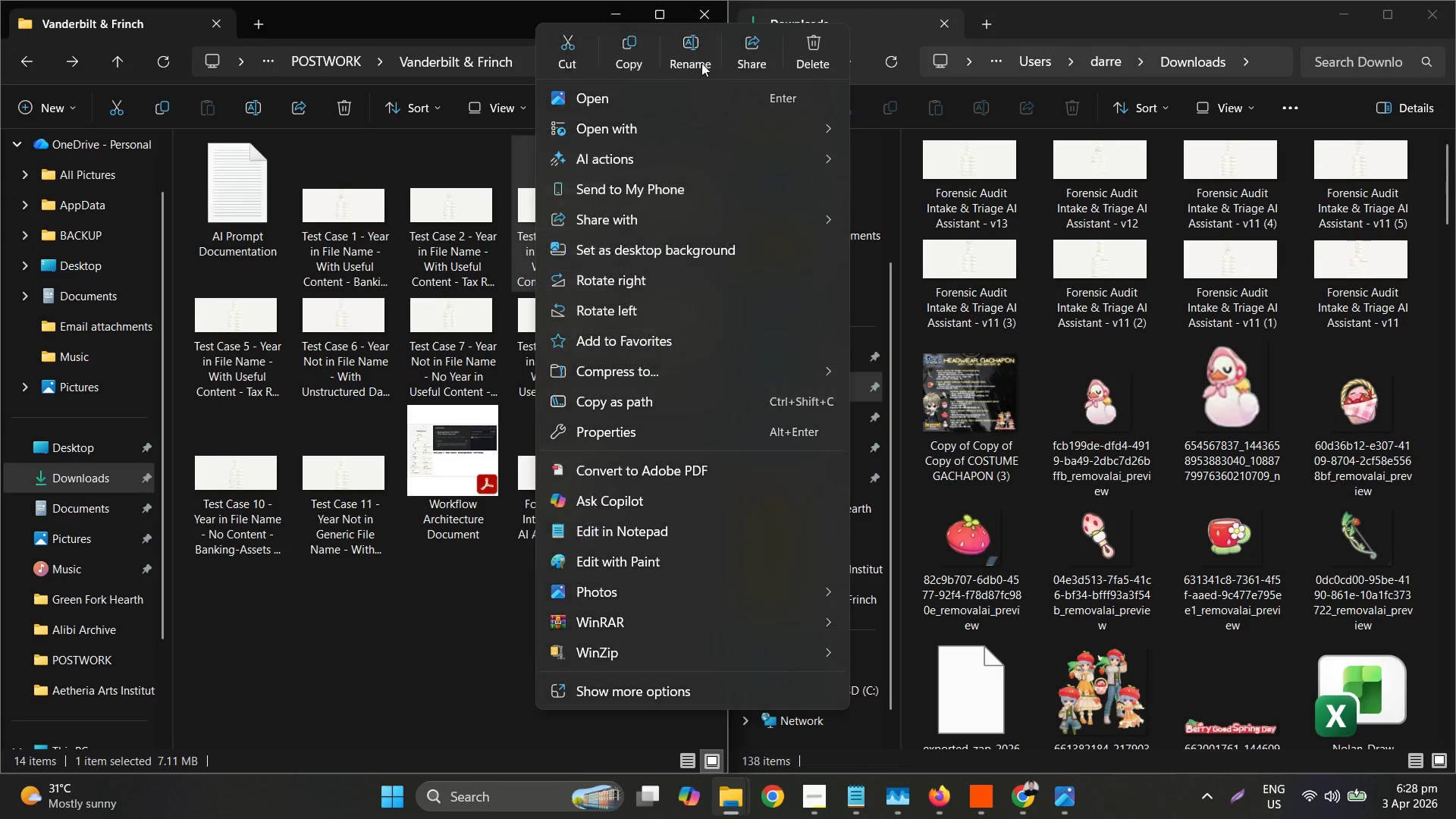 
key(Control+C)
 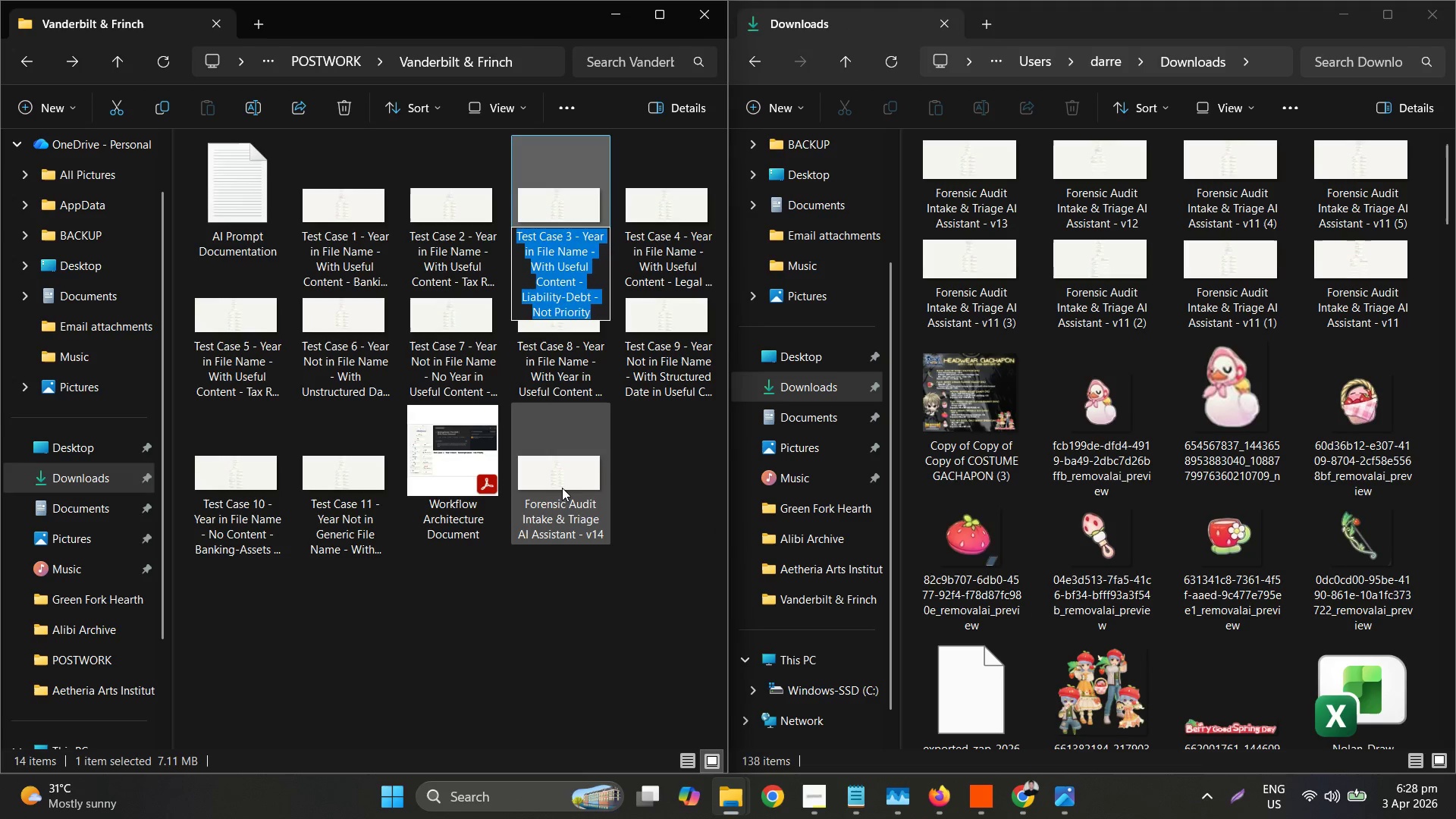 
left_click([561, 485])
 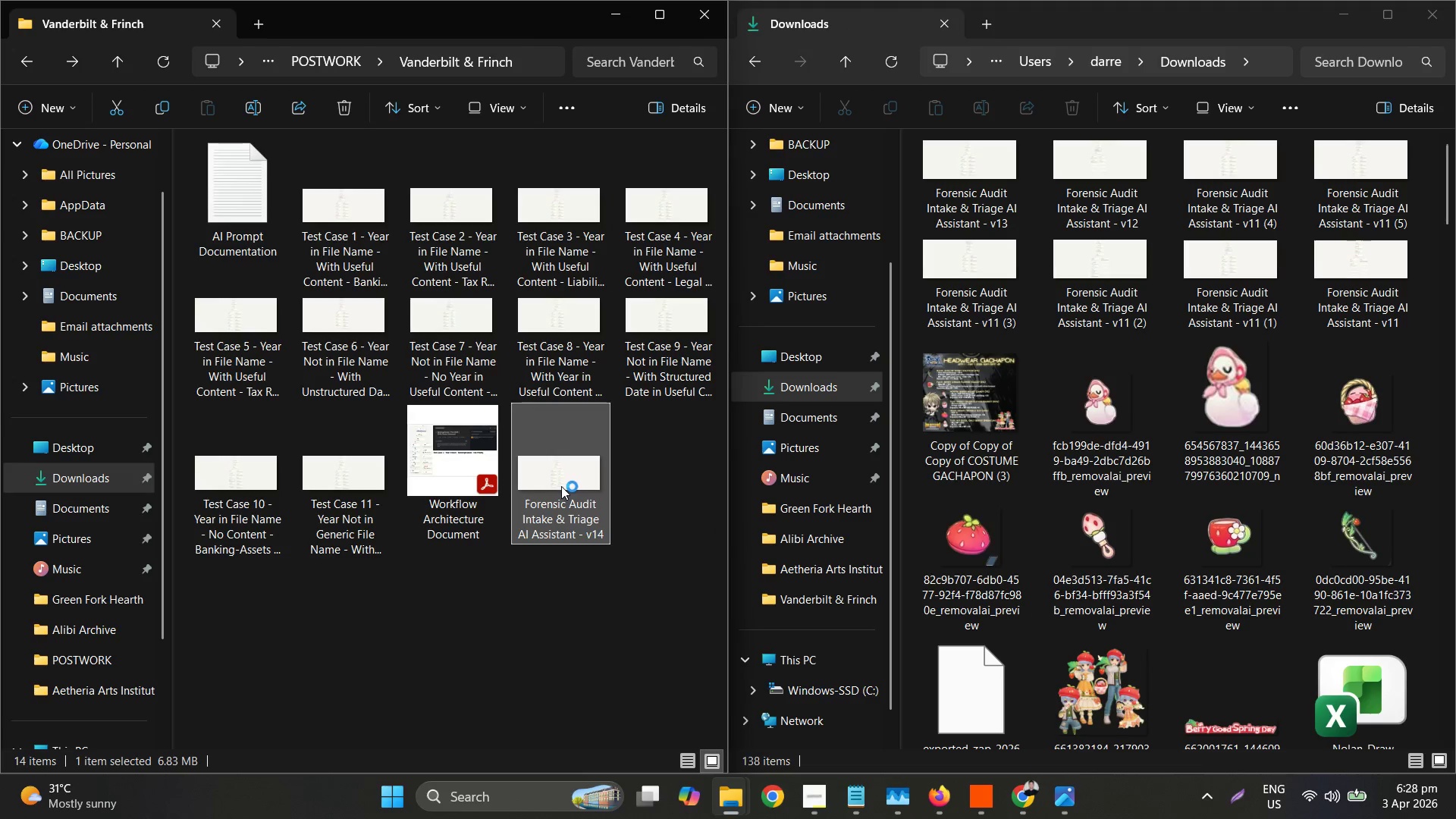 
right_click([561, 486])
 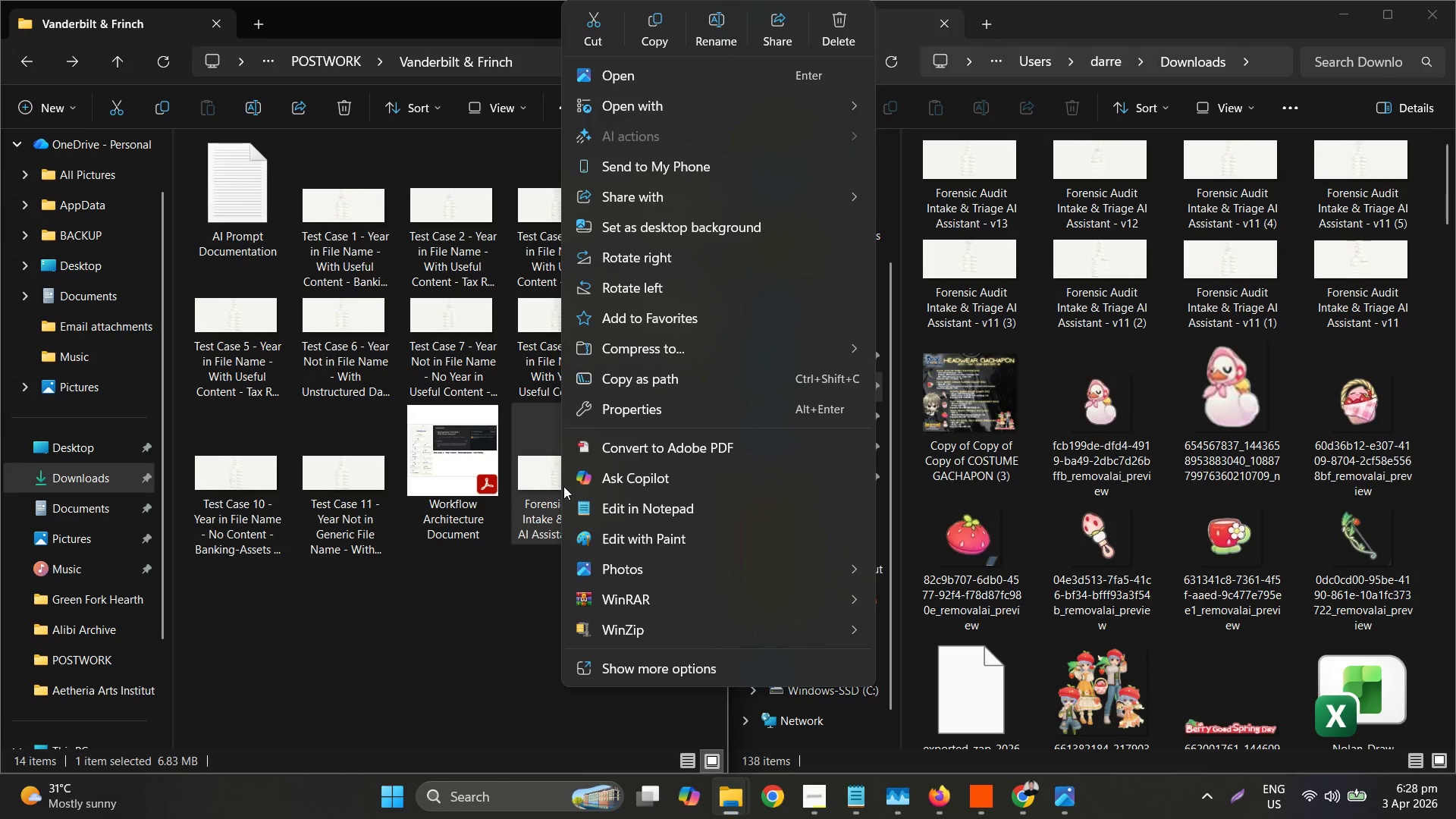 
left_click([713, 25])
 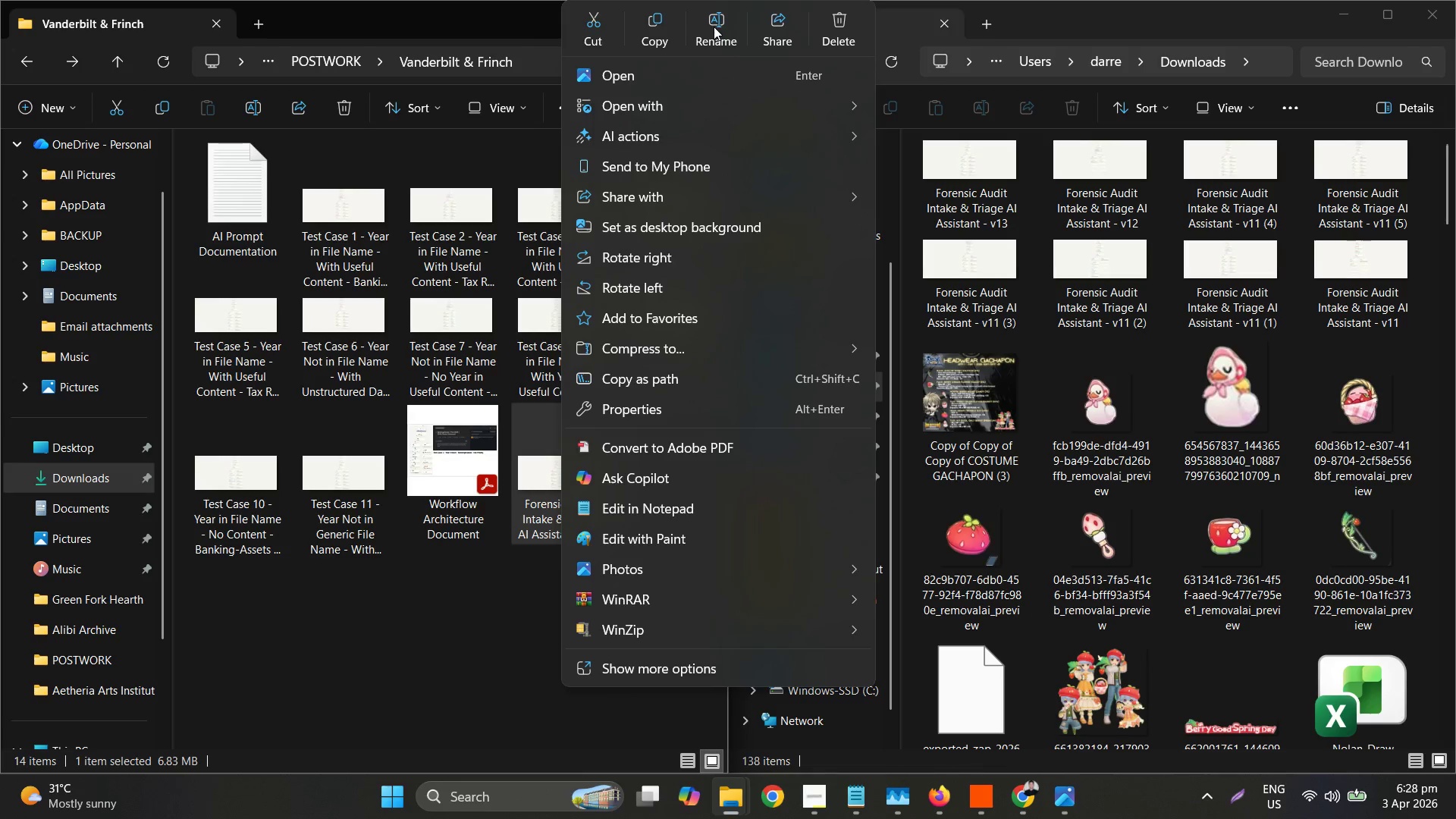 
key(Control+ControlLeft)
 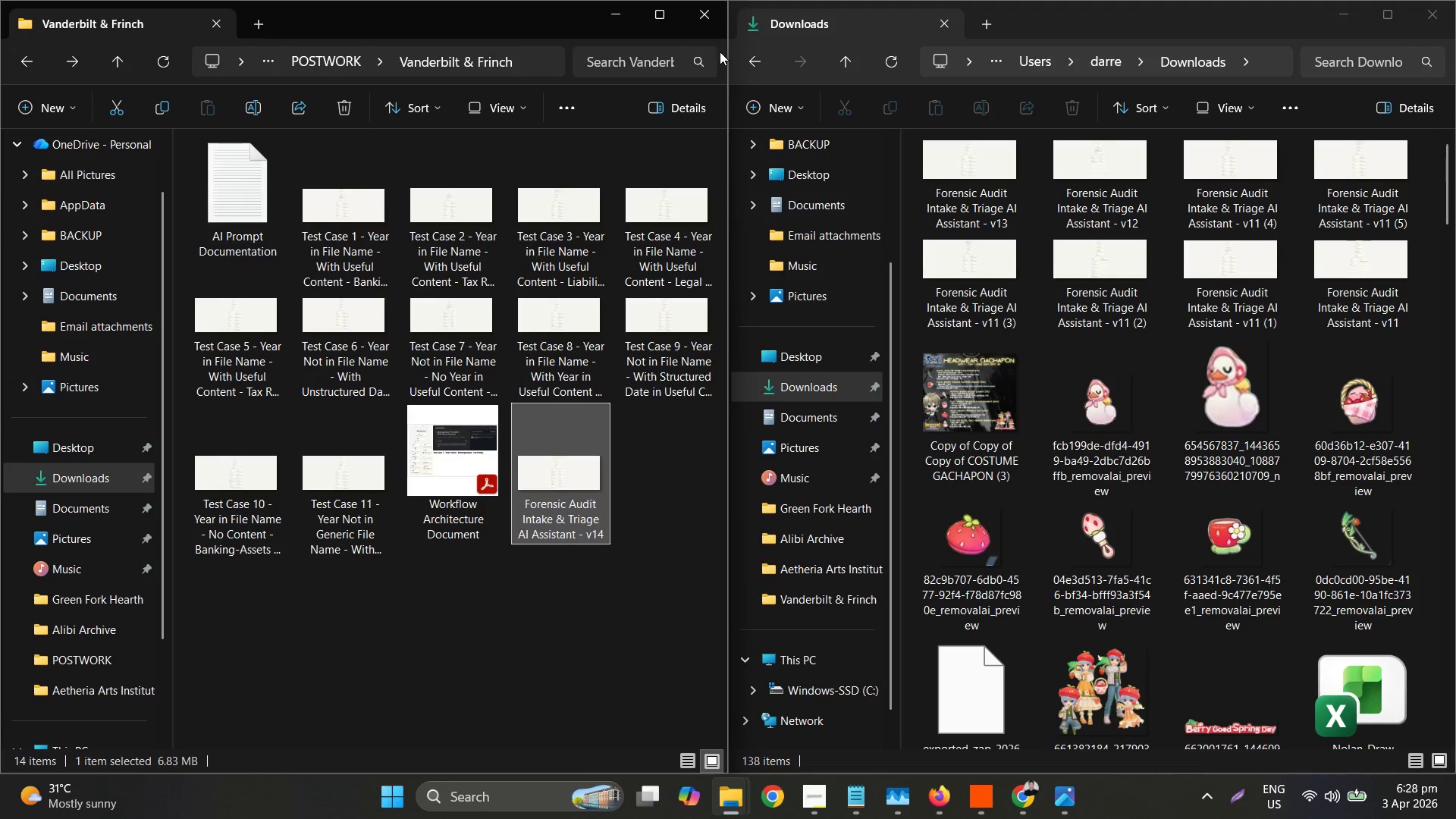 
key(Control+ControlLeft)
 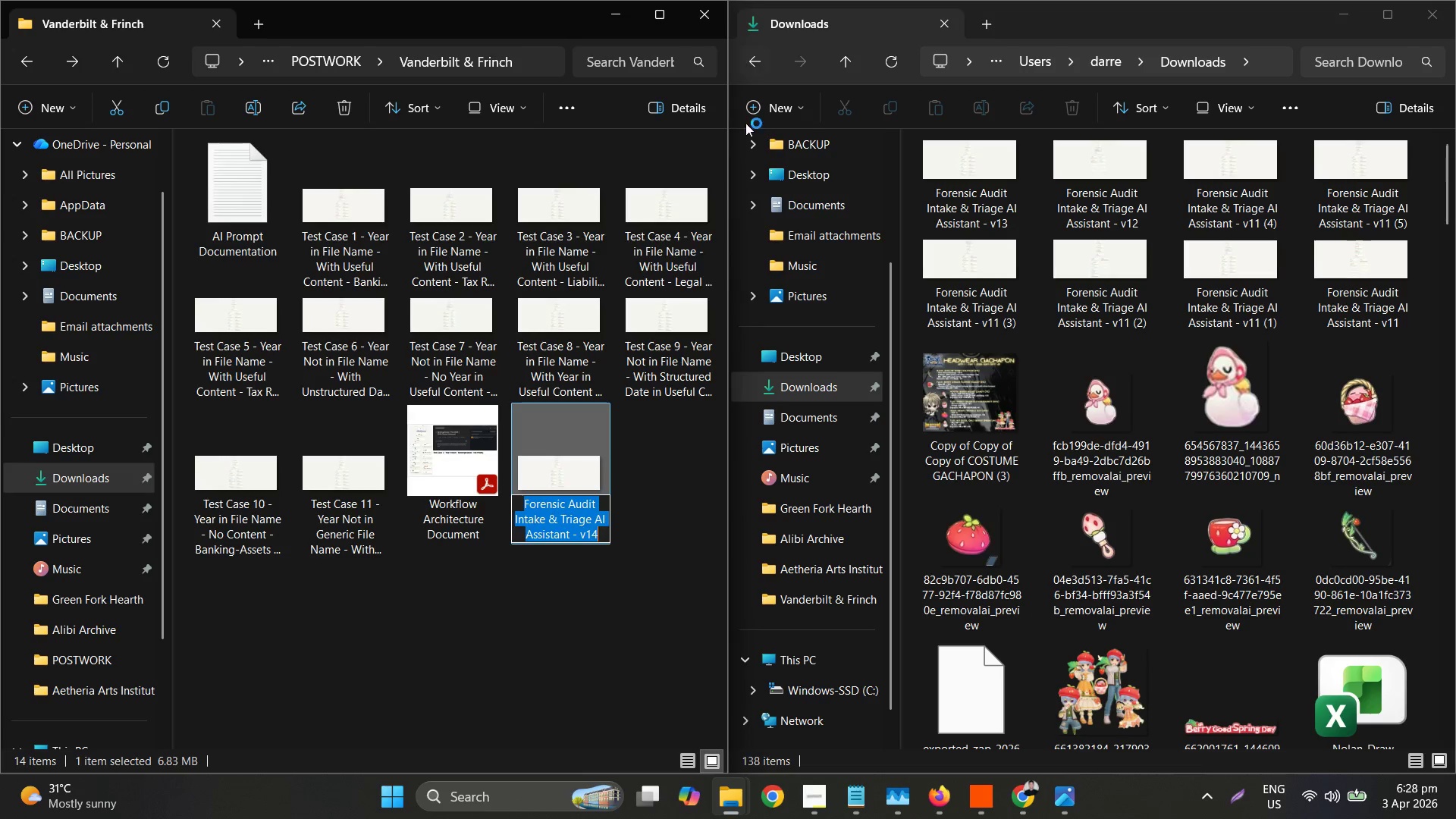 
key(Control+V)
 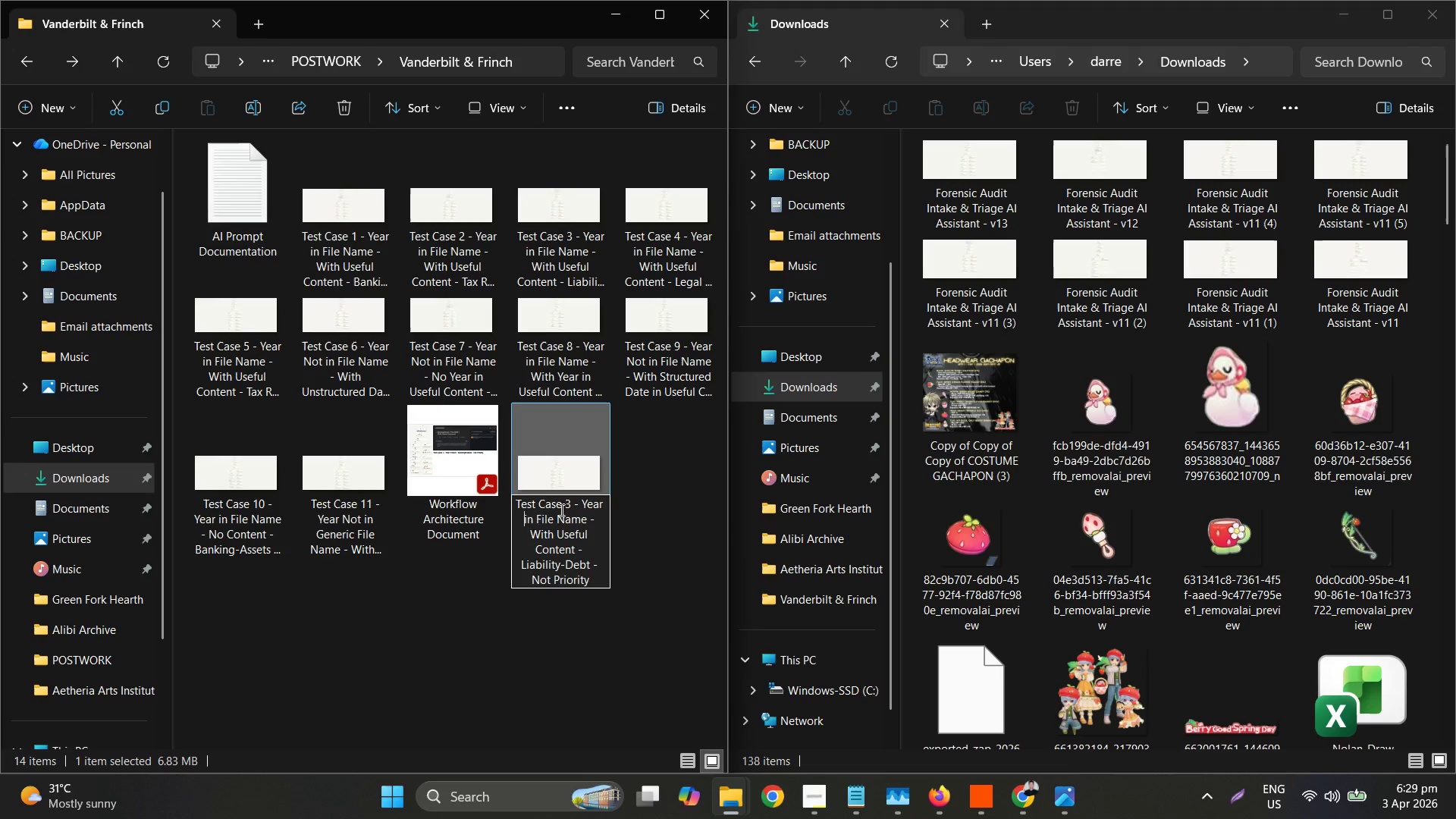 
wait(5.44)
 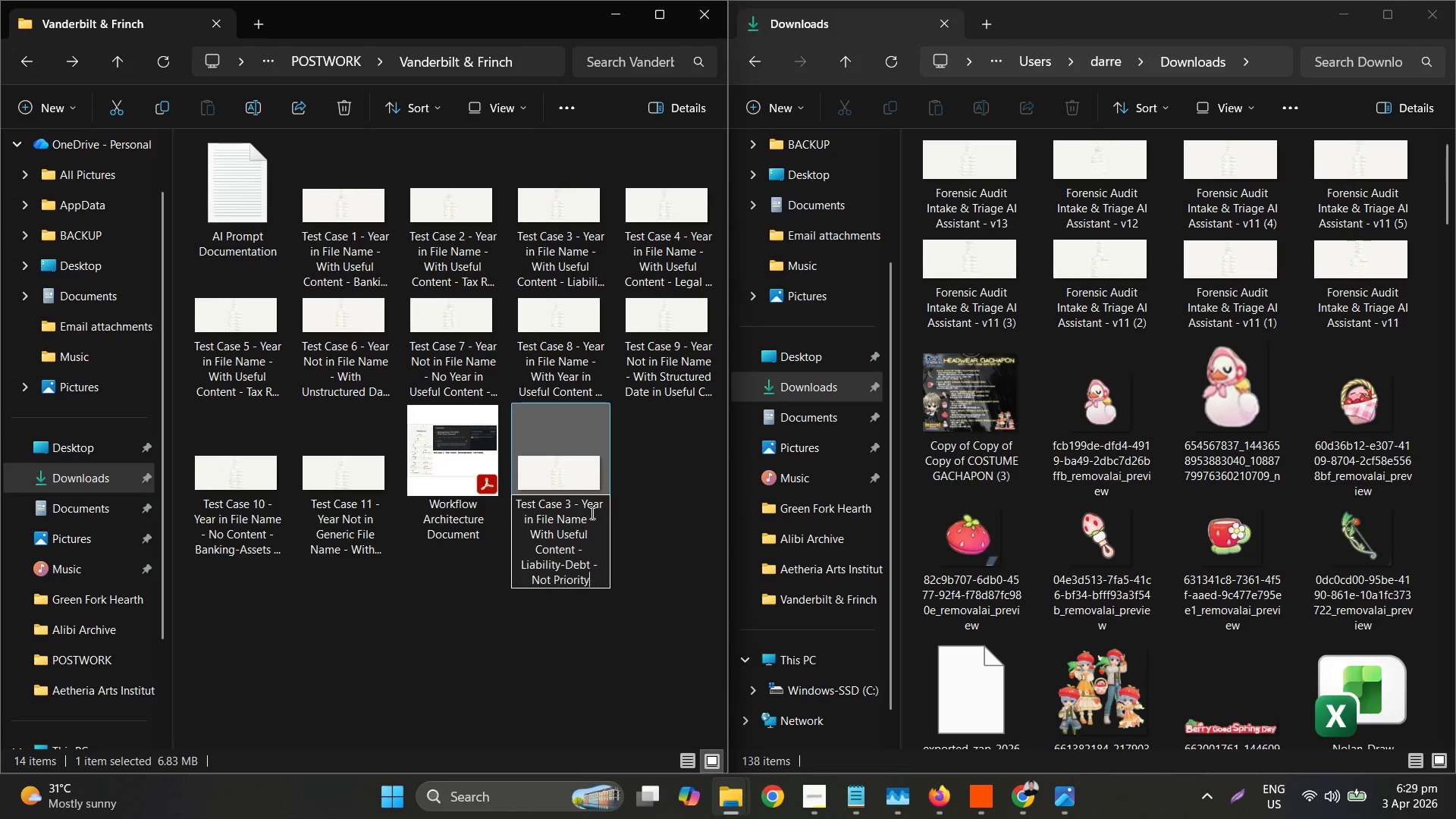 
key(ArrowLeft)
 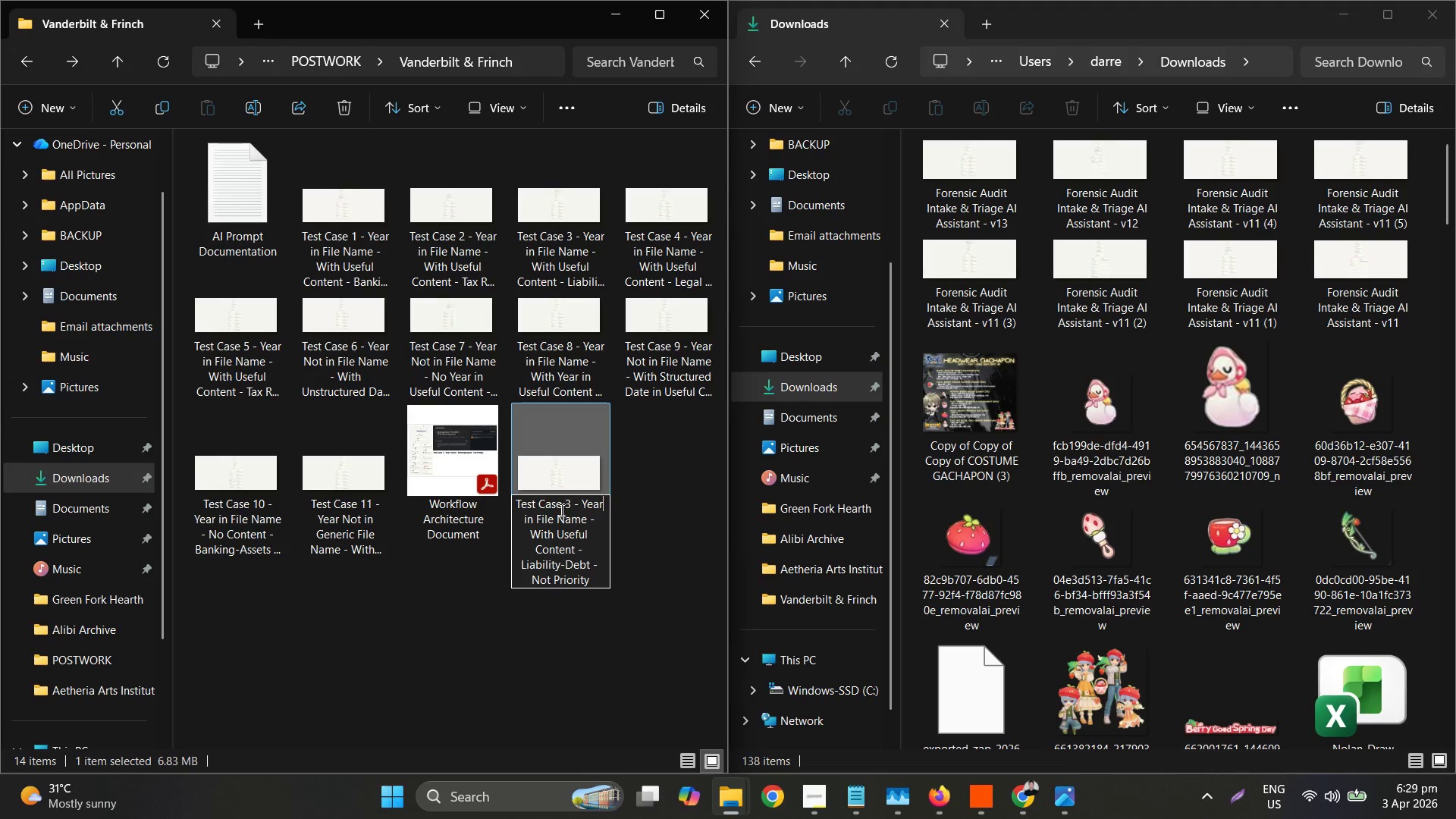 
key(ArrowLeft)
 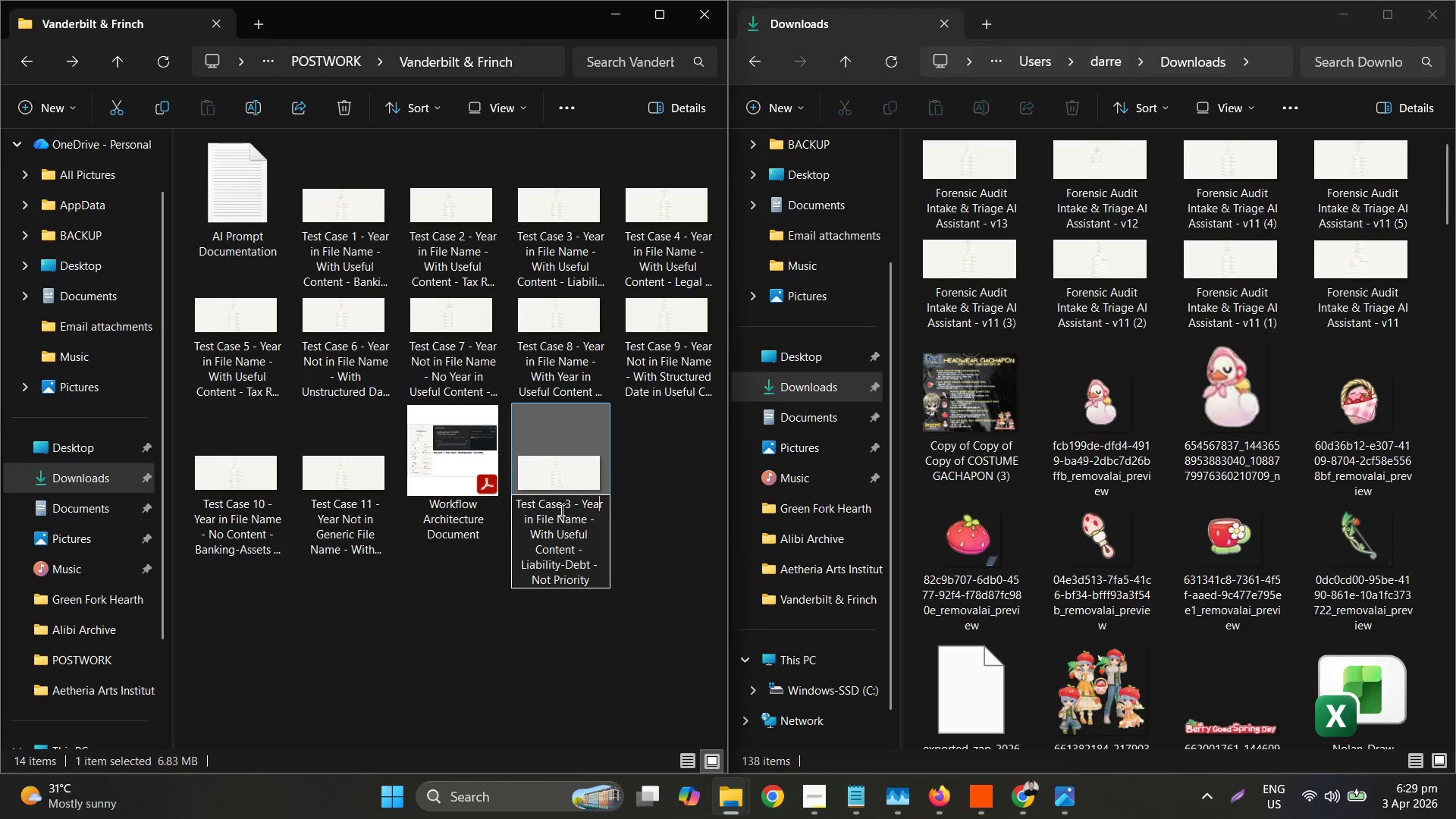 
key(ArrowLeft)
 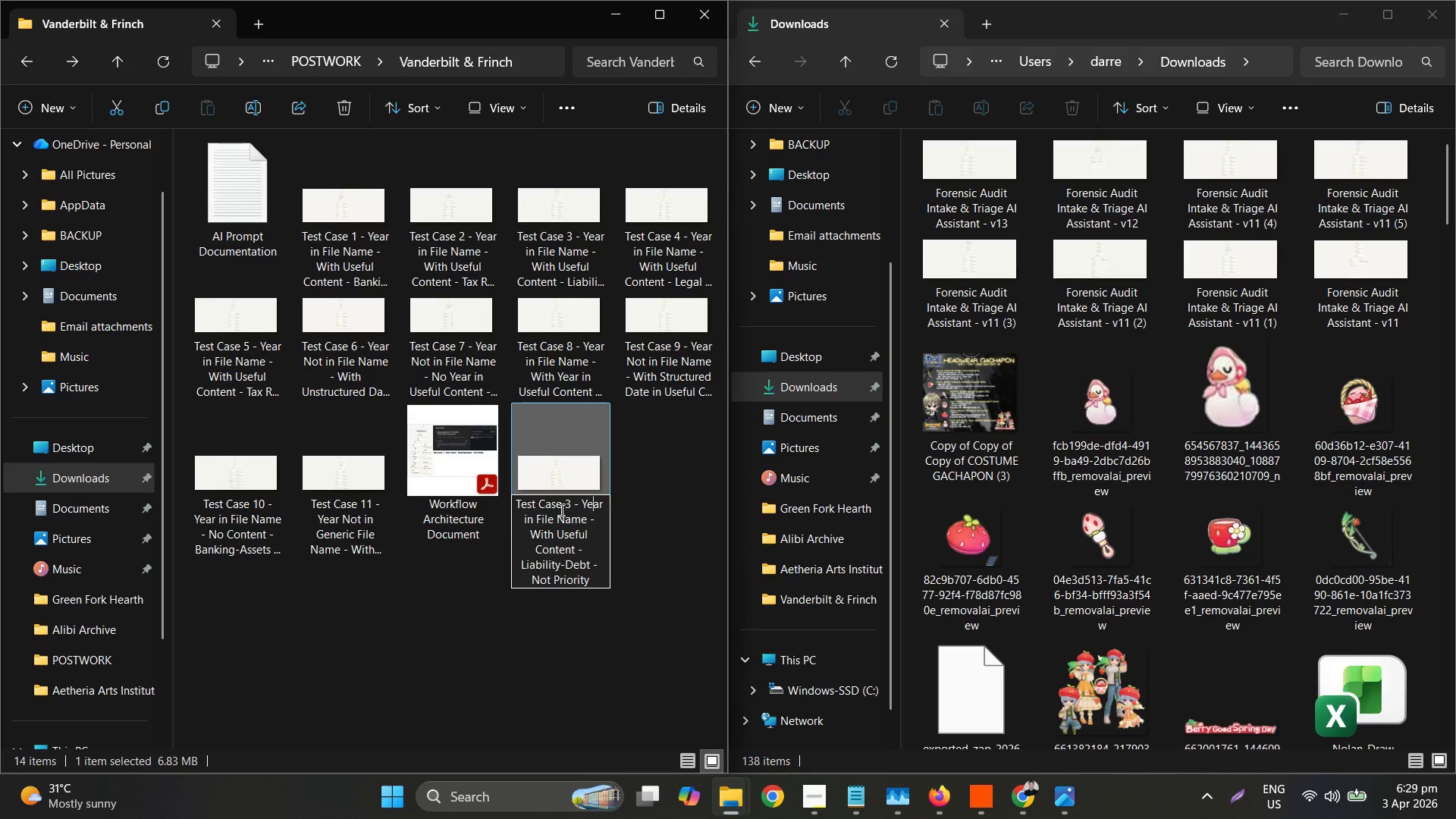 
key(ArrowLeft)
 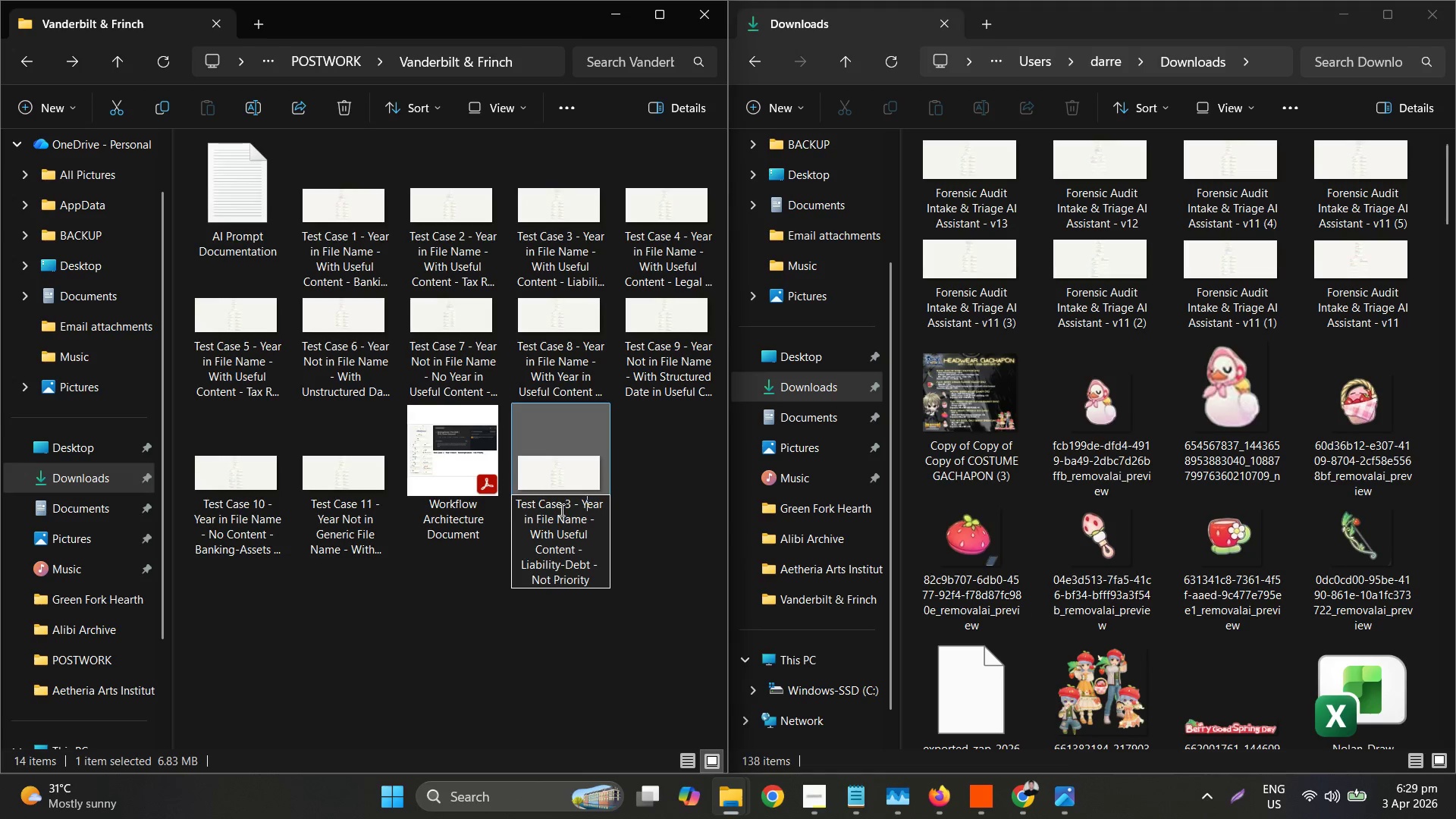 
key(ArrowLeft)
 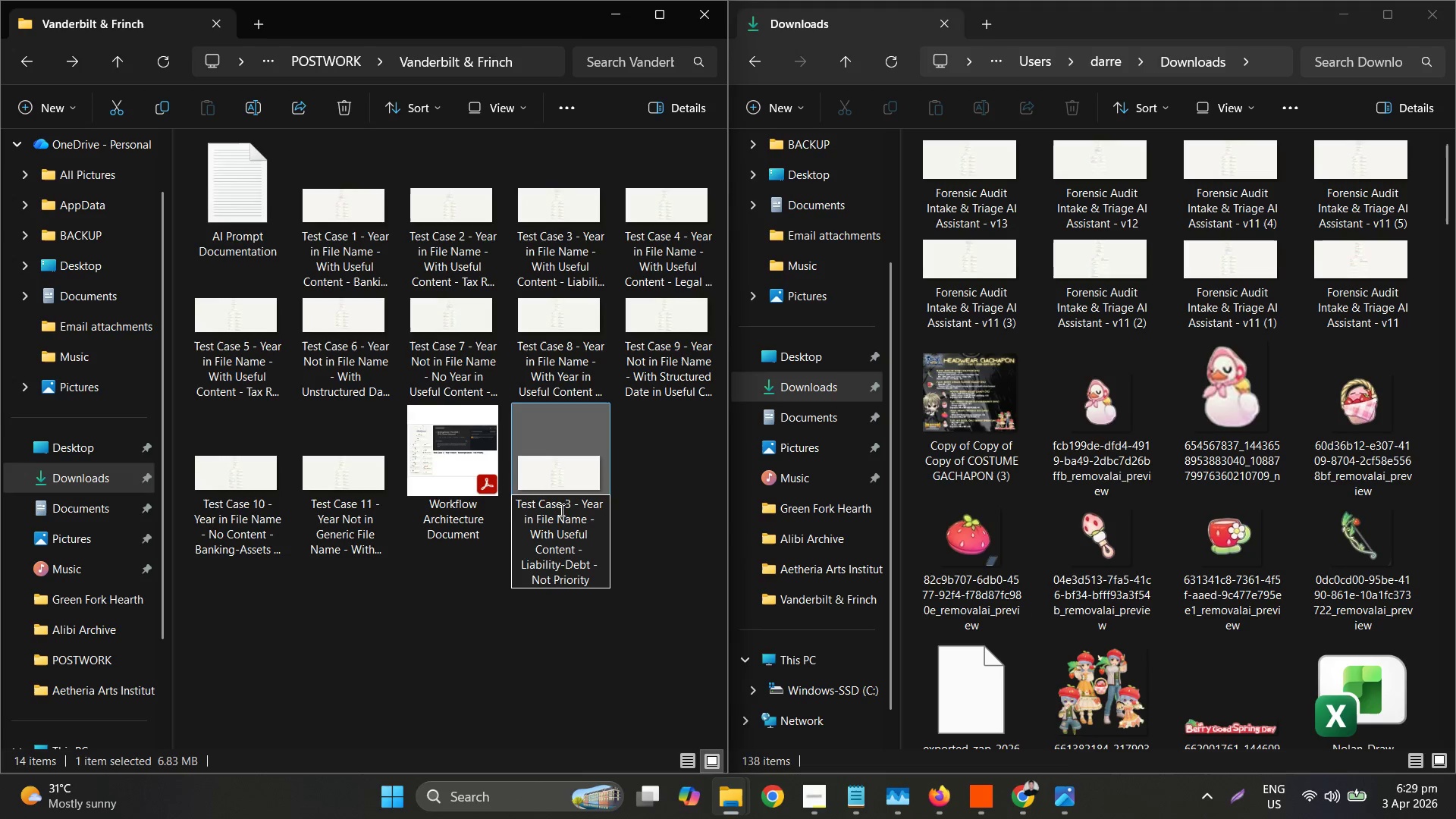 
key(ArrowRight)
 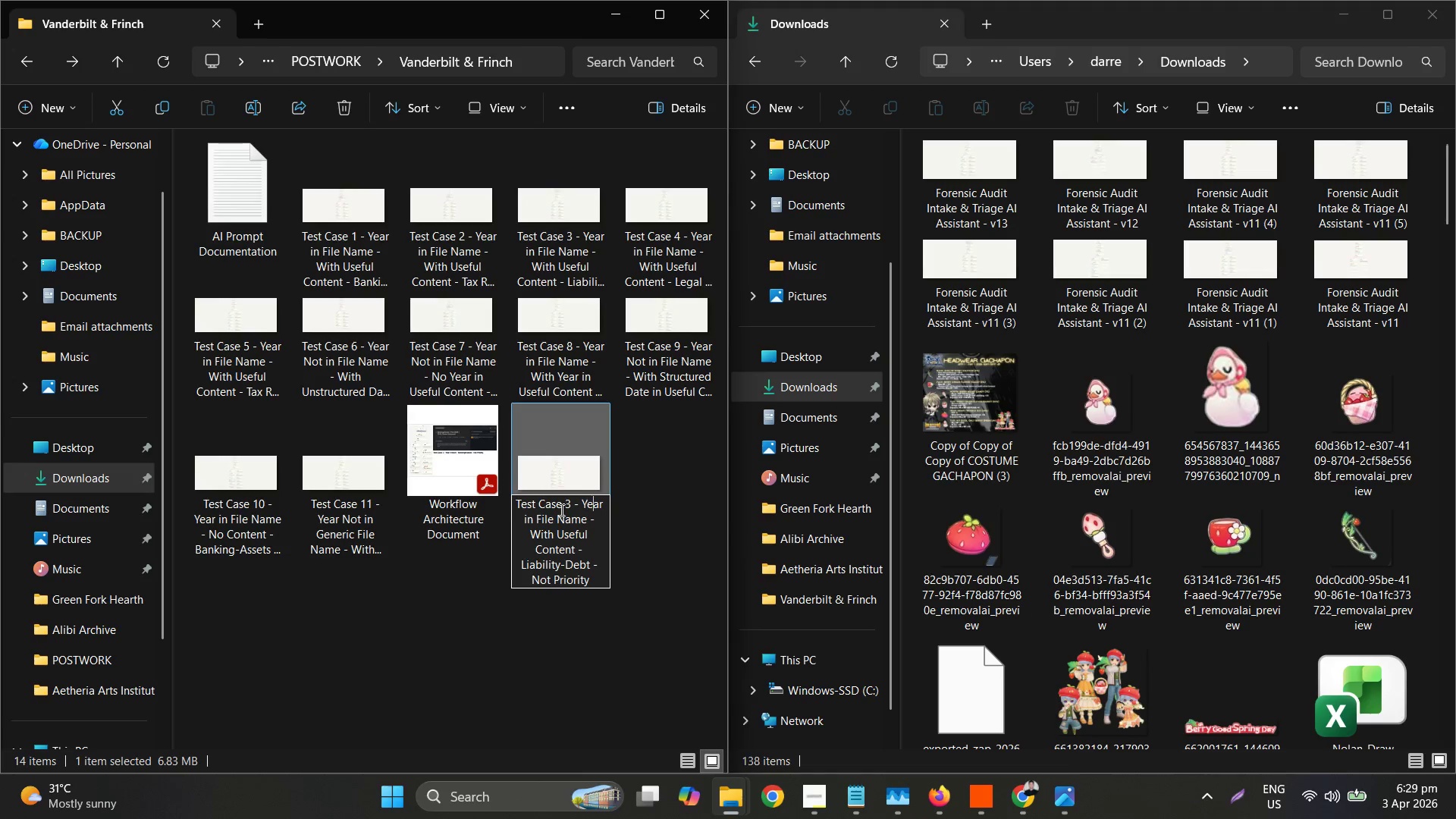 
key(ArrowRight)
 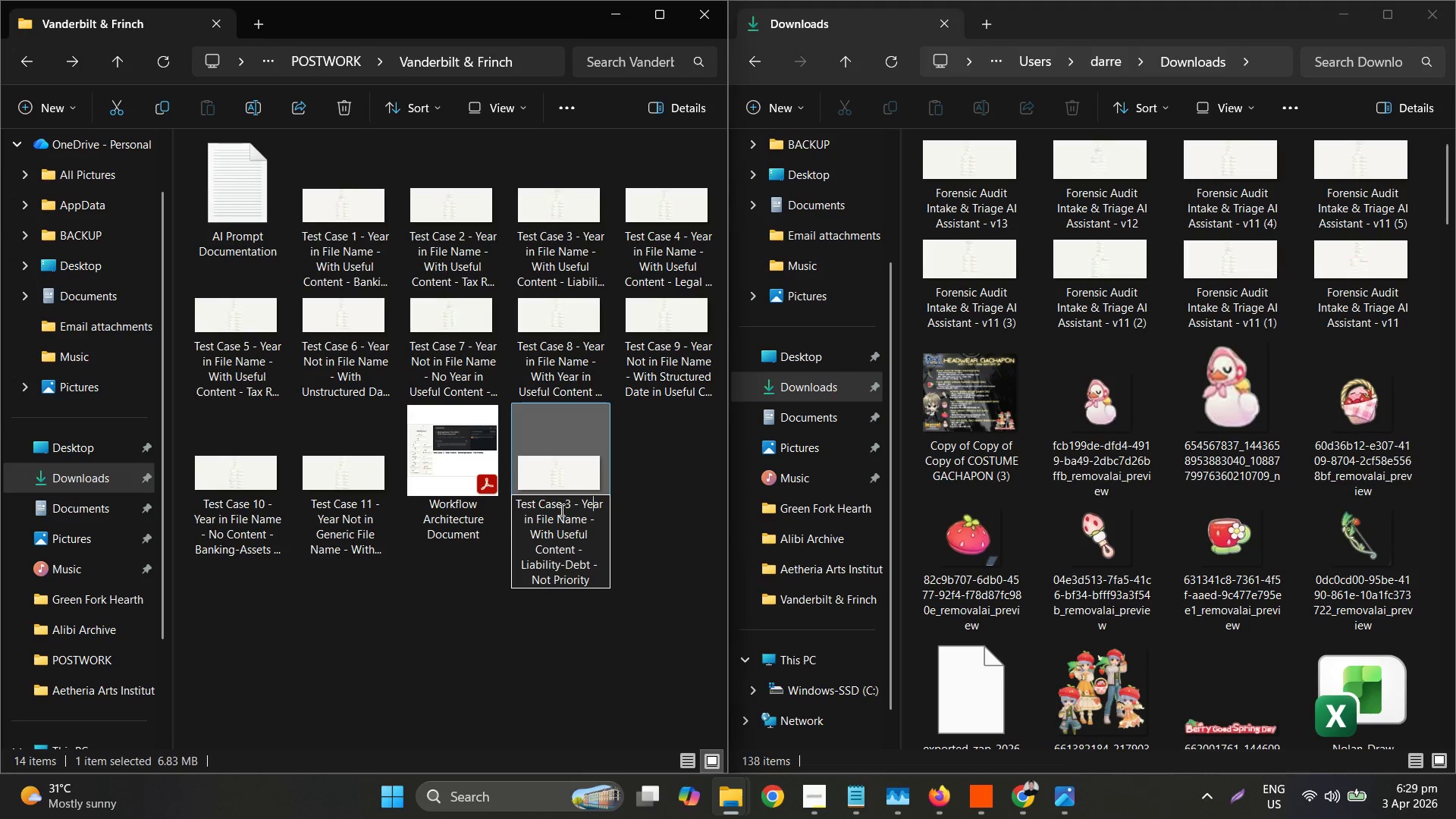 
key(ArrowRight)
 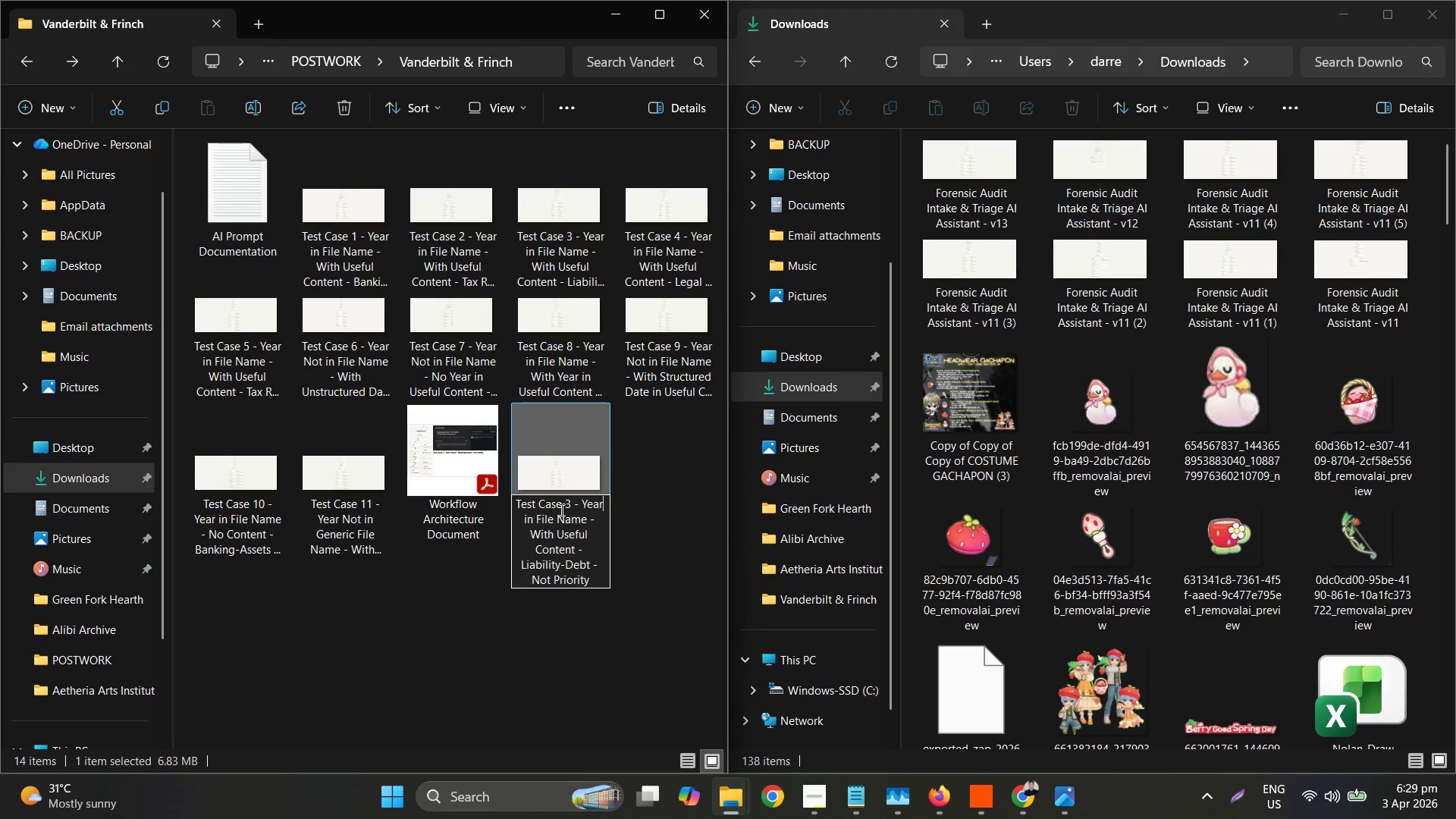 
key(ArrowRight)
 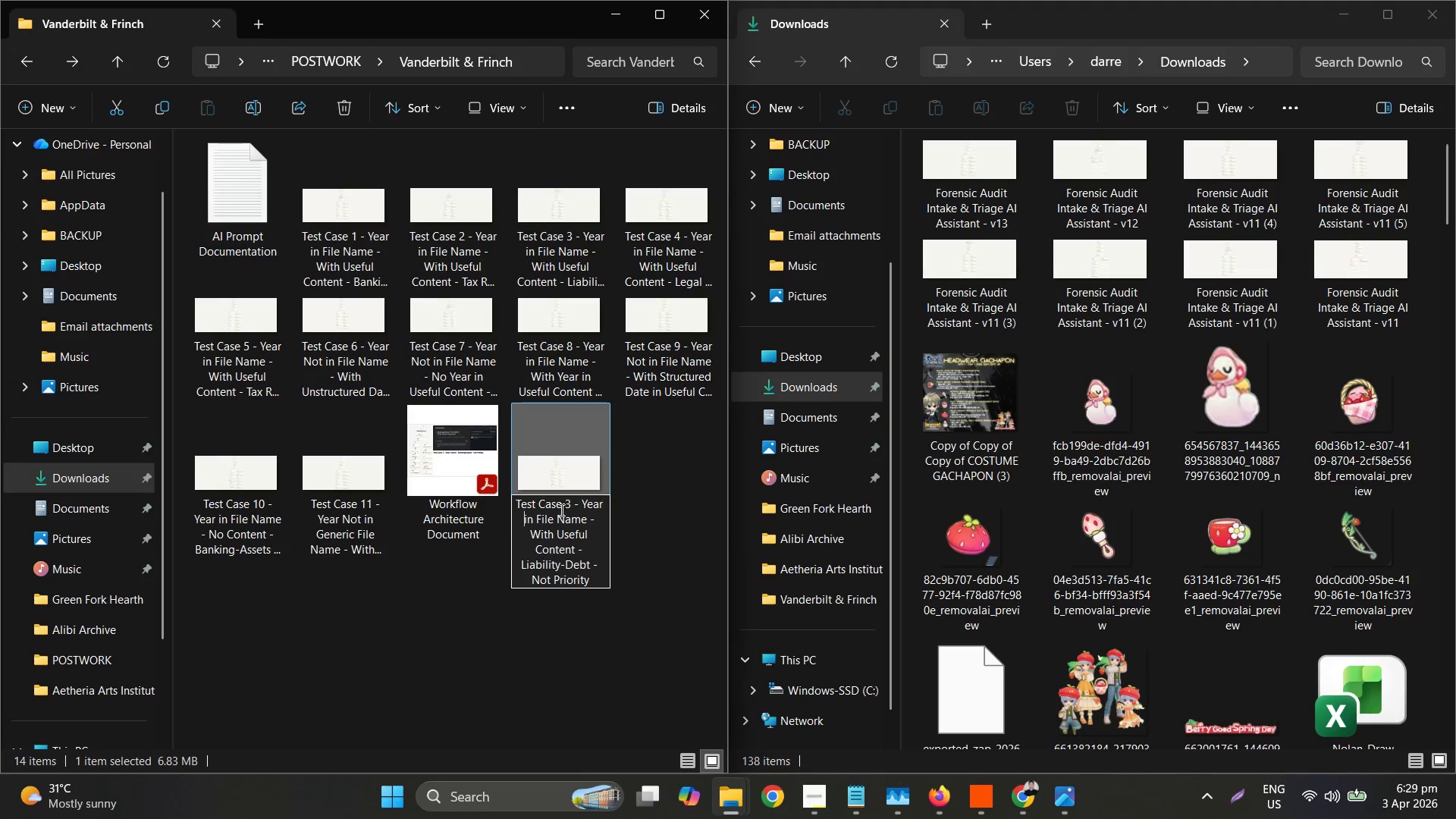 
key(ArrowRight)
 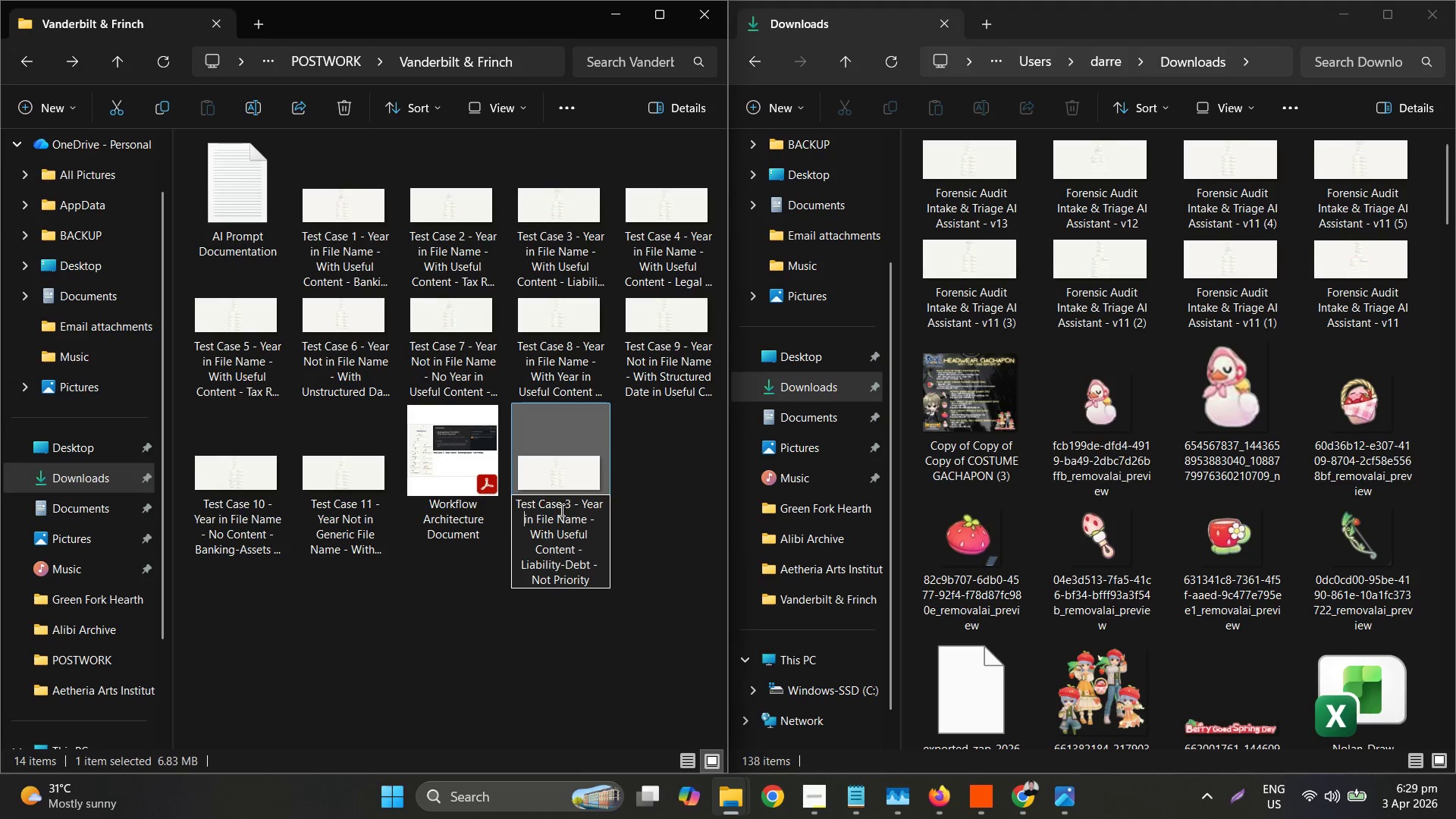 
key(ArrowLeft)
 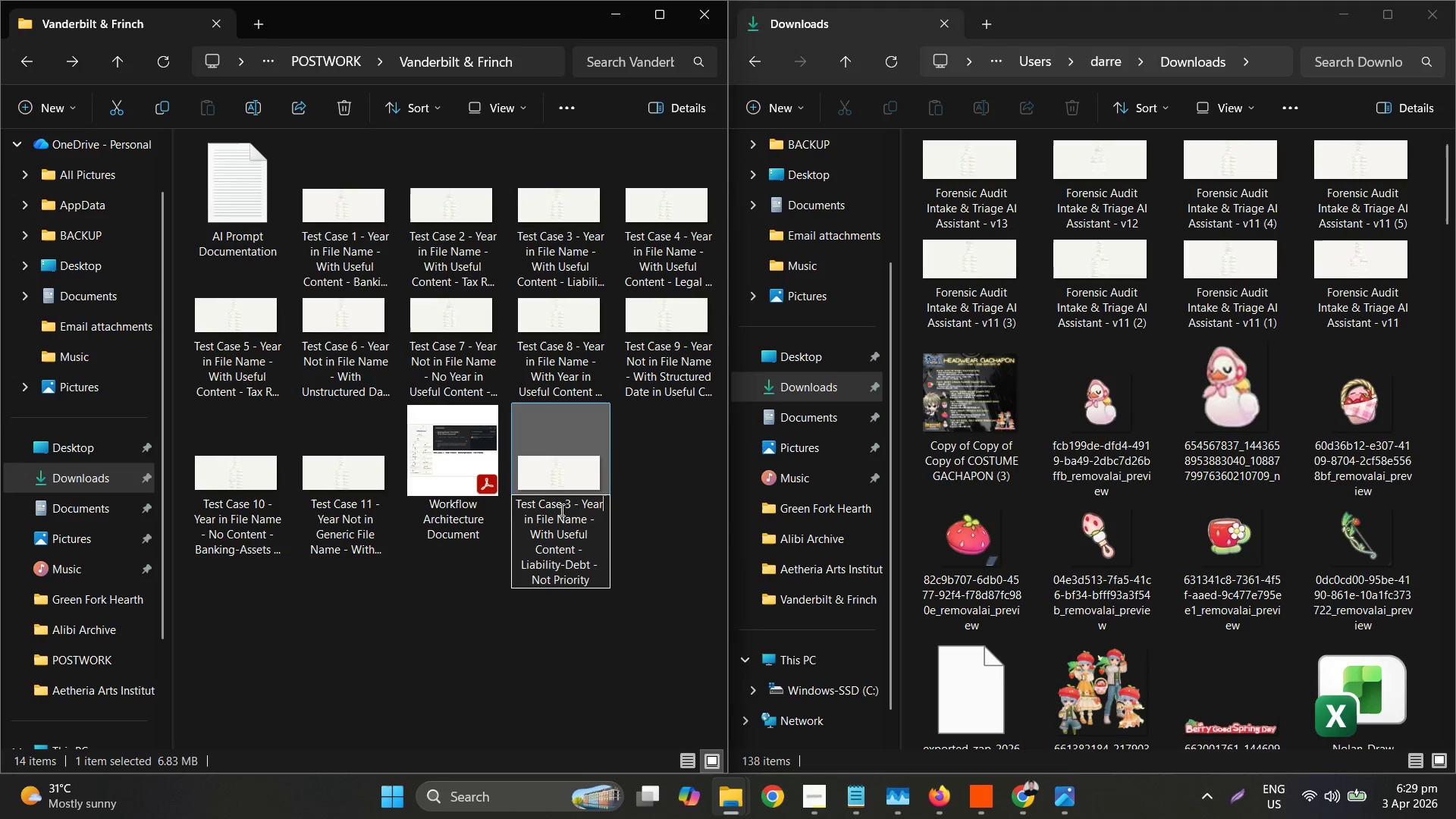 
key(ArrowLeft)
 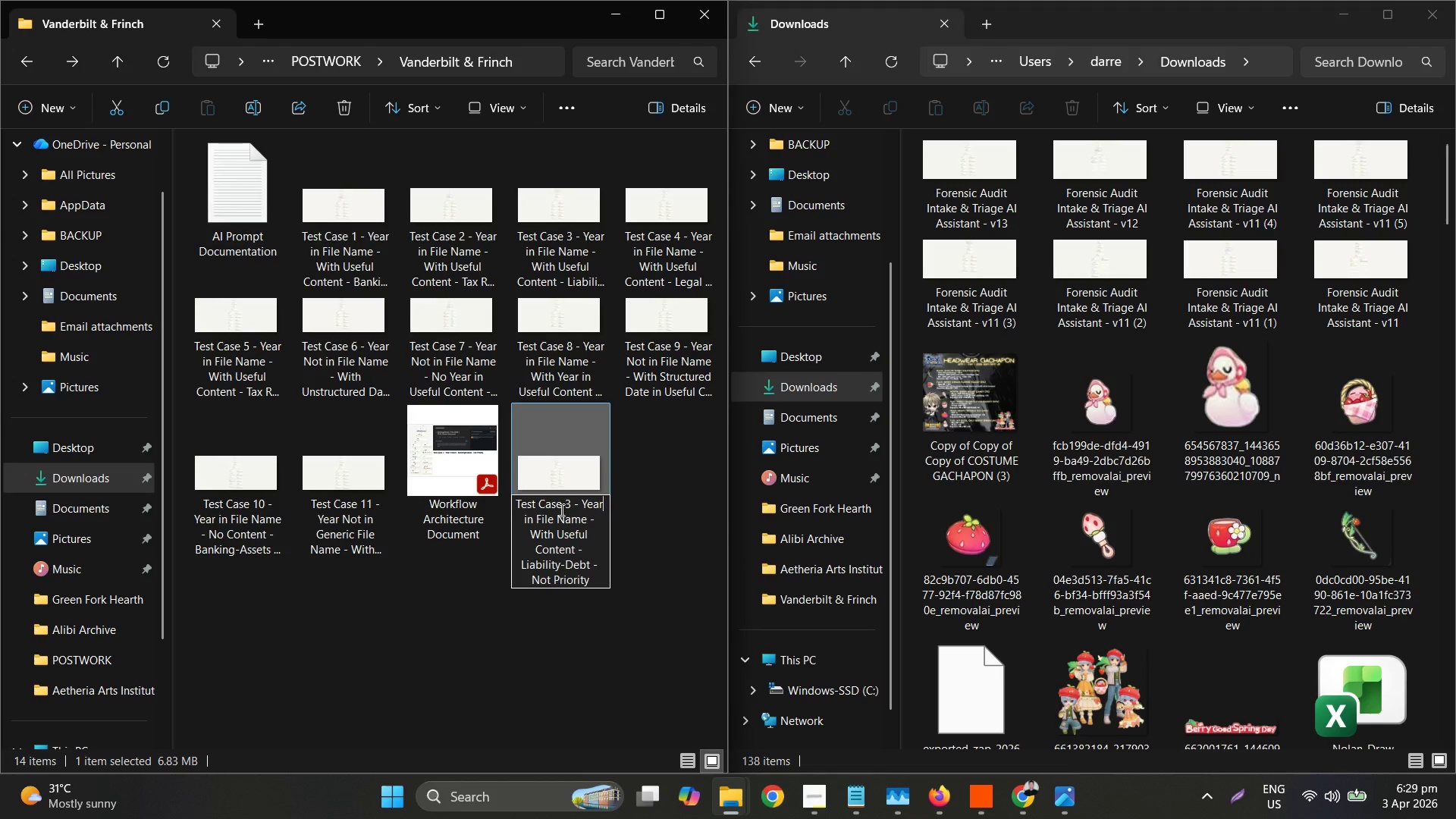 
key(ArrowRight)
 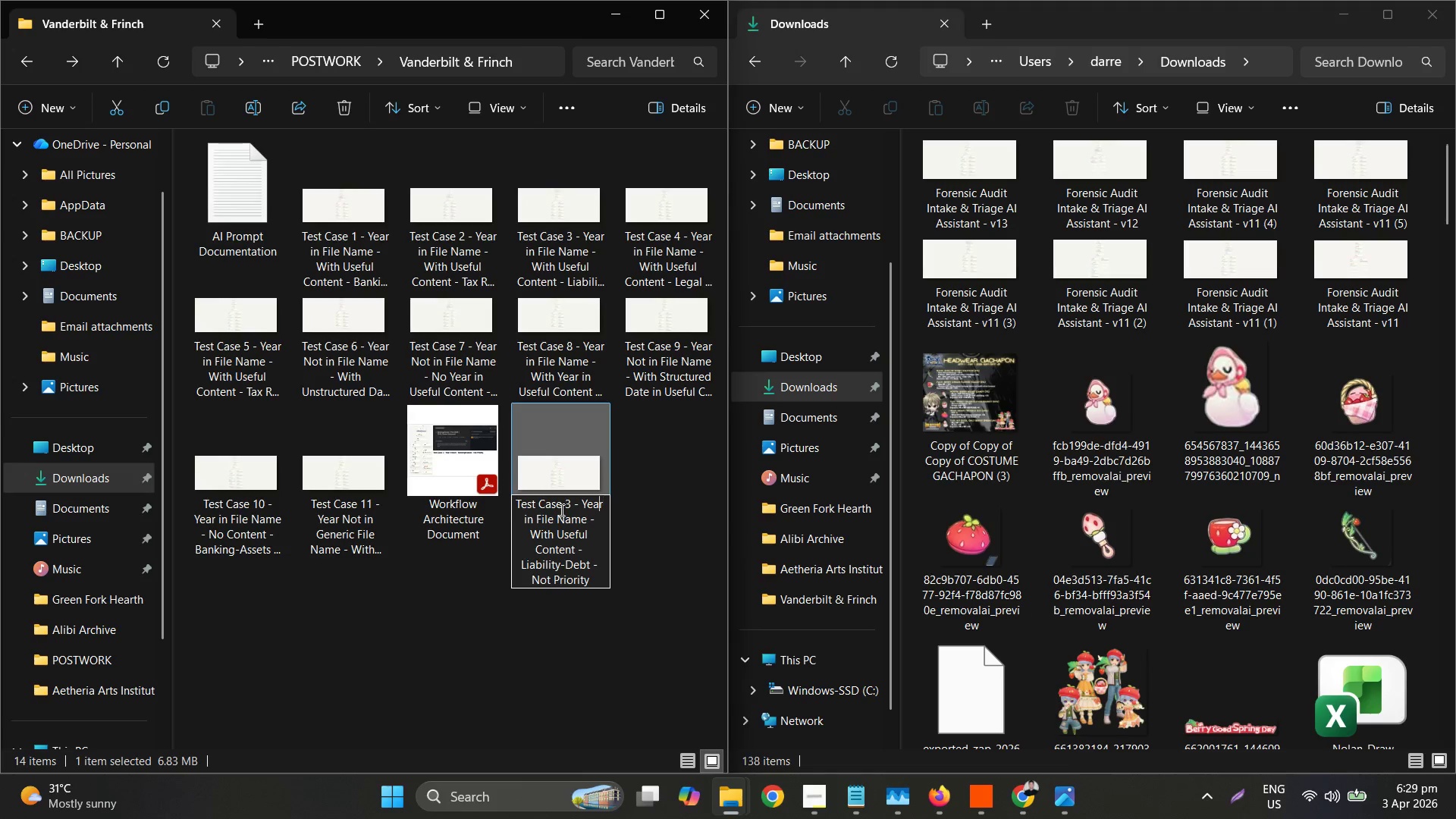 
key(ArrowLeft)
 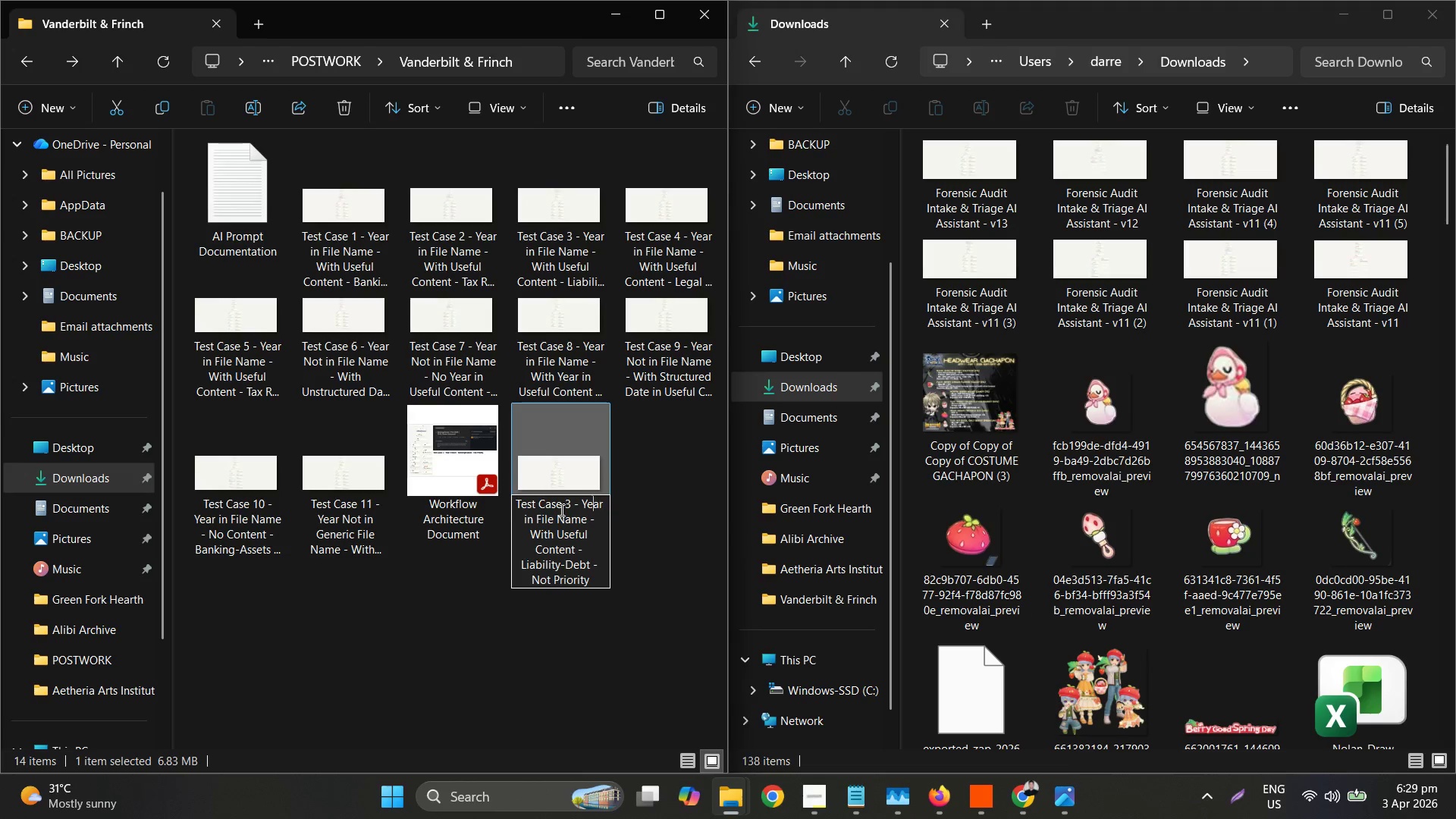 
key(ArrowLeft)
 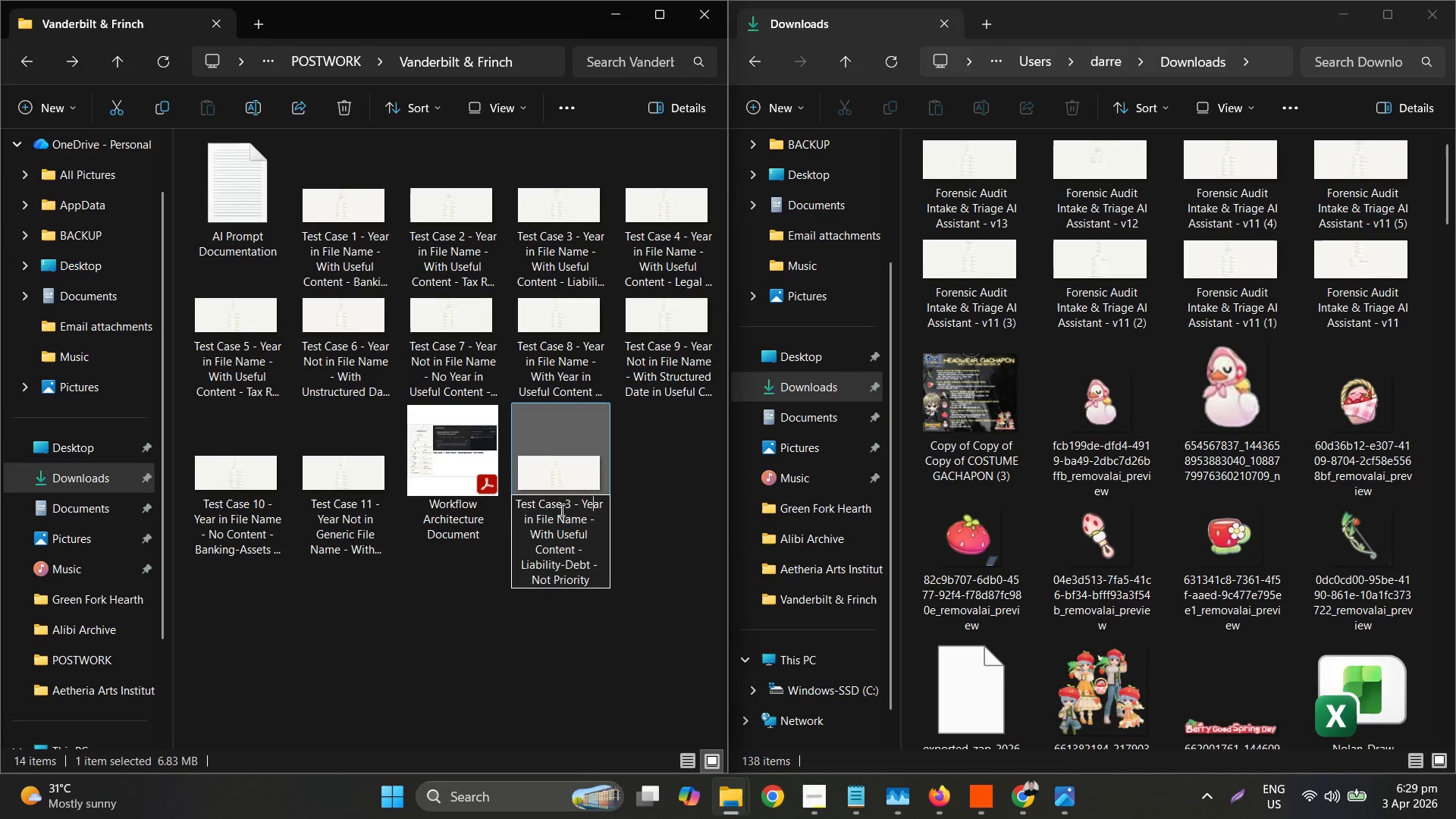 
key(ArrowLeft)
 